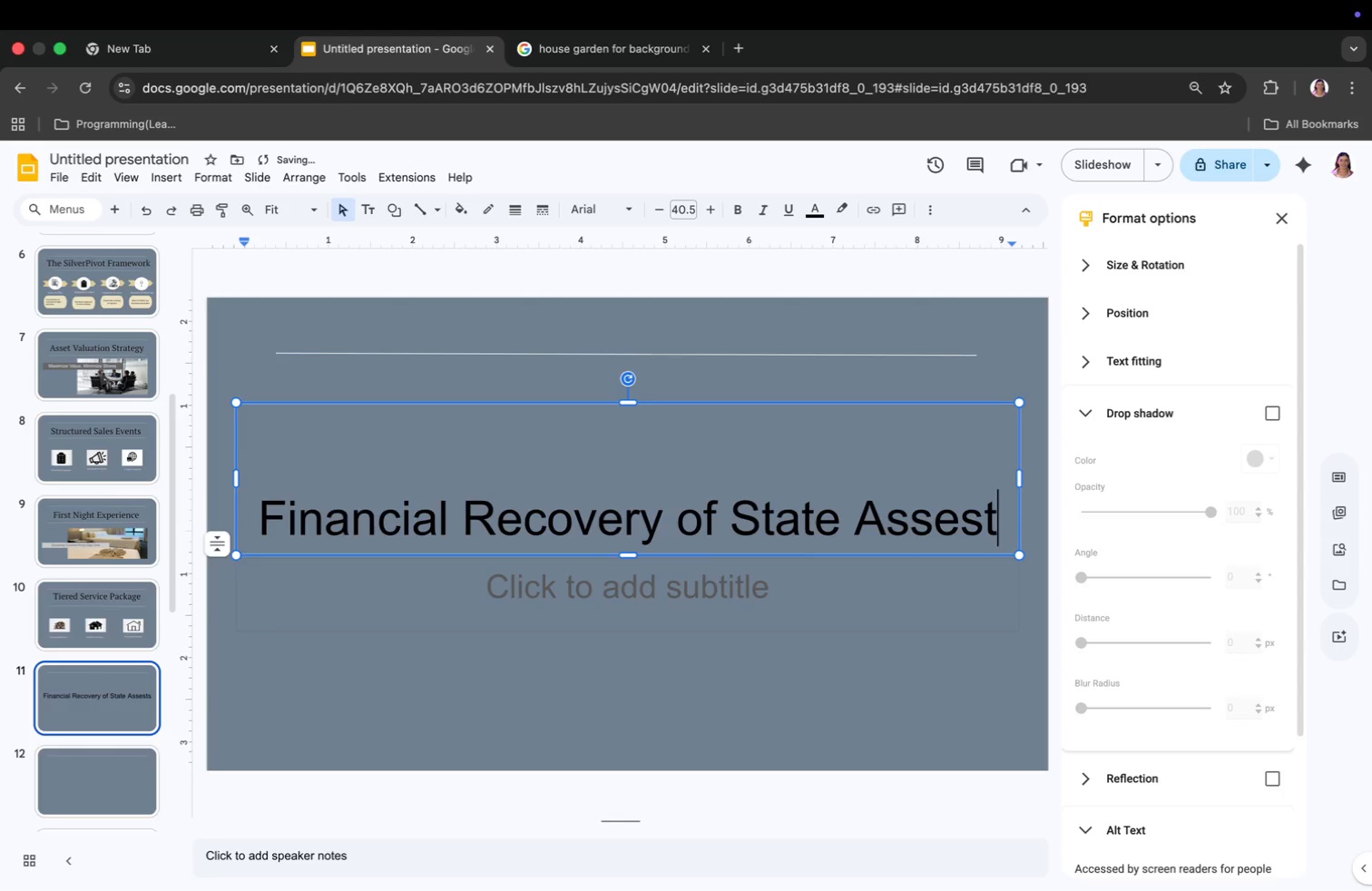 
left_click_drag(start_coordinate=[628, 404], to_coordinate=[630, 475])
 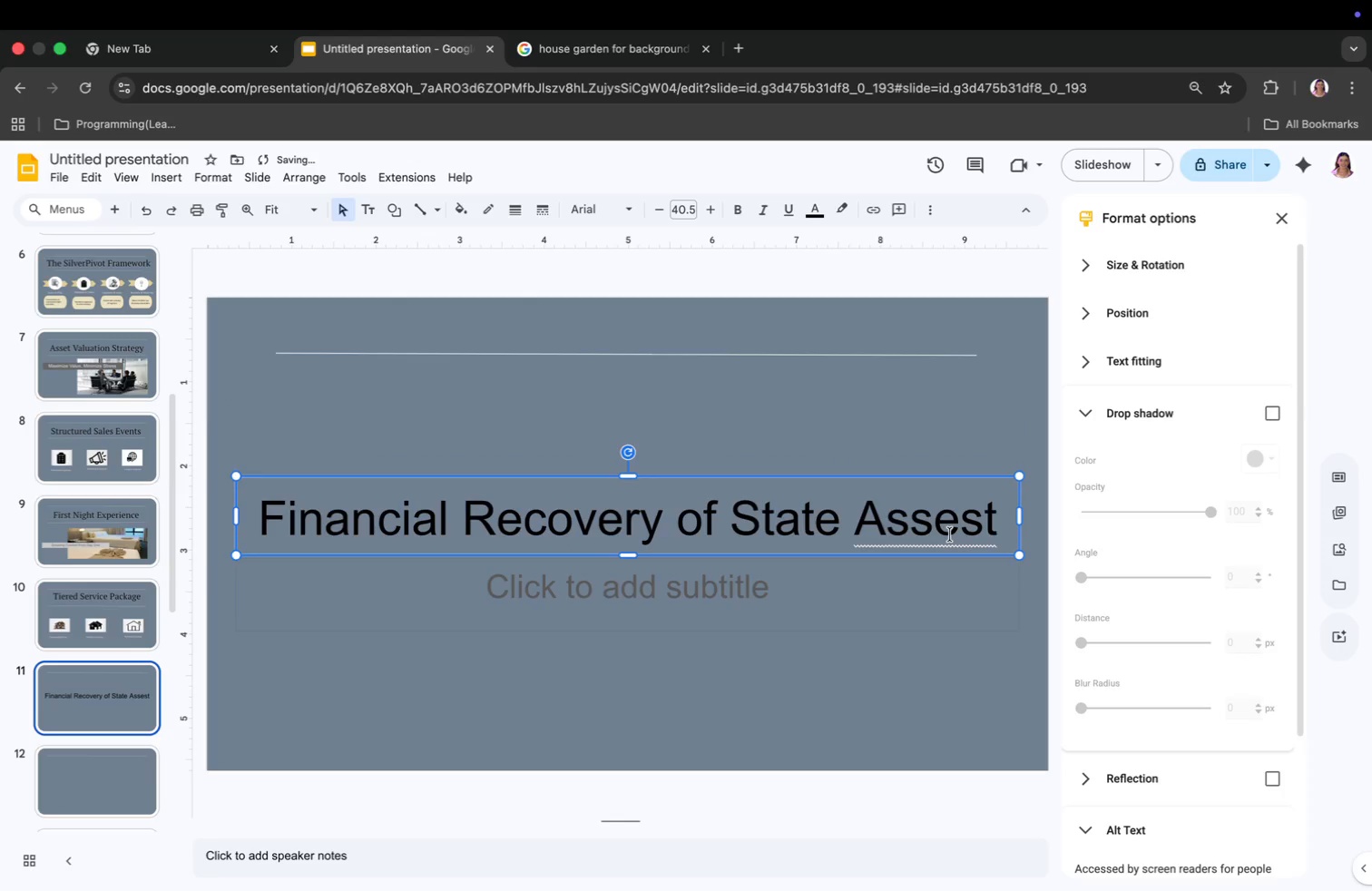 
left_click([979, 524])
 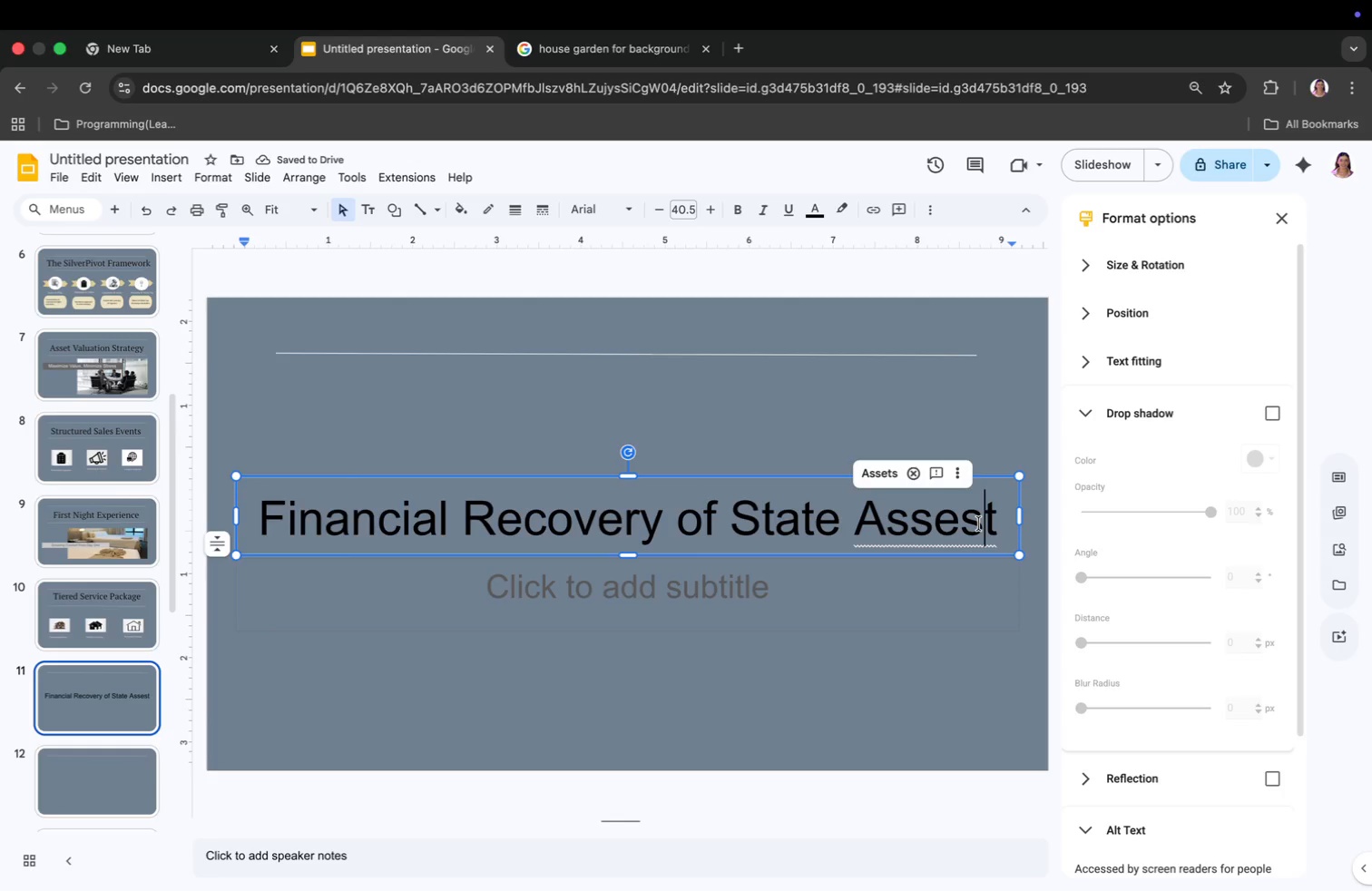 
key(Backspace)
 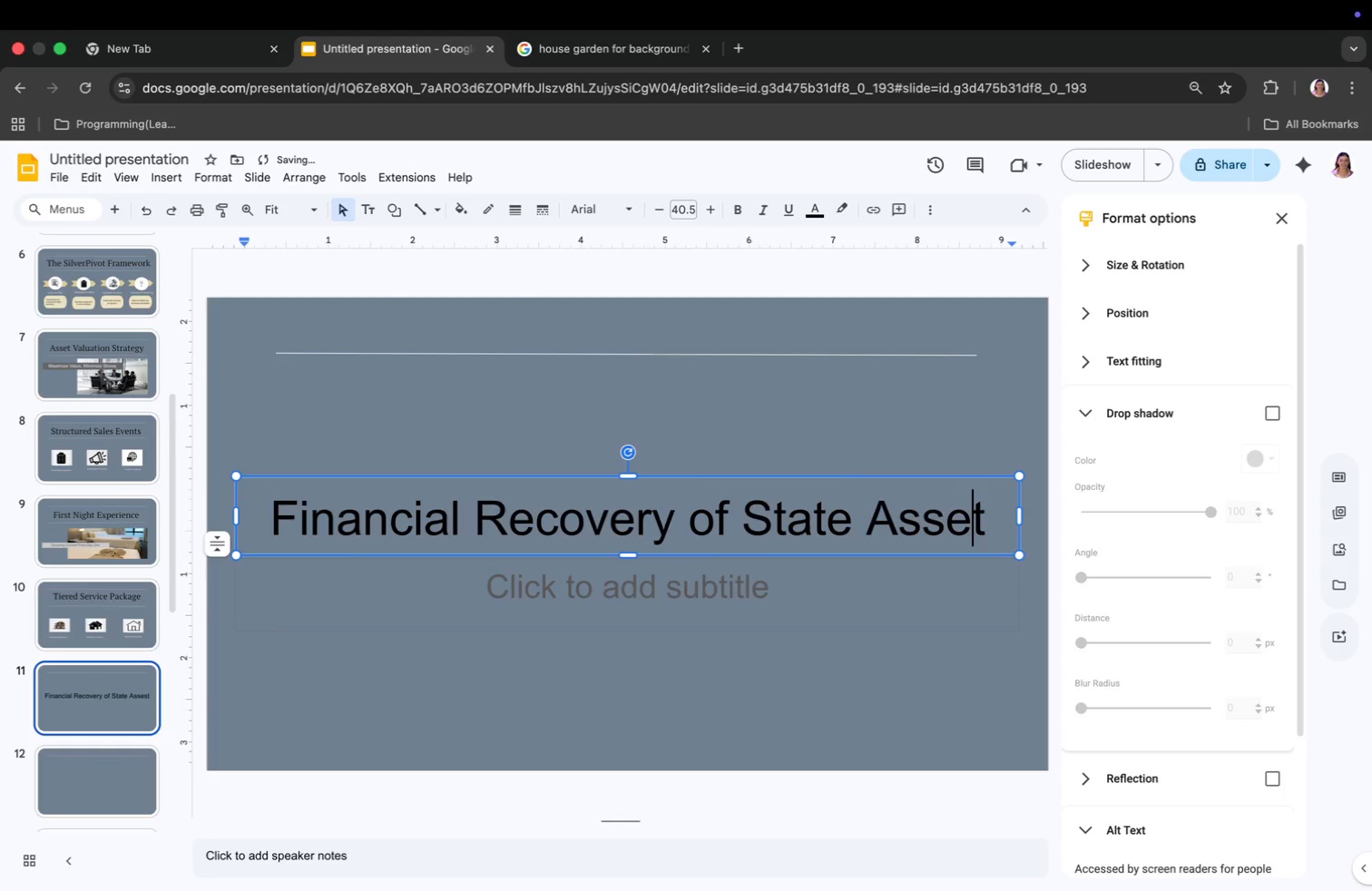 
key(ArrowRight)
 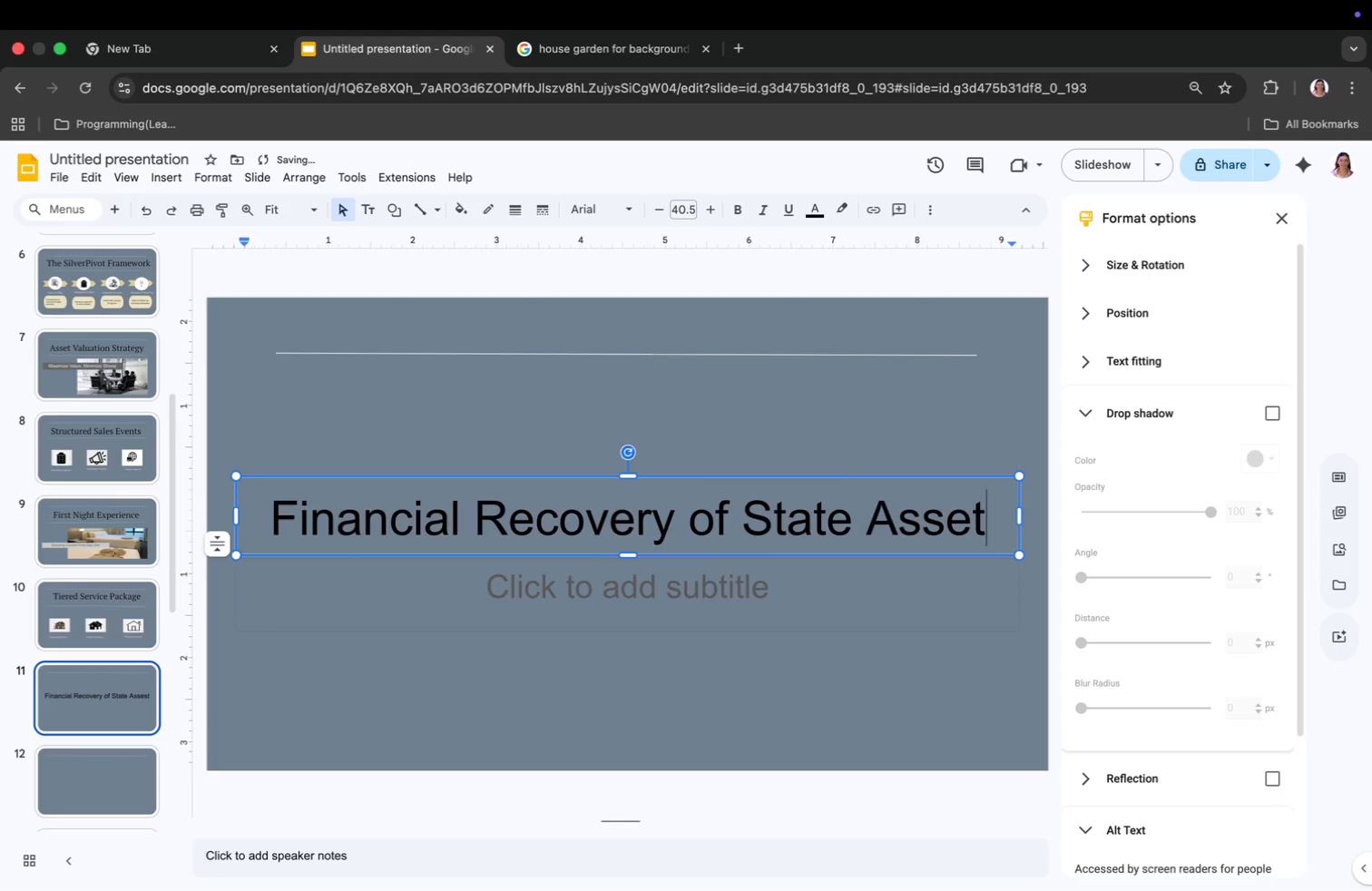 
key(S)
 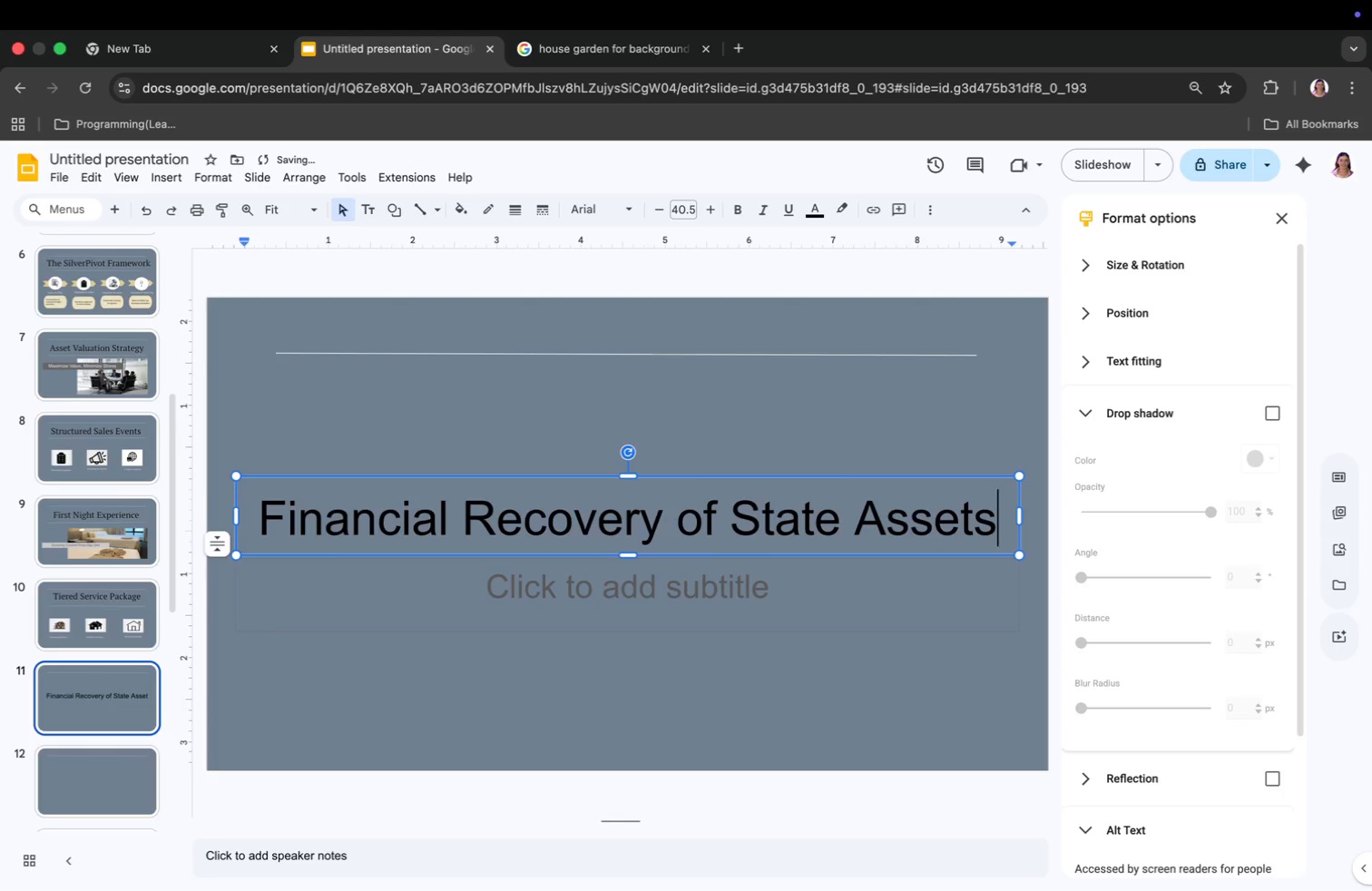 
left_click_drag(start_coordinate=[626, 481], to_coordinate=[626, 366])
 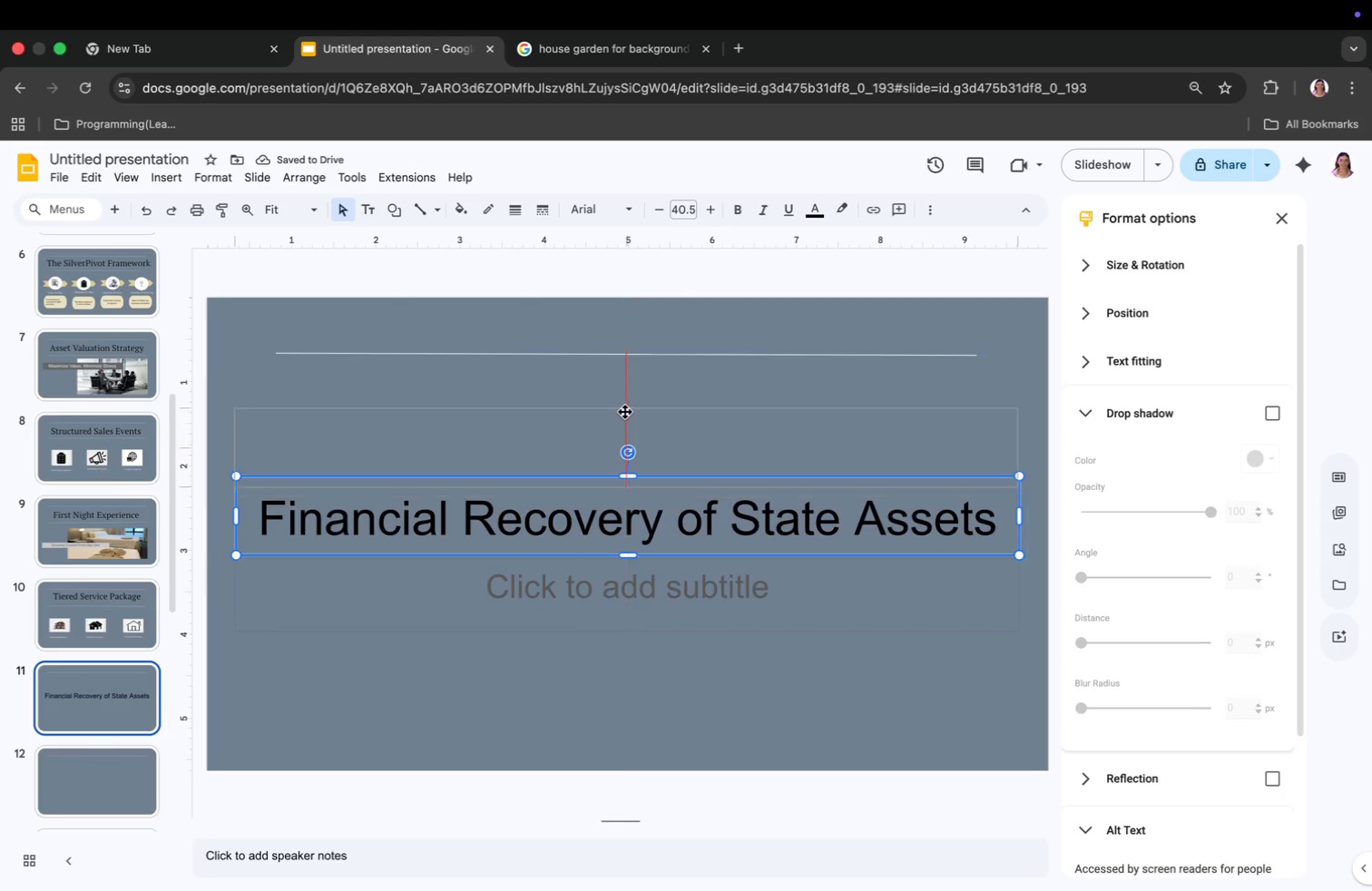 
left_click_drag(start_coordinate=[627, 437], to_coordinate=[627, 468])
 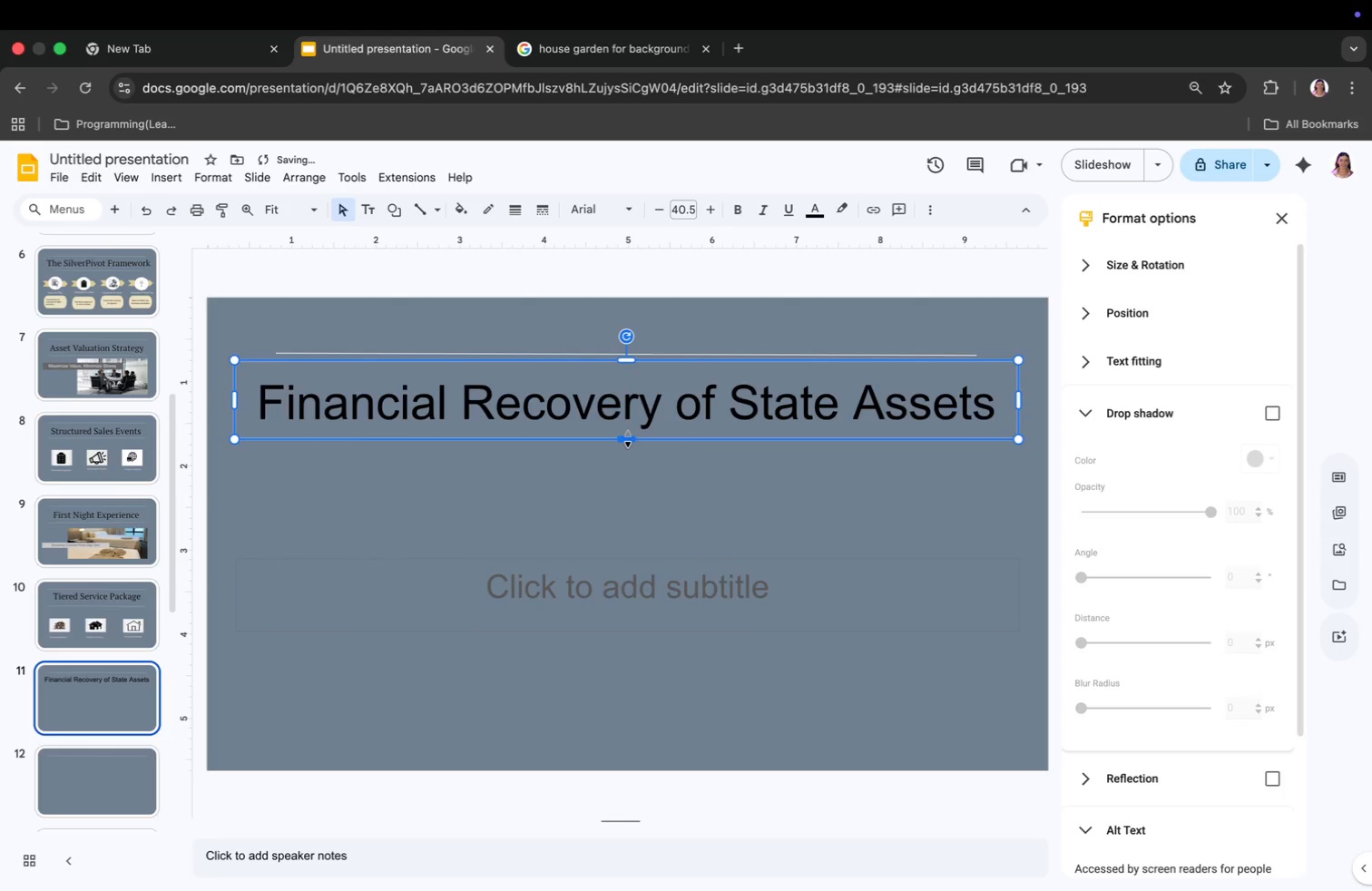 
left_click_drag(start_coordinate=[627, 358], to_coordinate=[630, 379])
 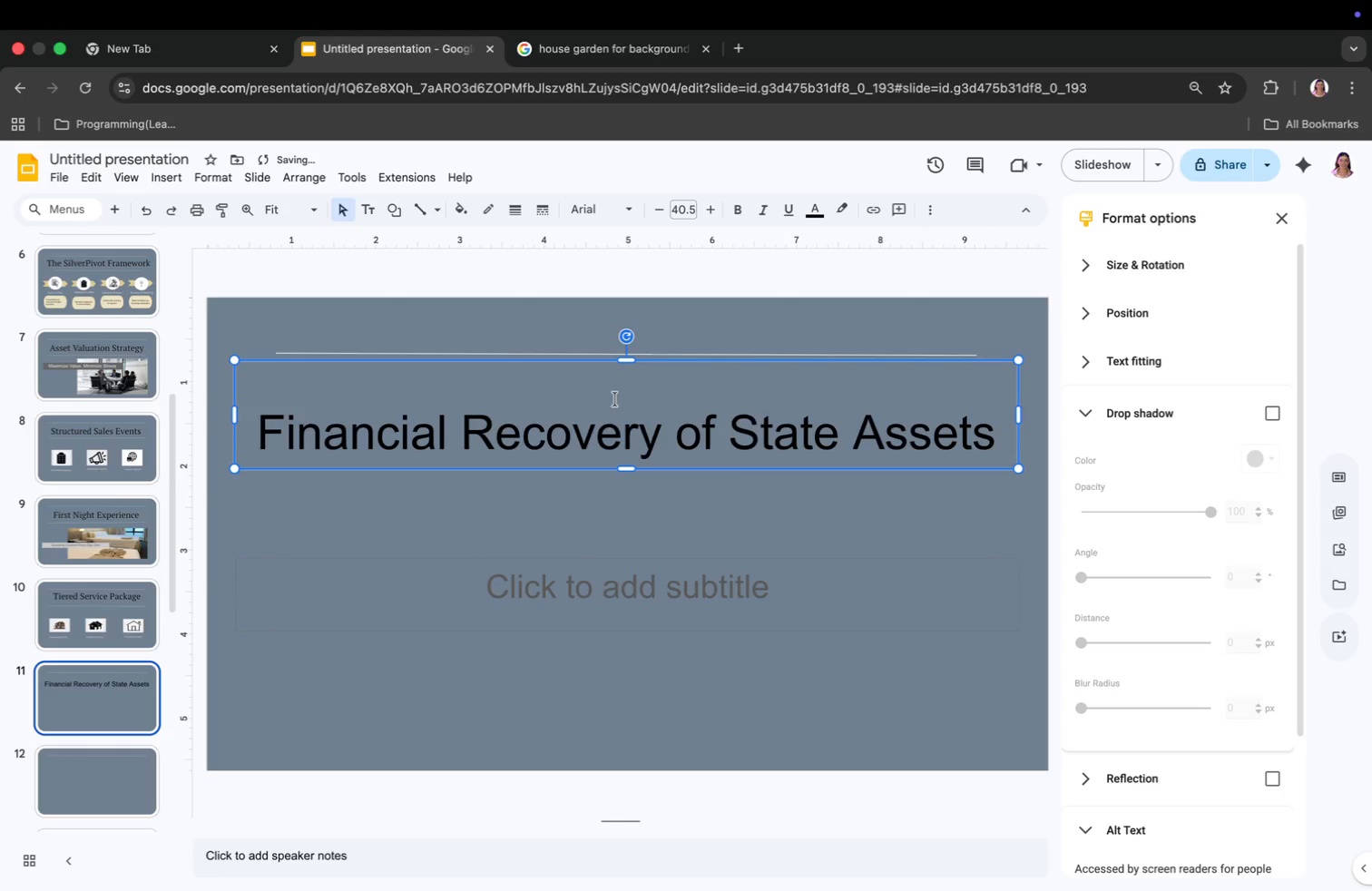 
left_click_drag(start_coordinate=[631, 392], to_coordinate=[631, 367])
 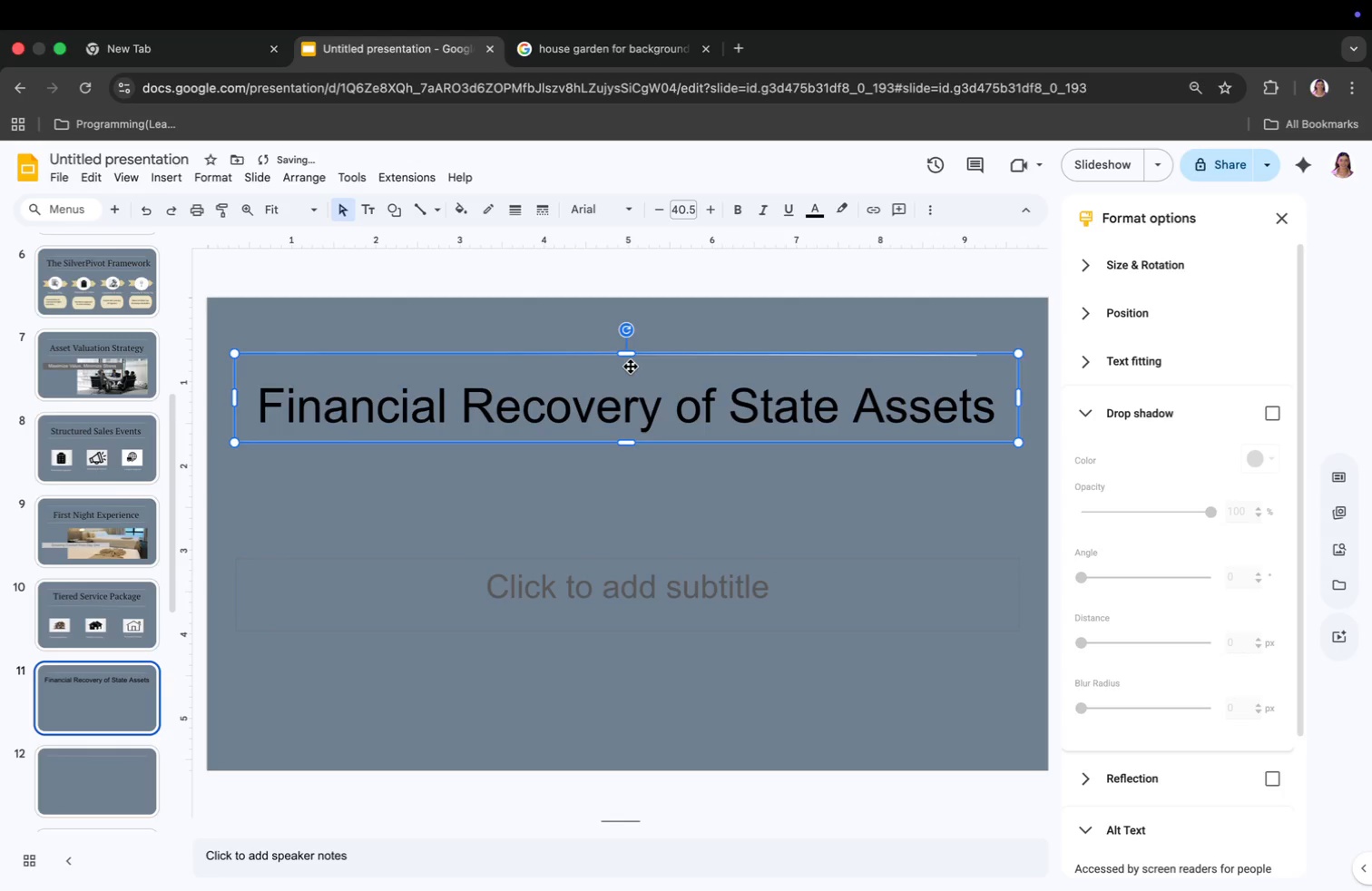 
left_click([633, 517])
 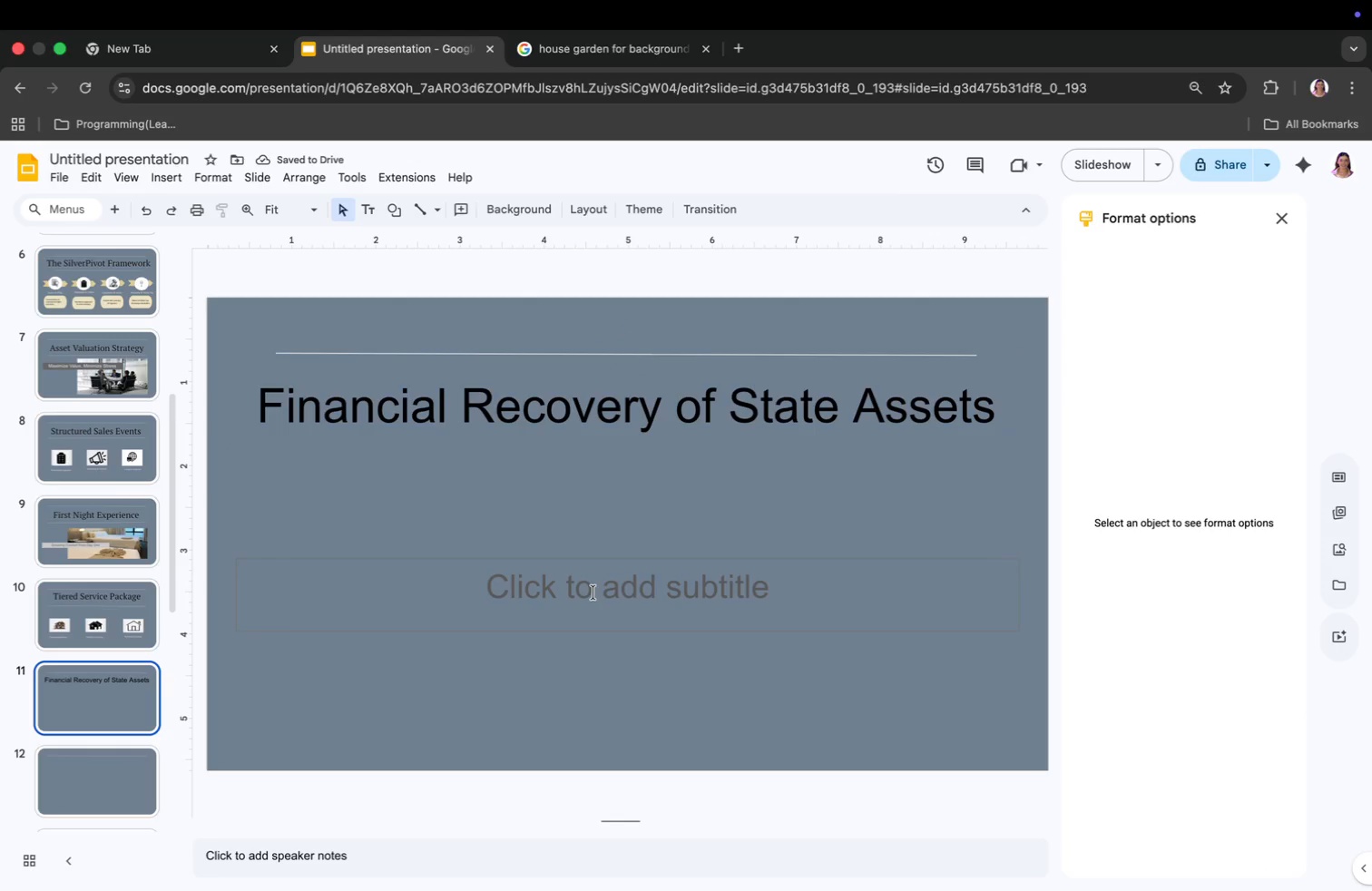 
wait(5.0)
 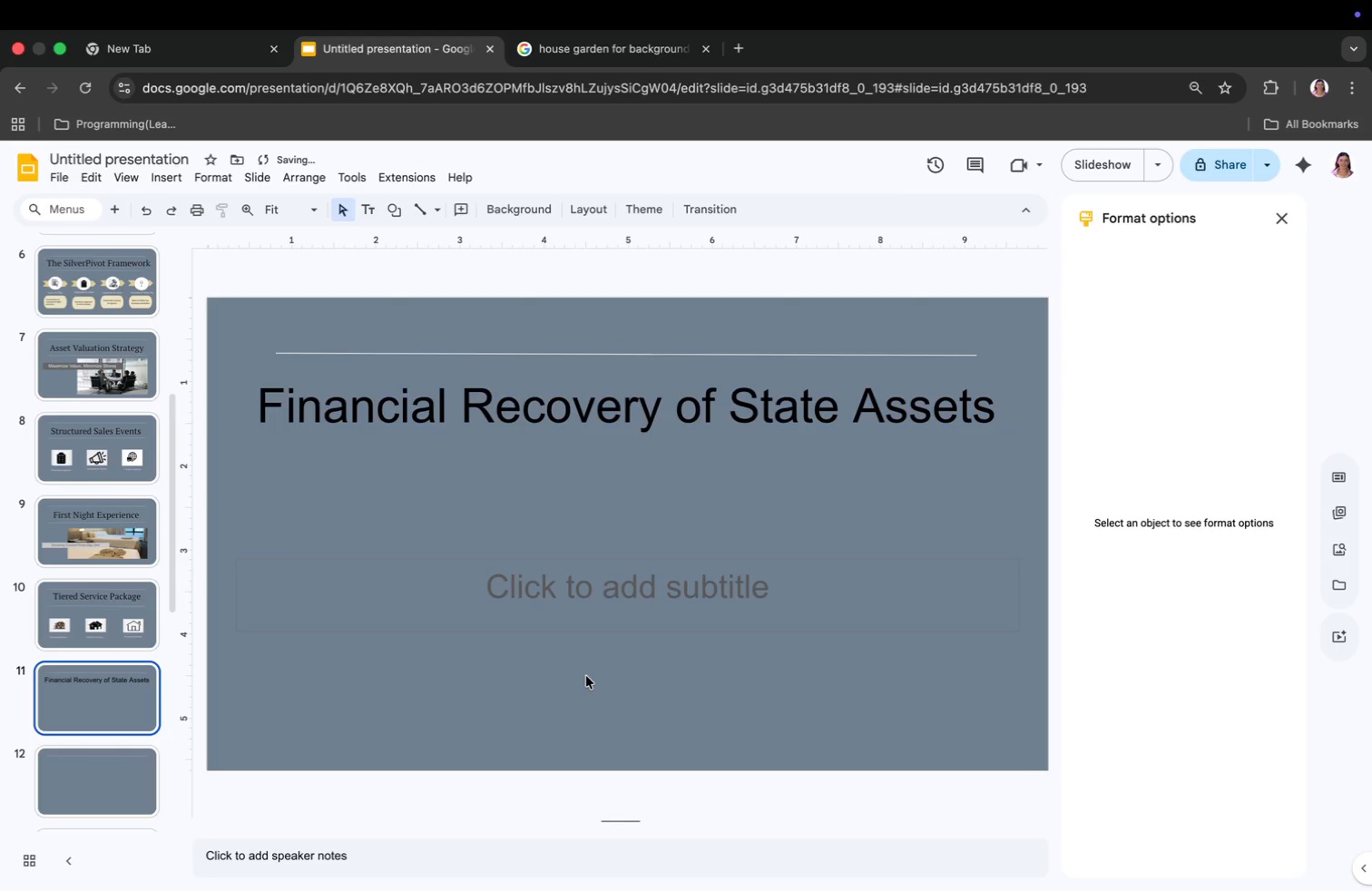 
left_click([593, 593])
 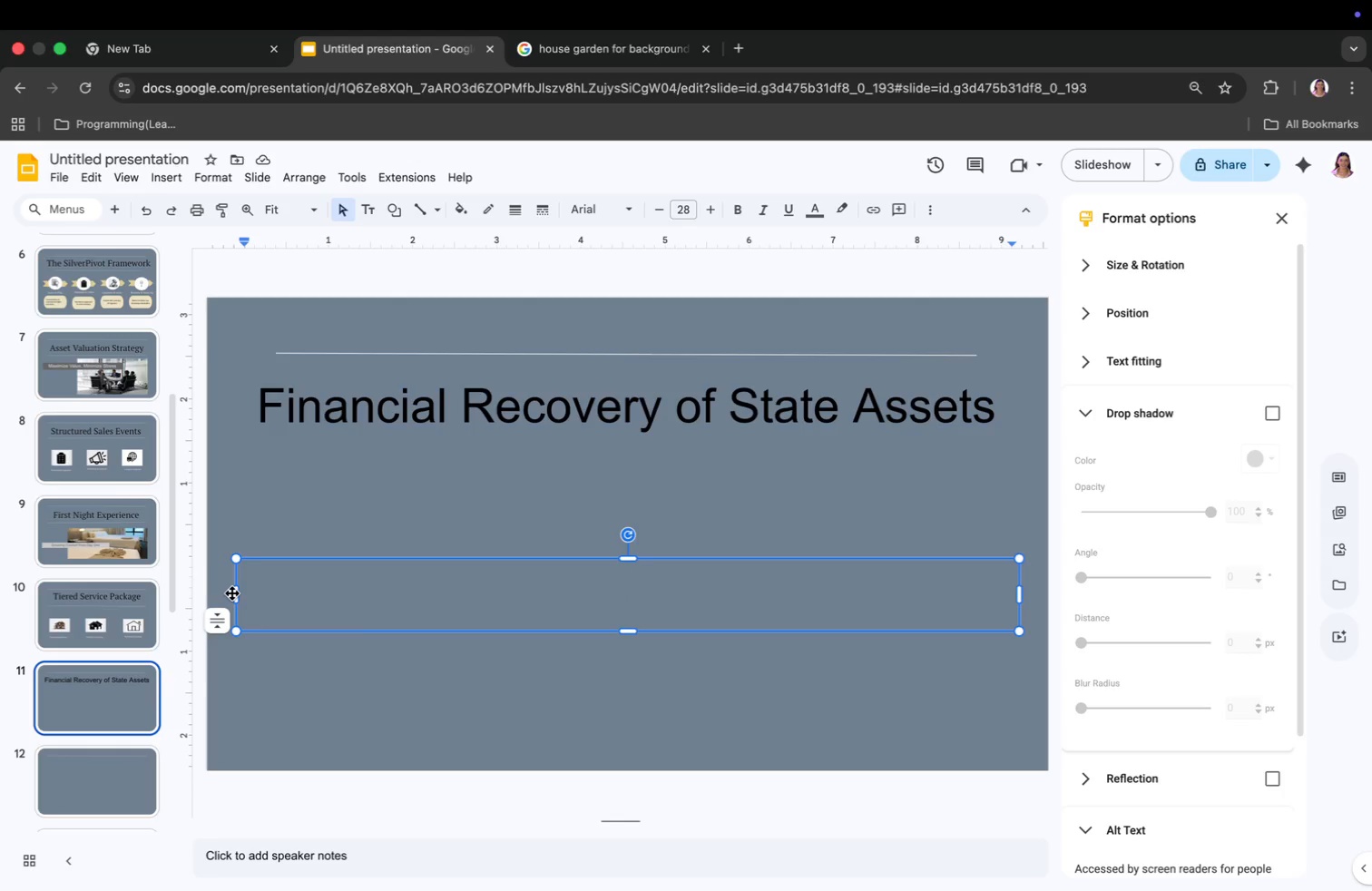 
wait(5.57)
 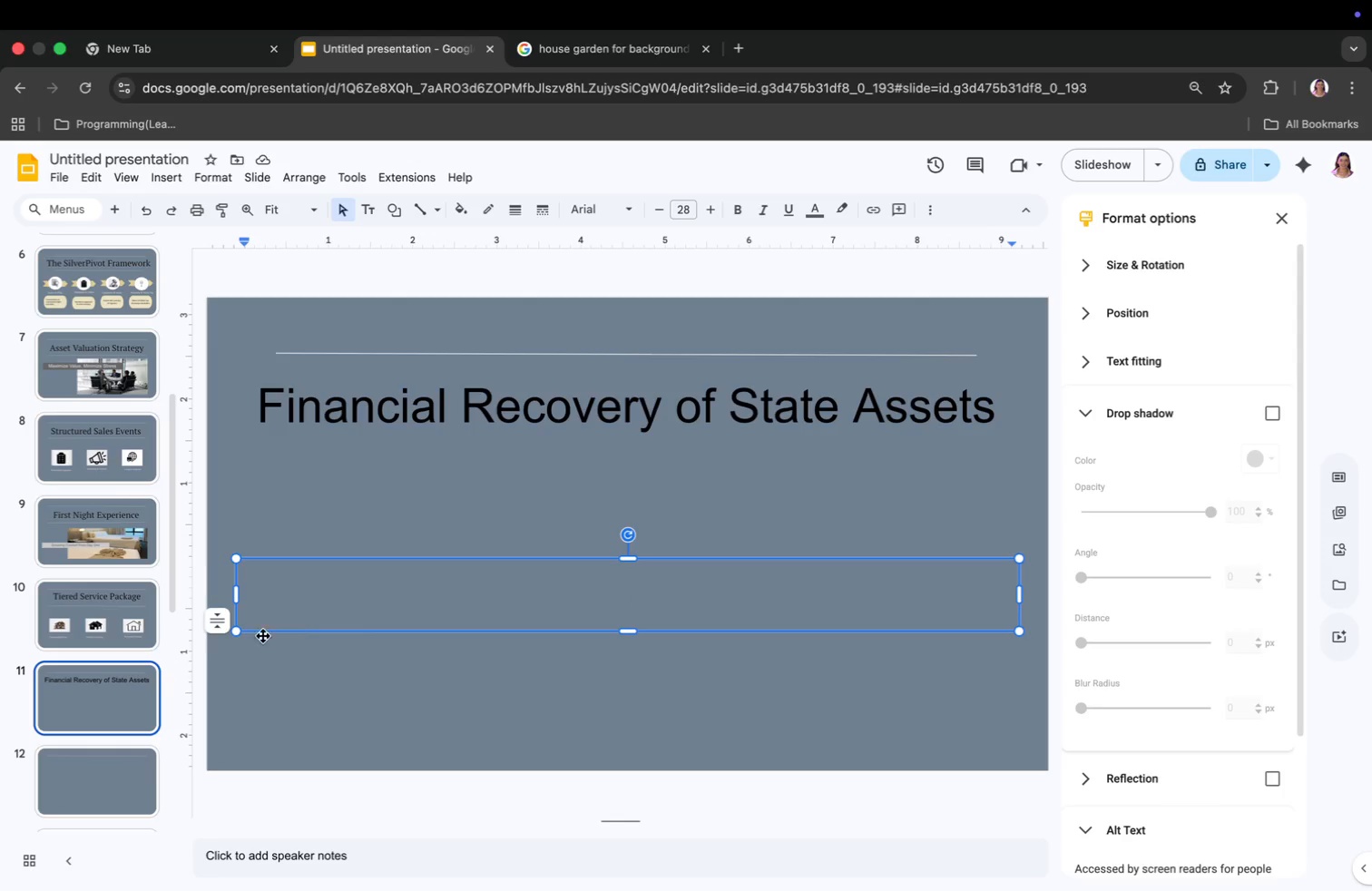 
left_click_drag(start_coordinate=[235, 593], to_coordinate=[864, 612])
 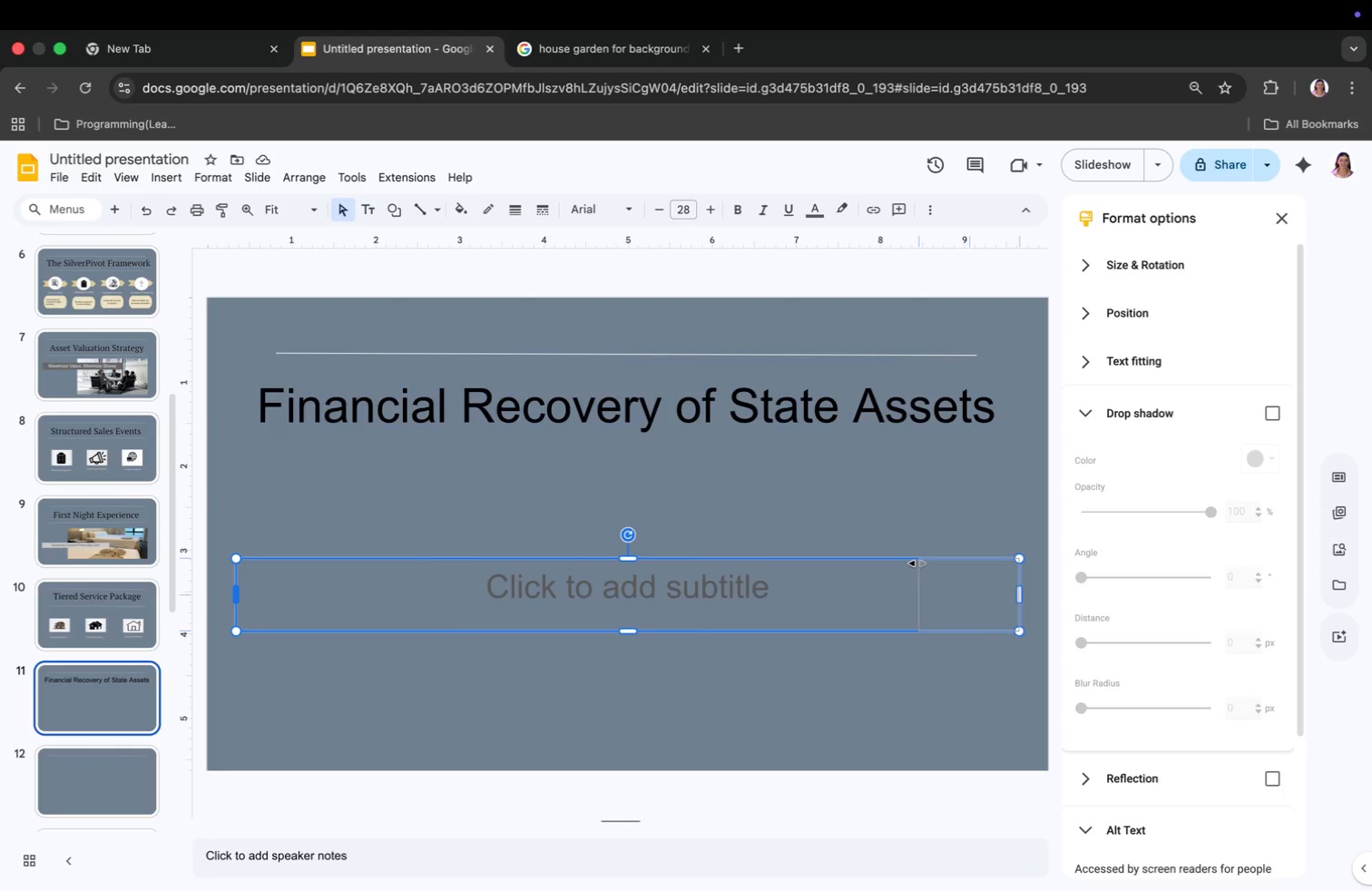 
left_click_drag(start_coordinate=[944, 631], to_coordinate=[940, 588])
 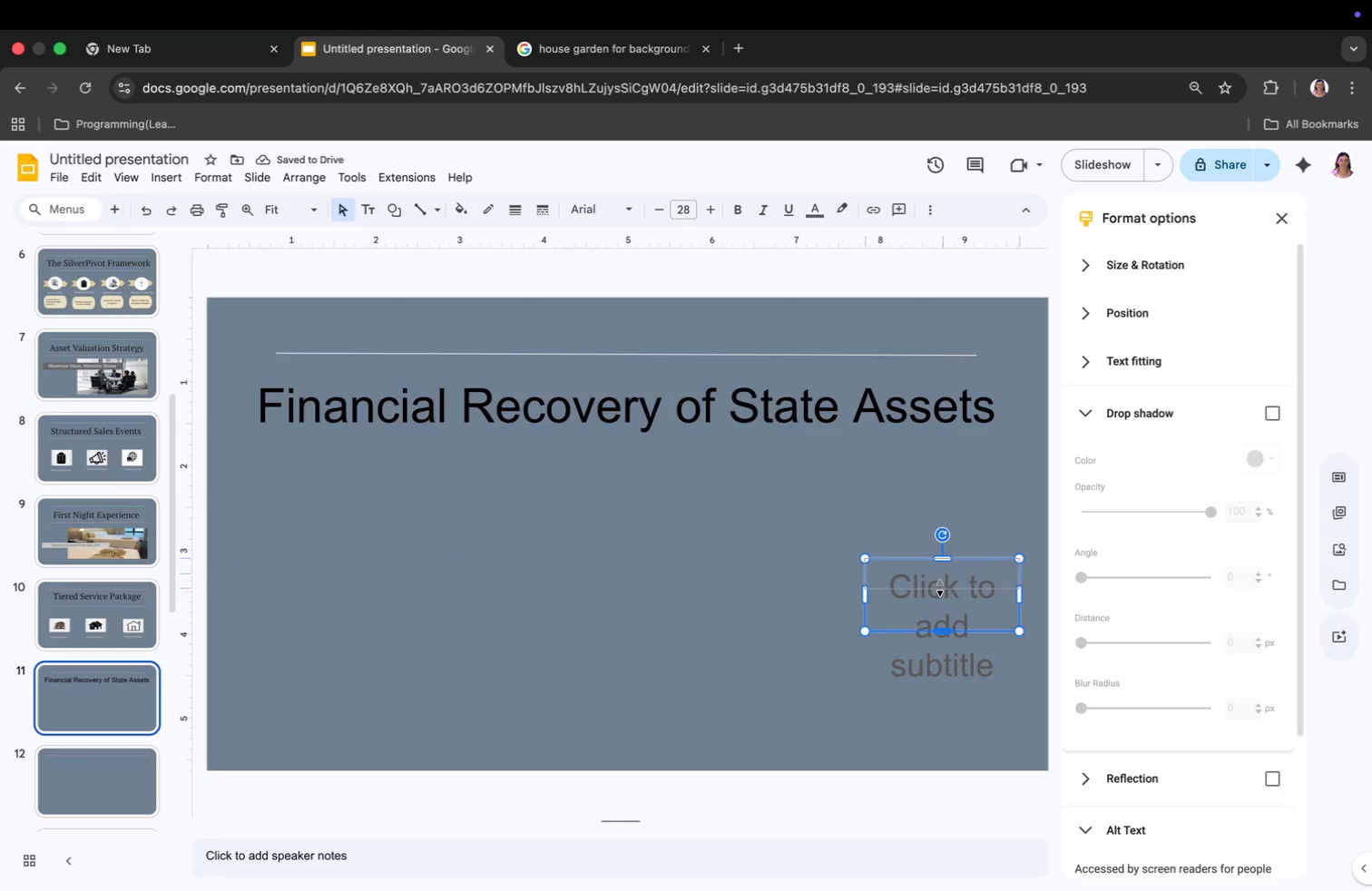 
left_click_drag(start_coordinate=[944, 563], to_coordinate=[946, 583])
 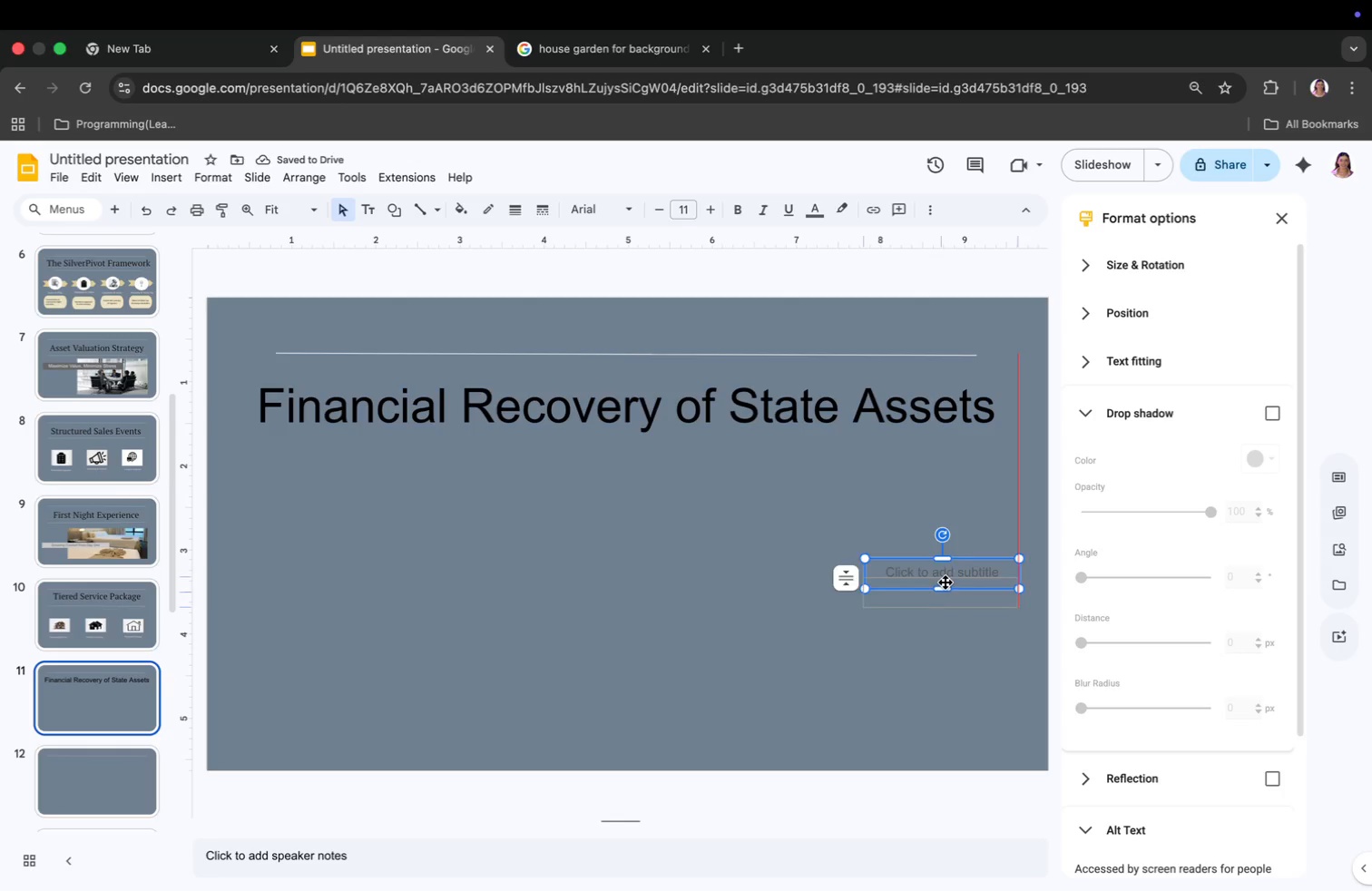 
left_click([492, 568])
 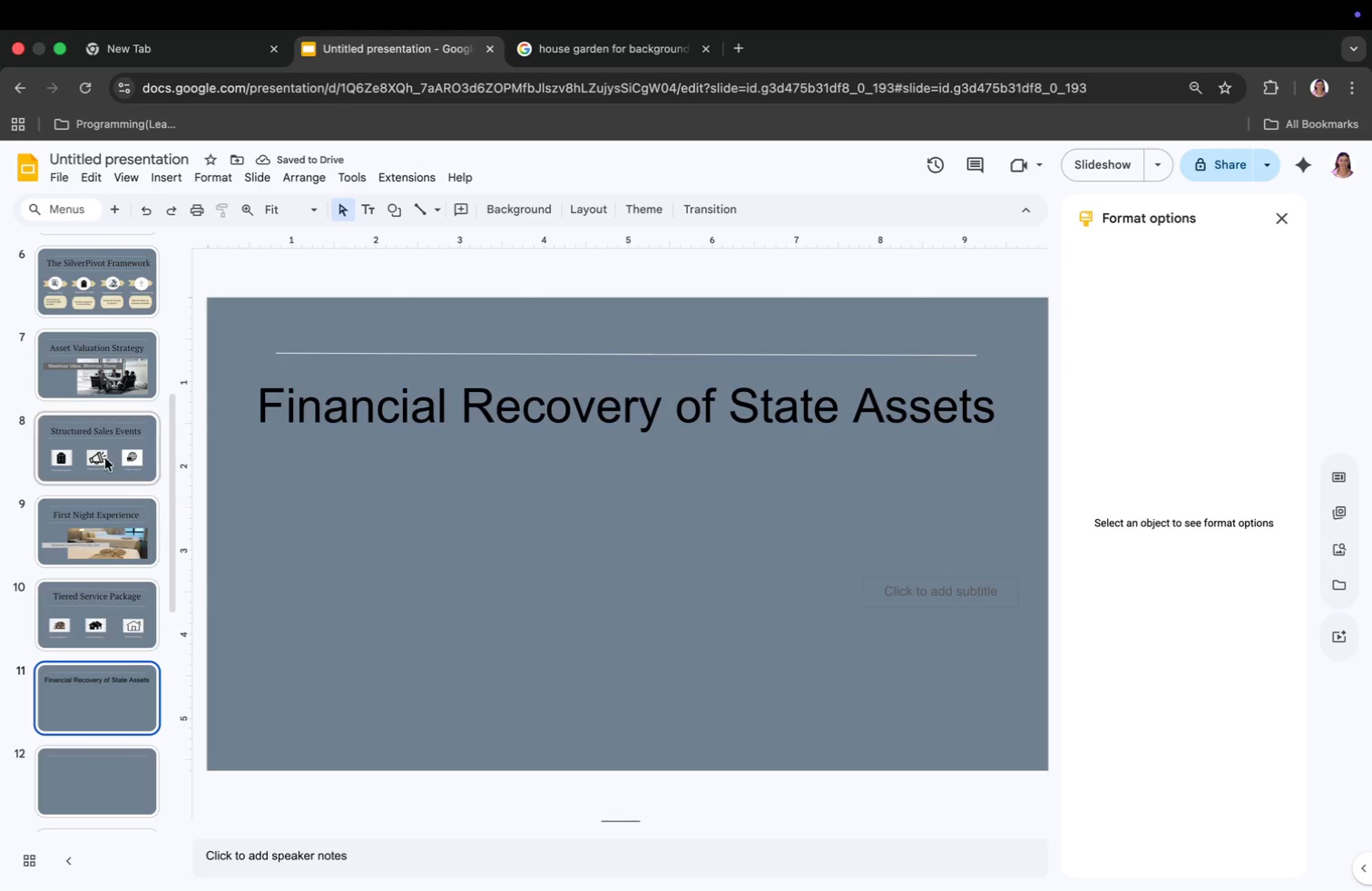 
left_click([166, 184])
 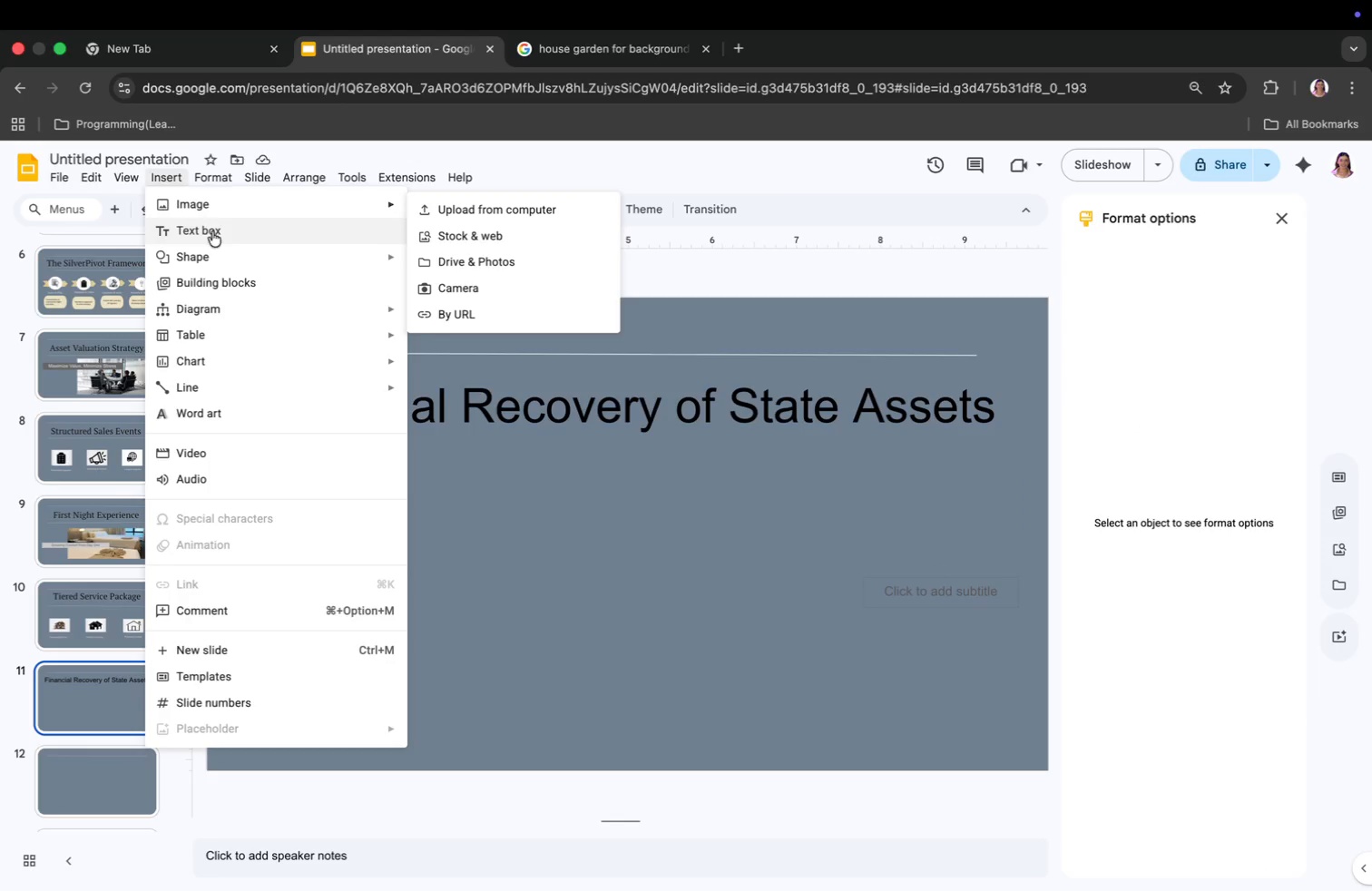 
left_click([213, 252])
 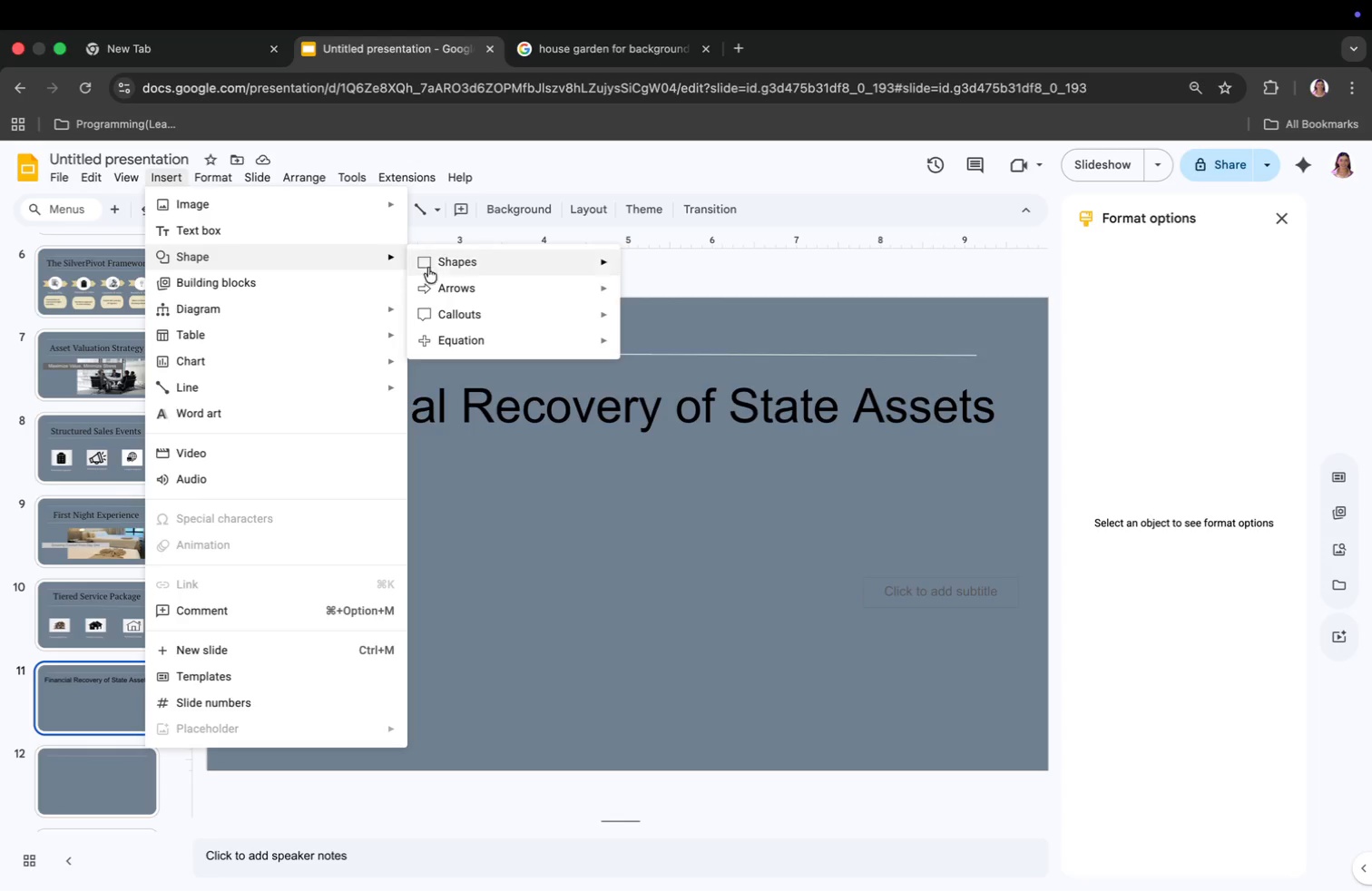 
left_click([460, 260])
 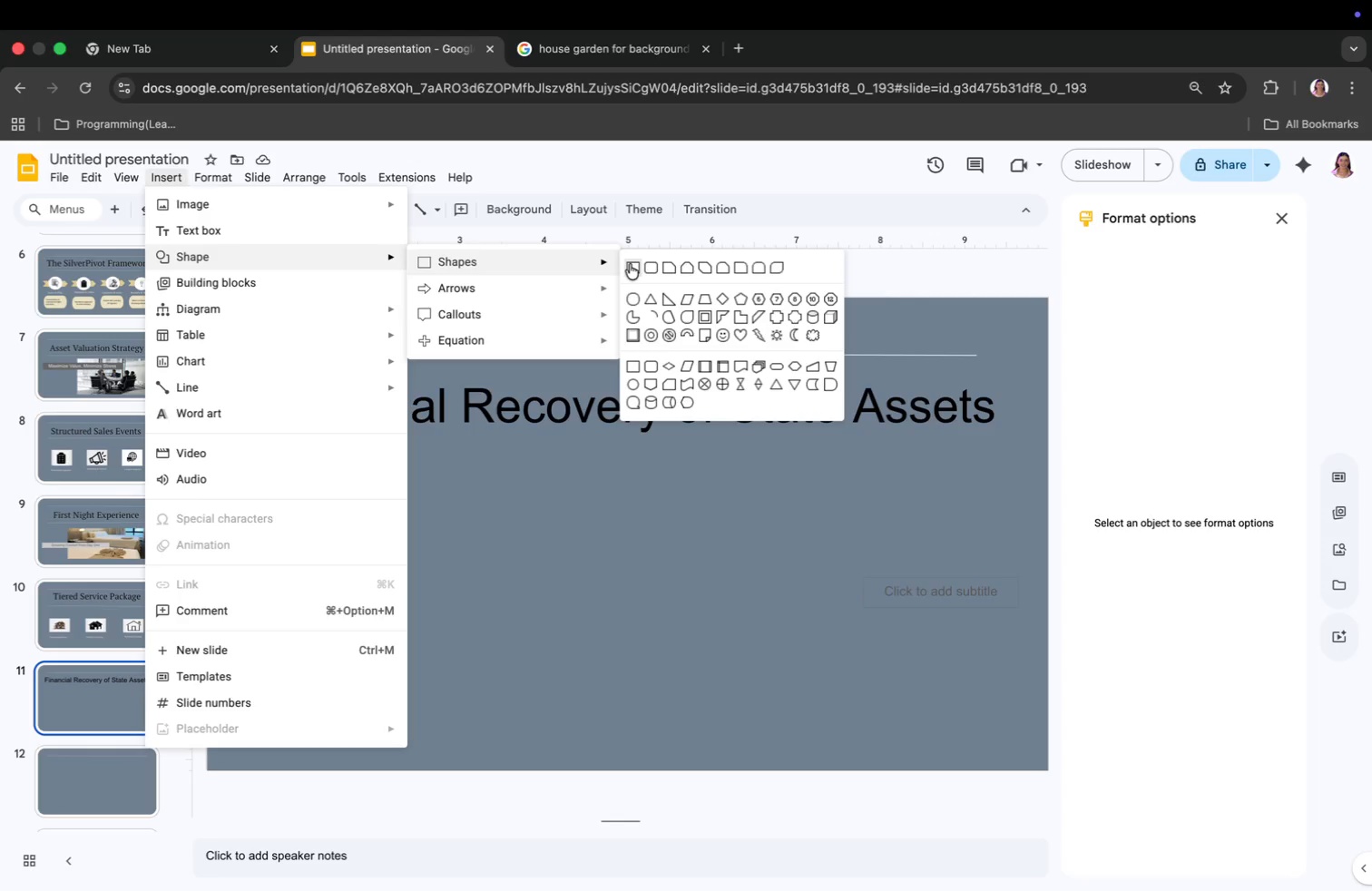 
left_click([630, 264])
 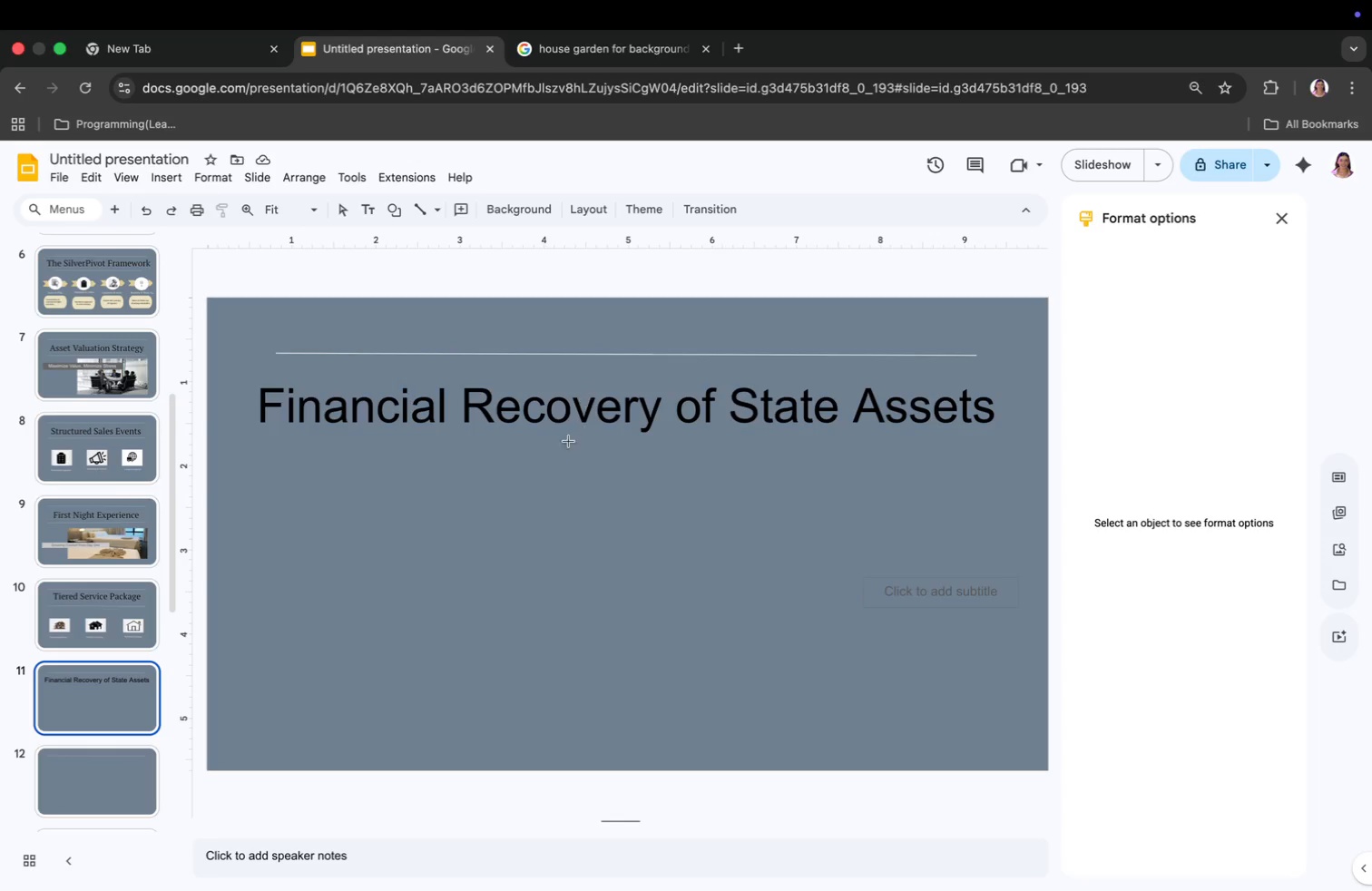 
left_click([530, 504])
 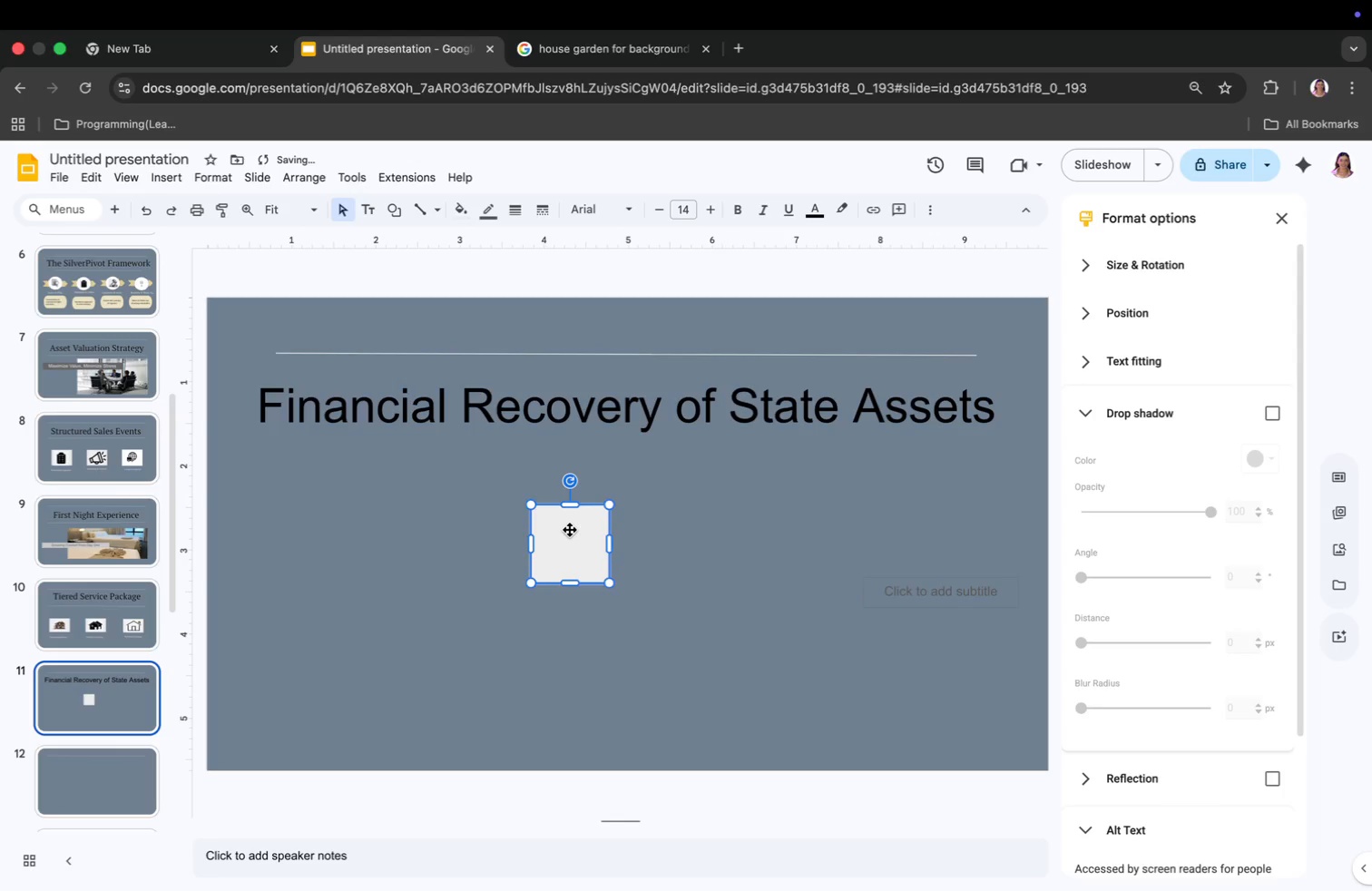 
right_click([573, 535])
 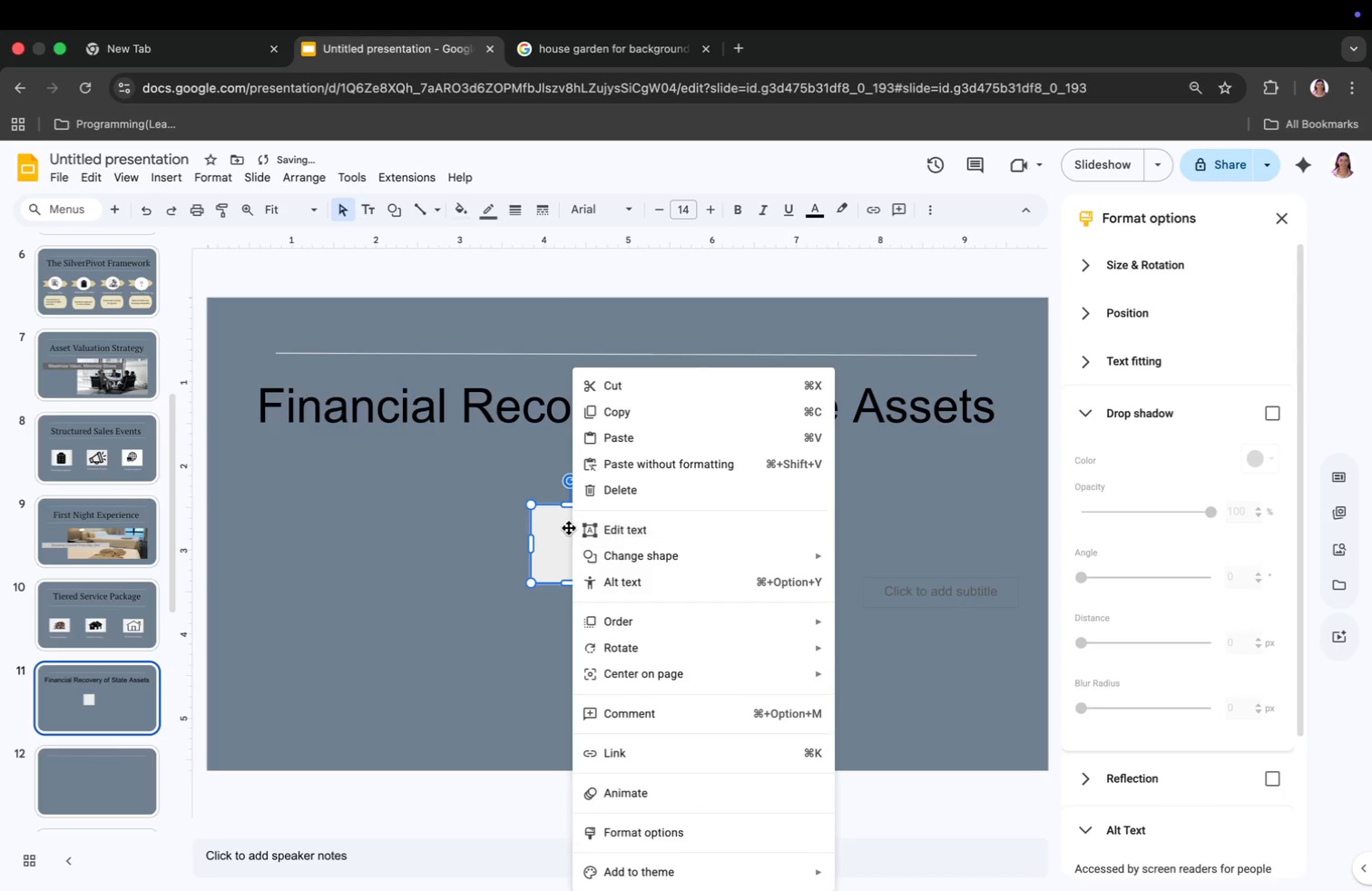 
left_click([615, 417])
 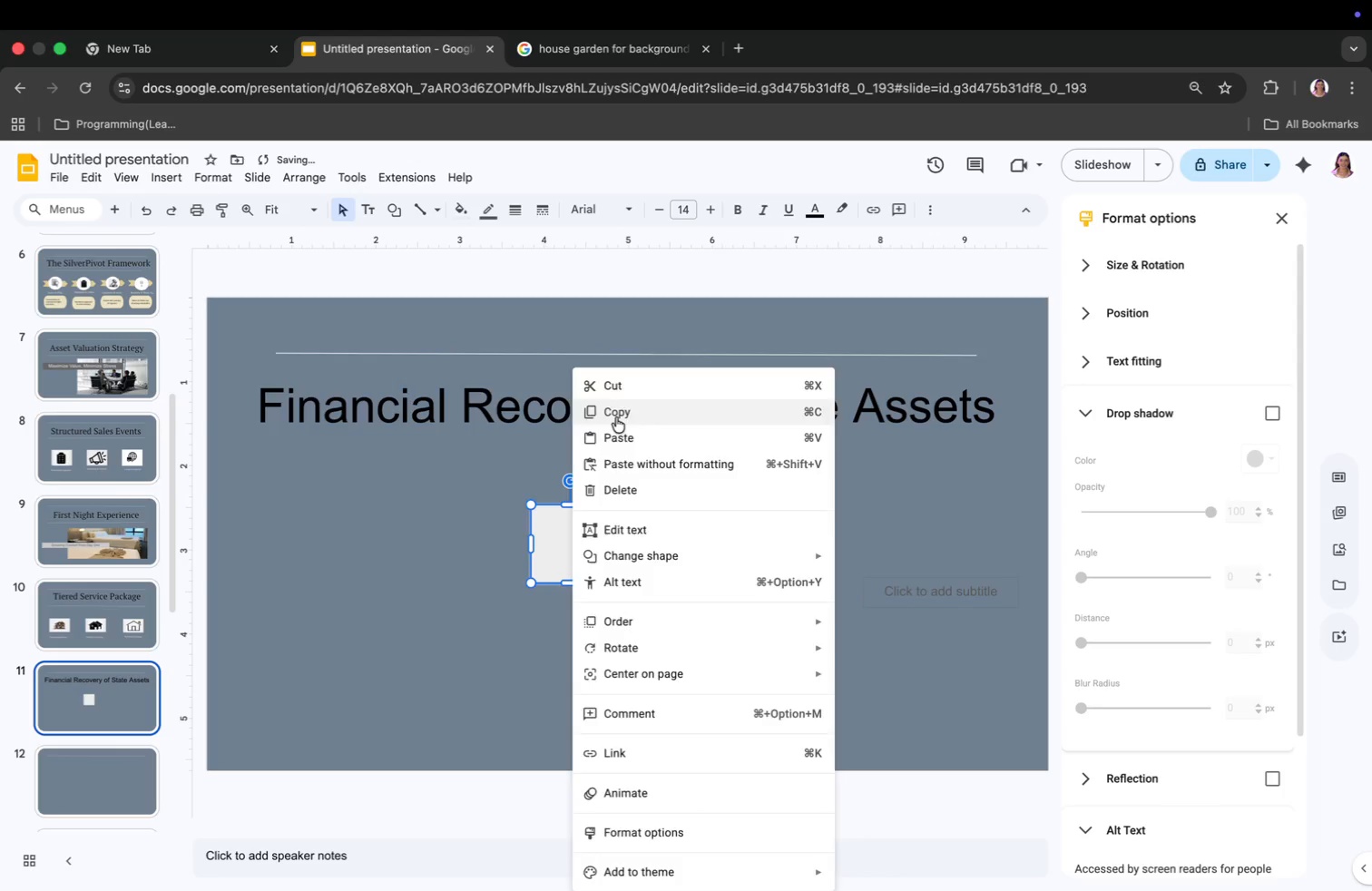 
key(Meta+V)
 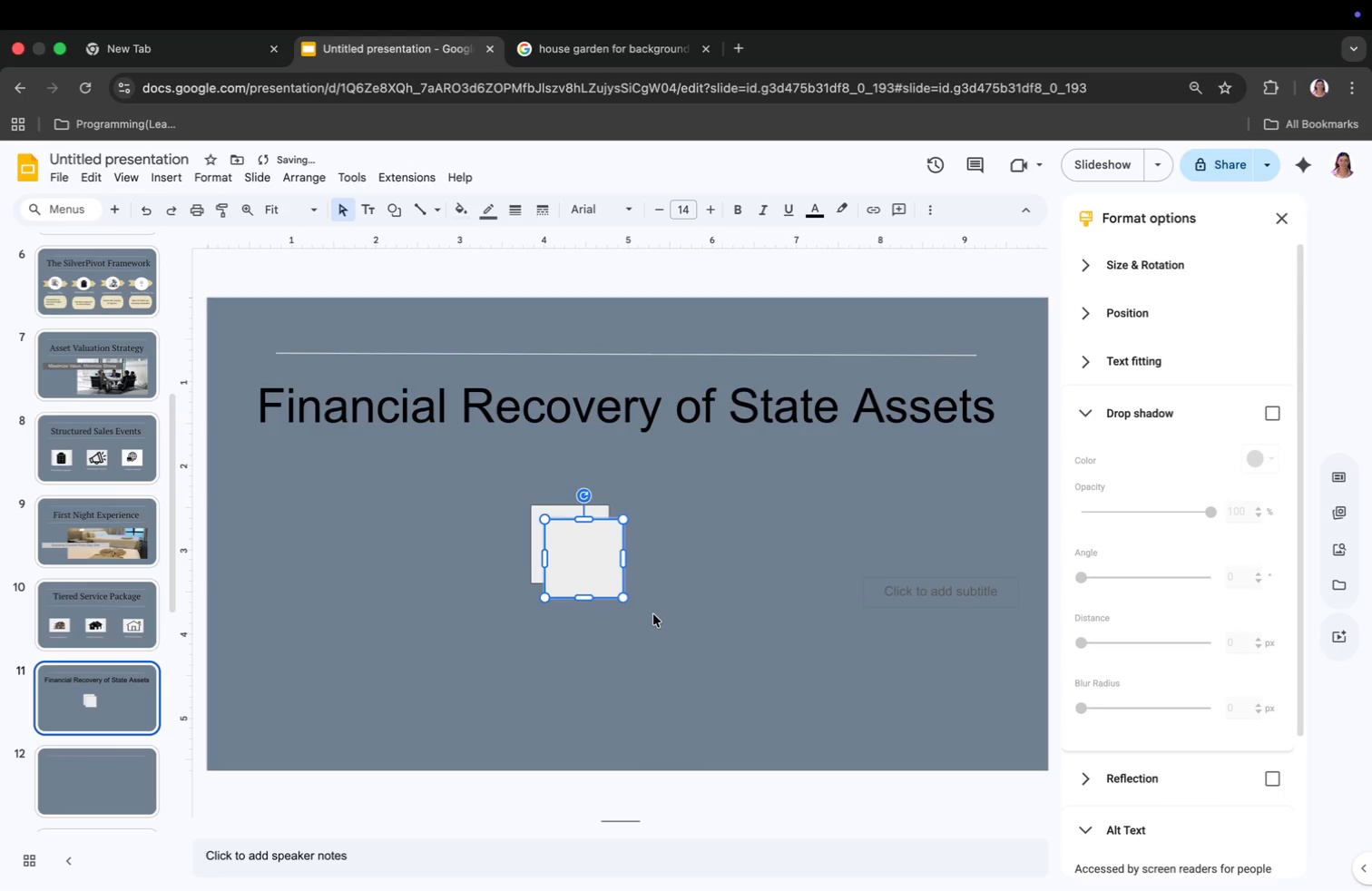 
key(Meta+V)
 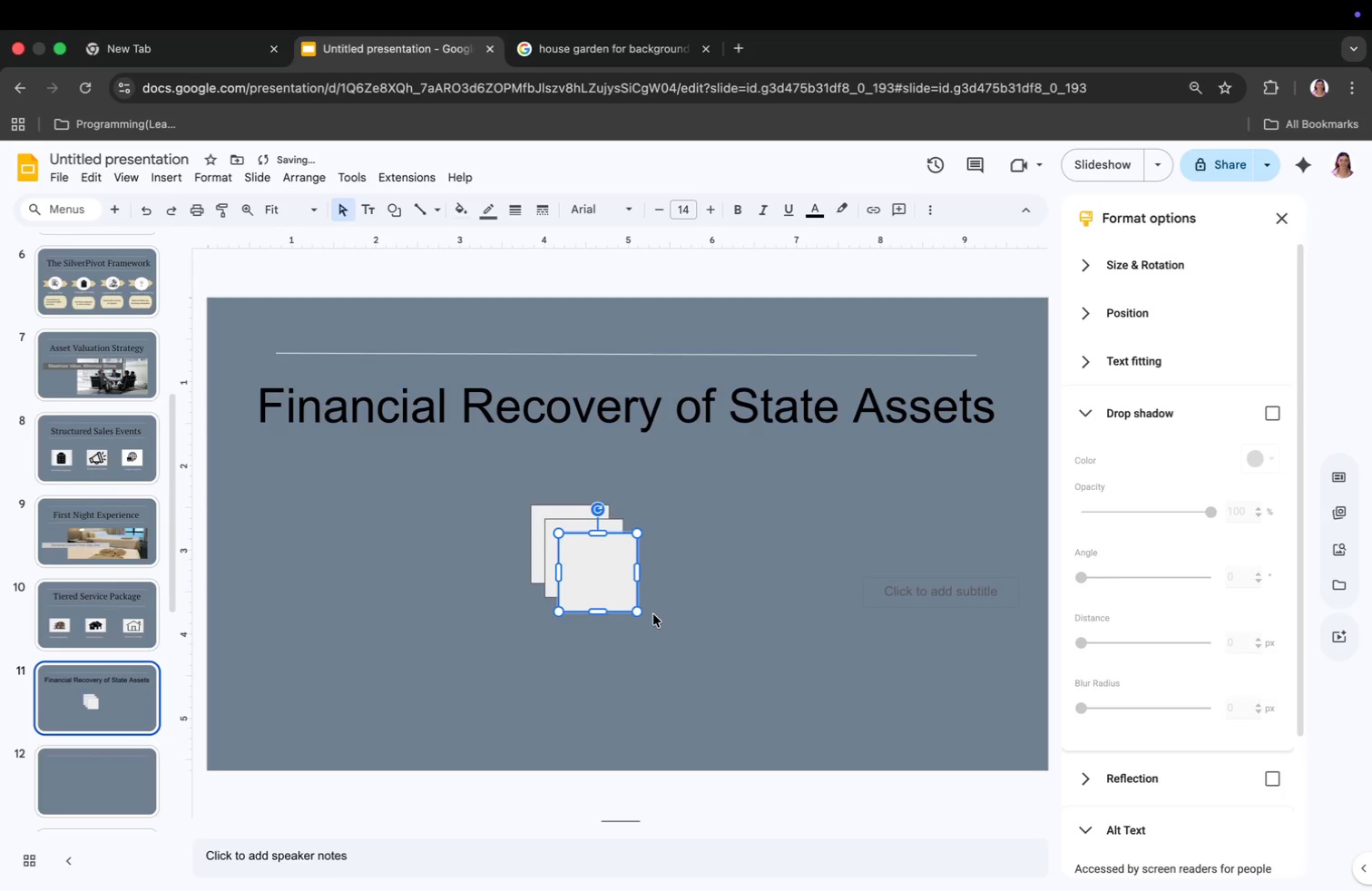 
key(Meta+V)
 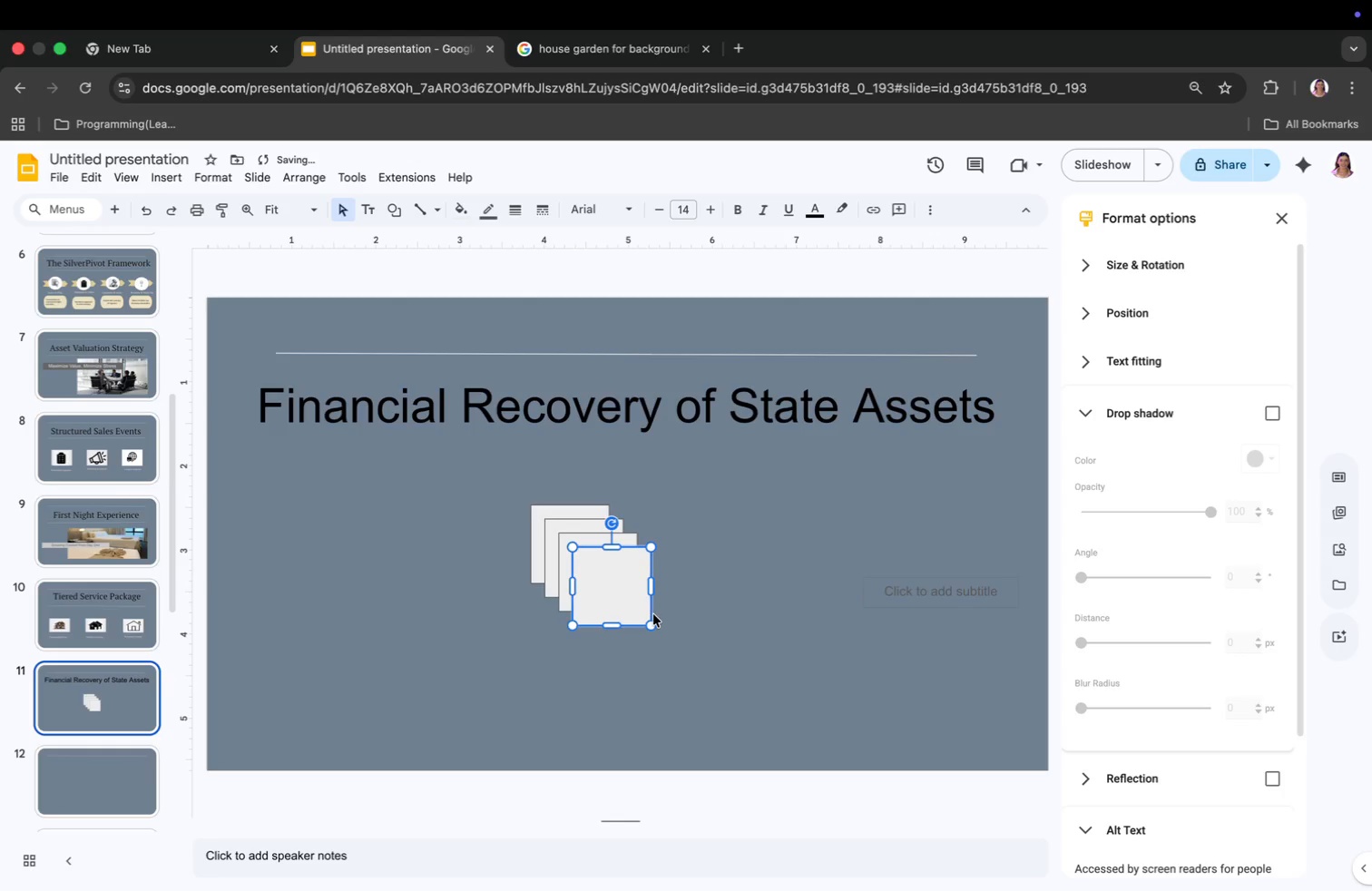 
key(Meta+V)
 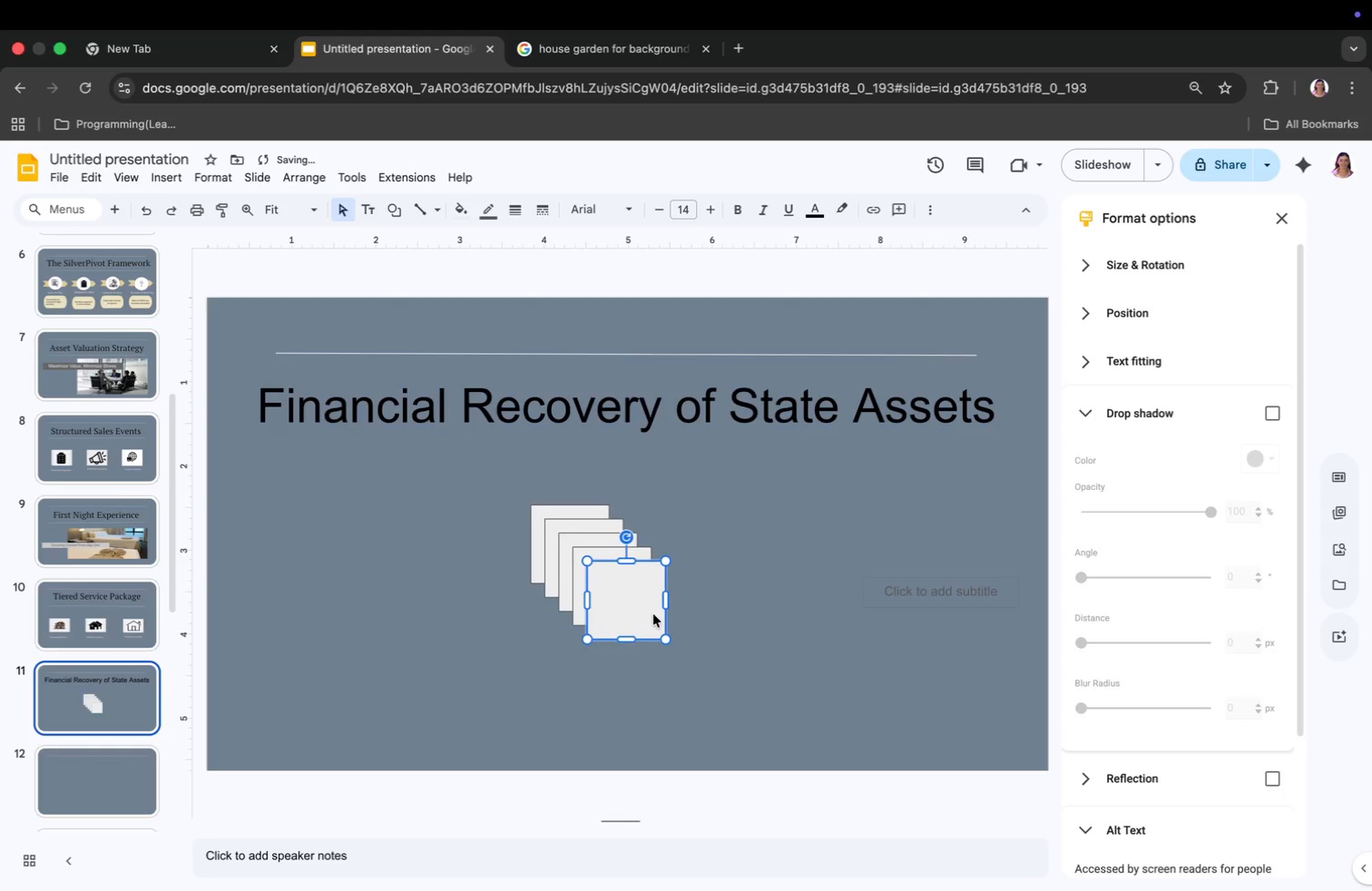 
key(Meta+V)
 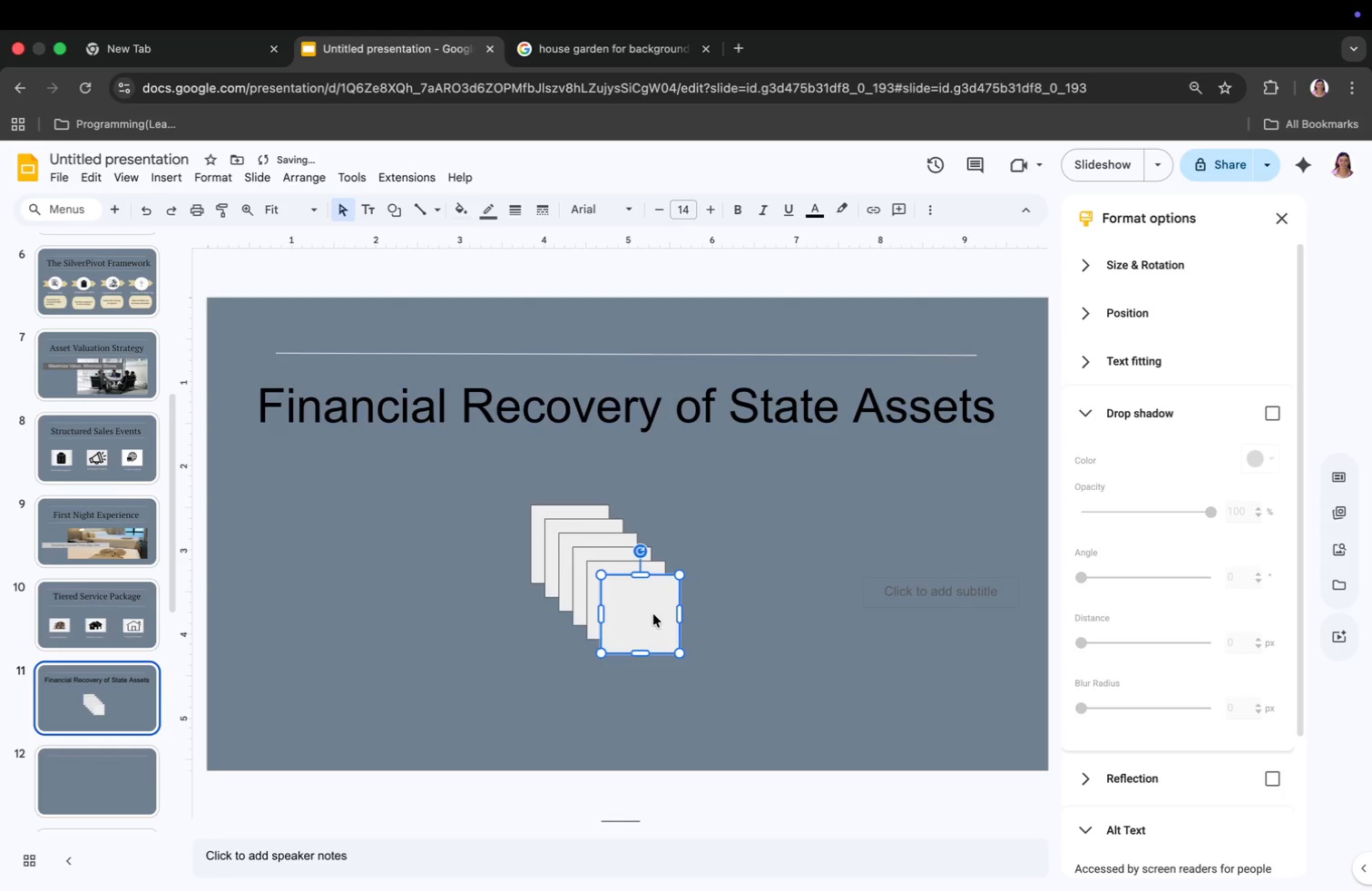 
key(Meta+V)
 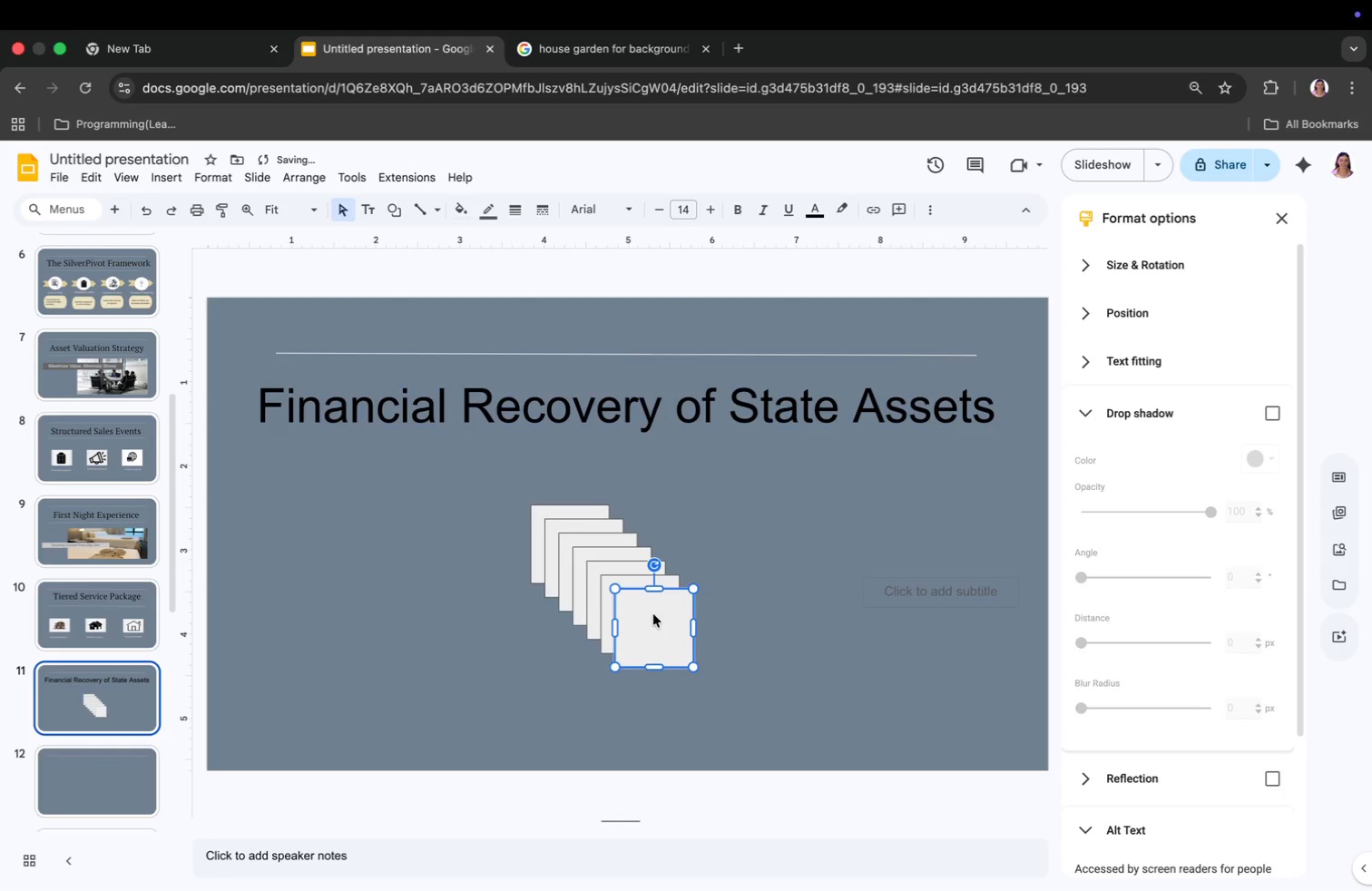 
key(Meta+V)
 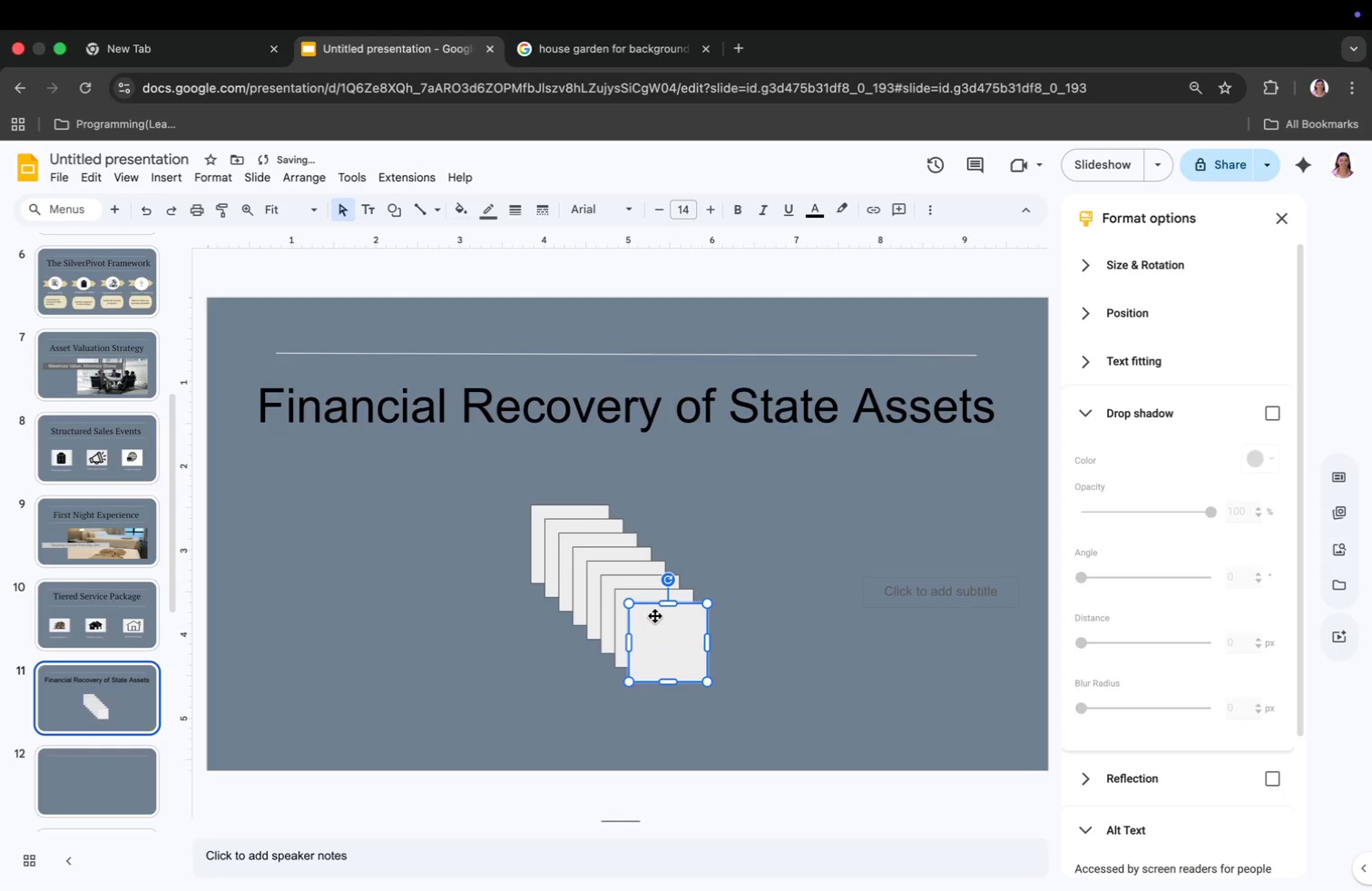 
left_click_drag(start_coordinate=[656, 618], to_coordinate=[928, 629])
 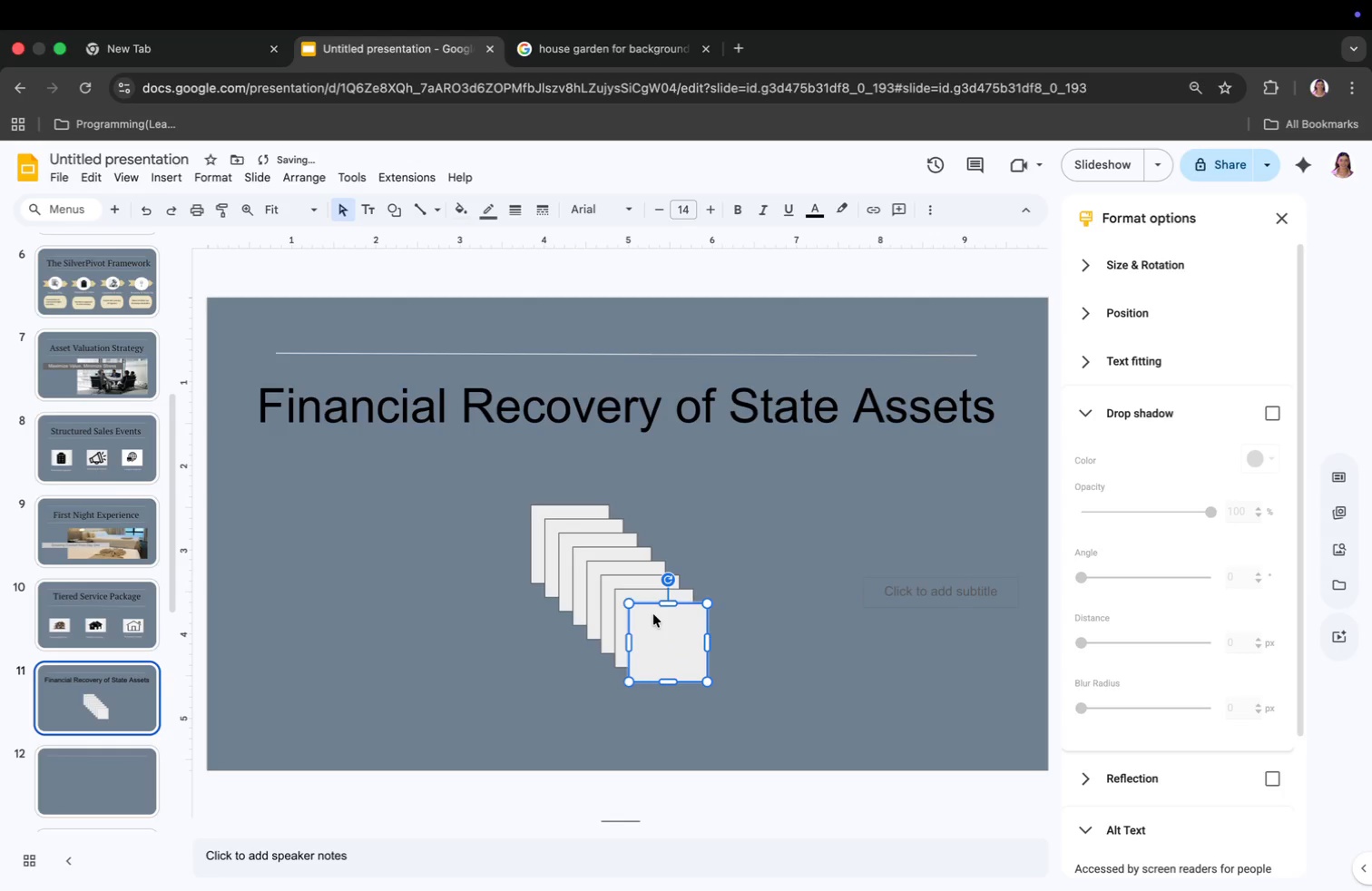 
left_click_drag(start_coordinate=[664, 622], to_coordinate=[380, 611])
 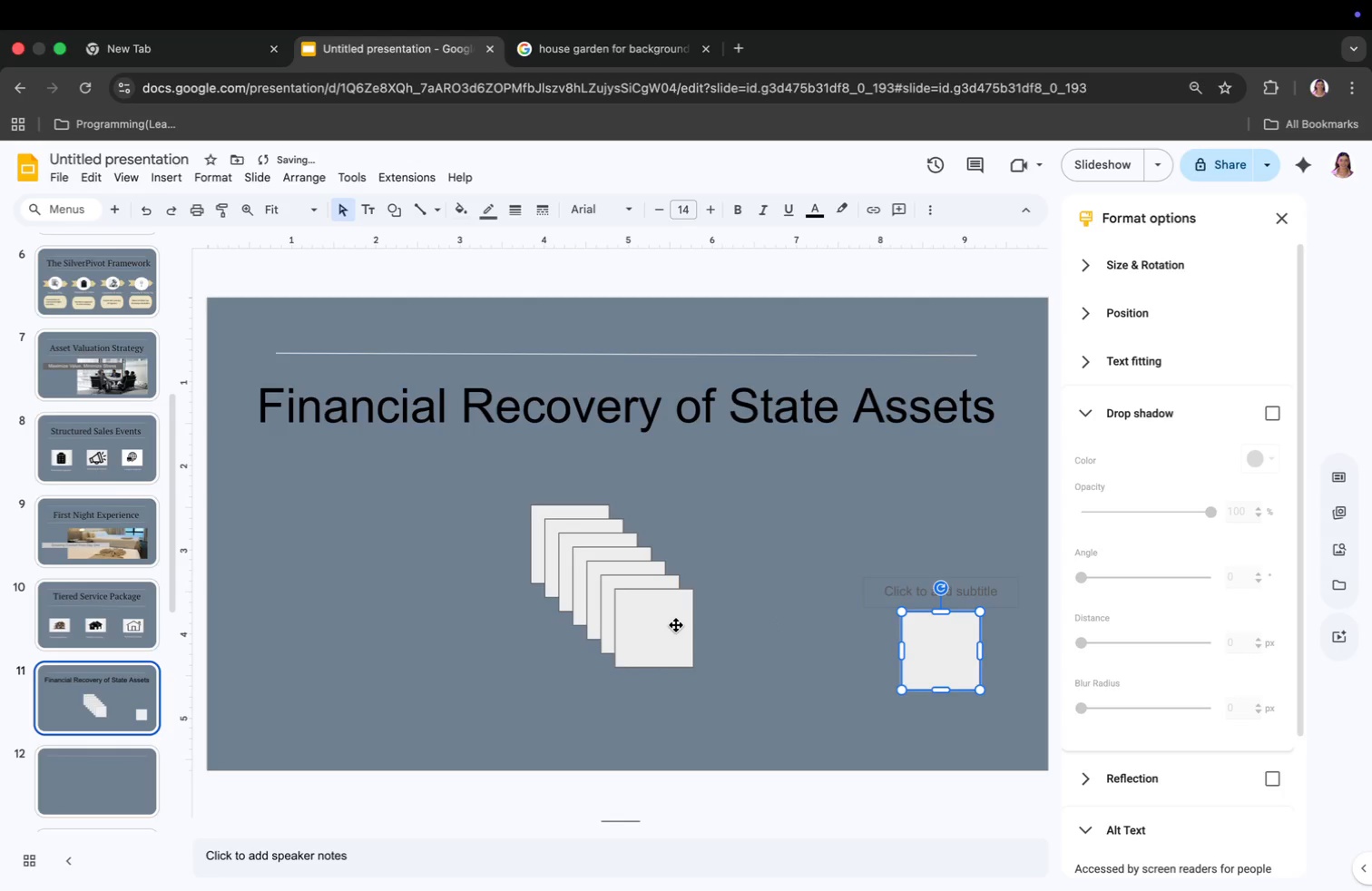 
left_click_drag(start_coordinate=[637, 613], to_coordinate=[451, 614])
 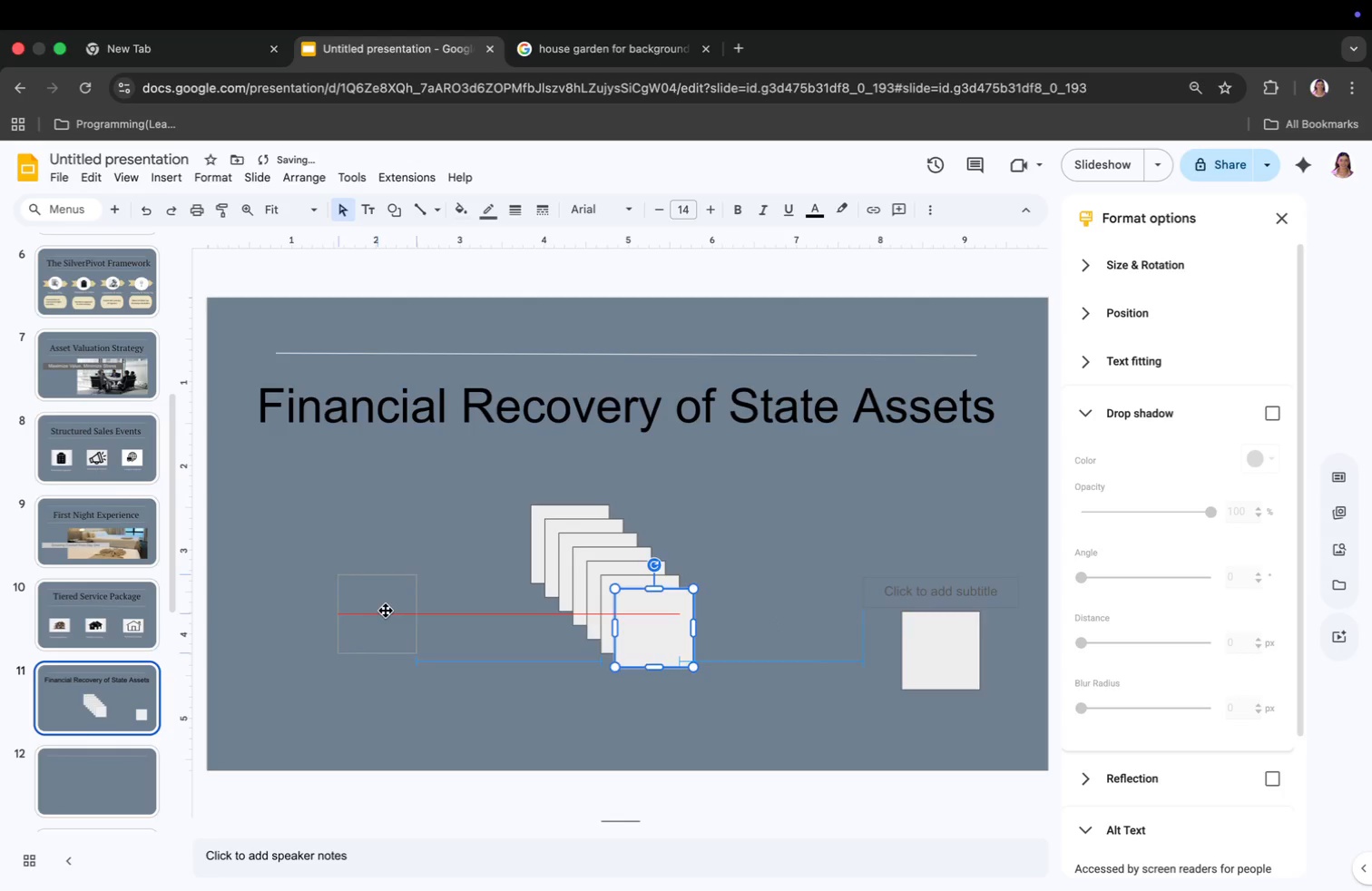 
left_click_drag(start_coordinate=[622, 602], to_coordinate=[461, 537])
 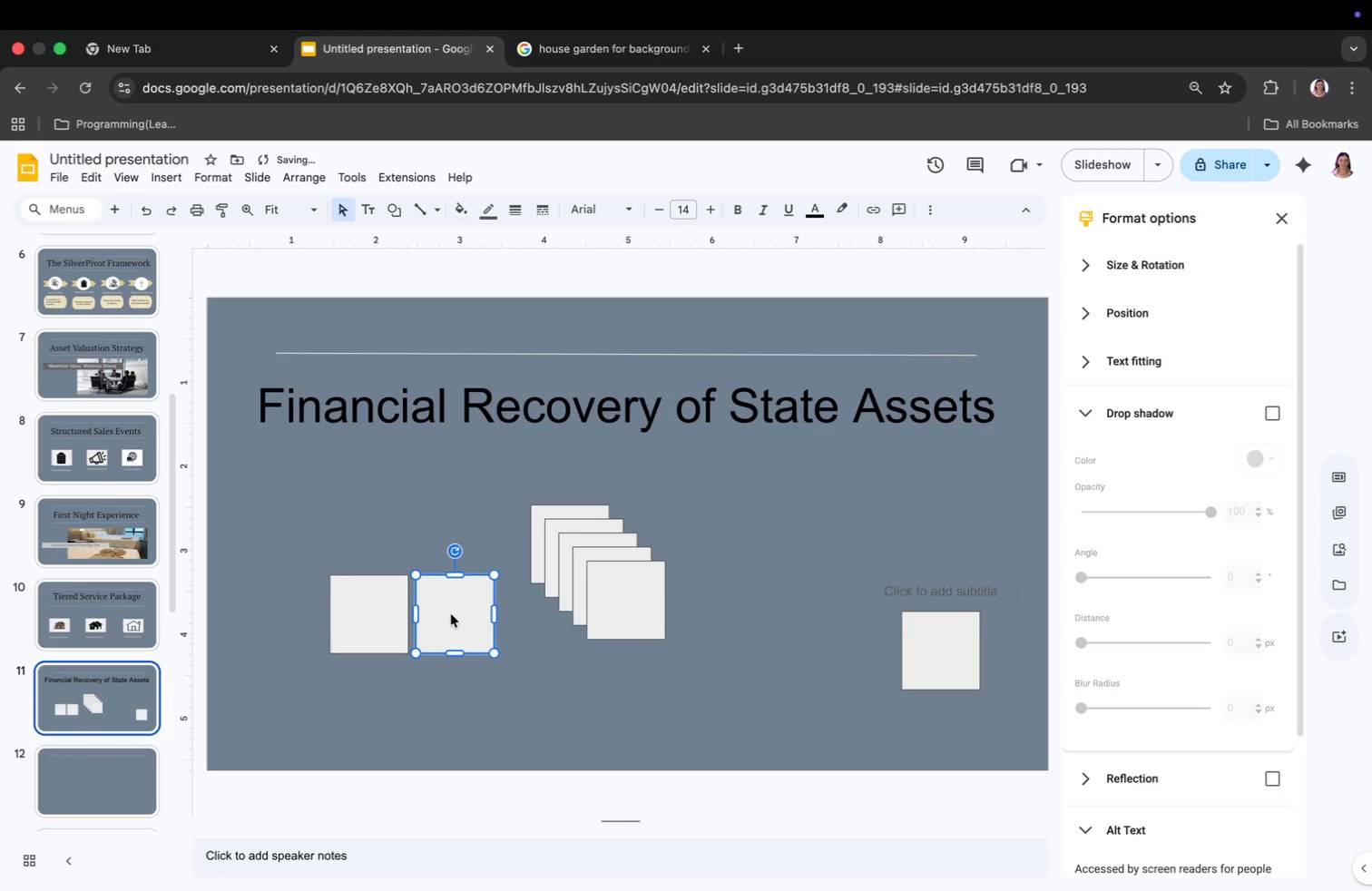 
left_click_drag(start_coordinate=[595, 583], to_coordinate=[654, 571])
 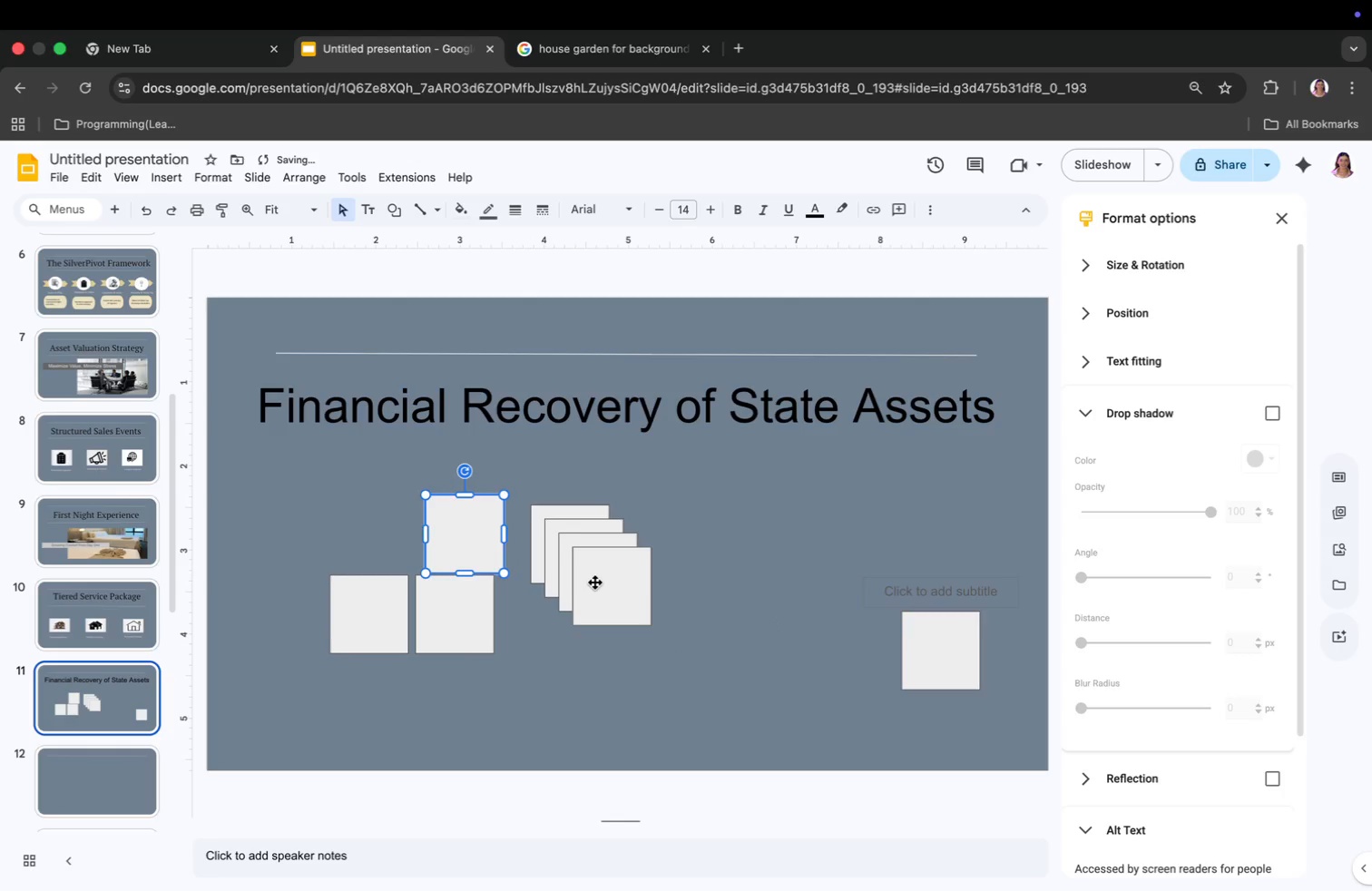 
left_click_drag(start_coordinate=[591, 559], to_coordinate=[668, 491])
 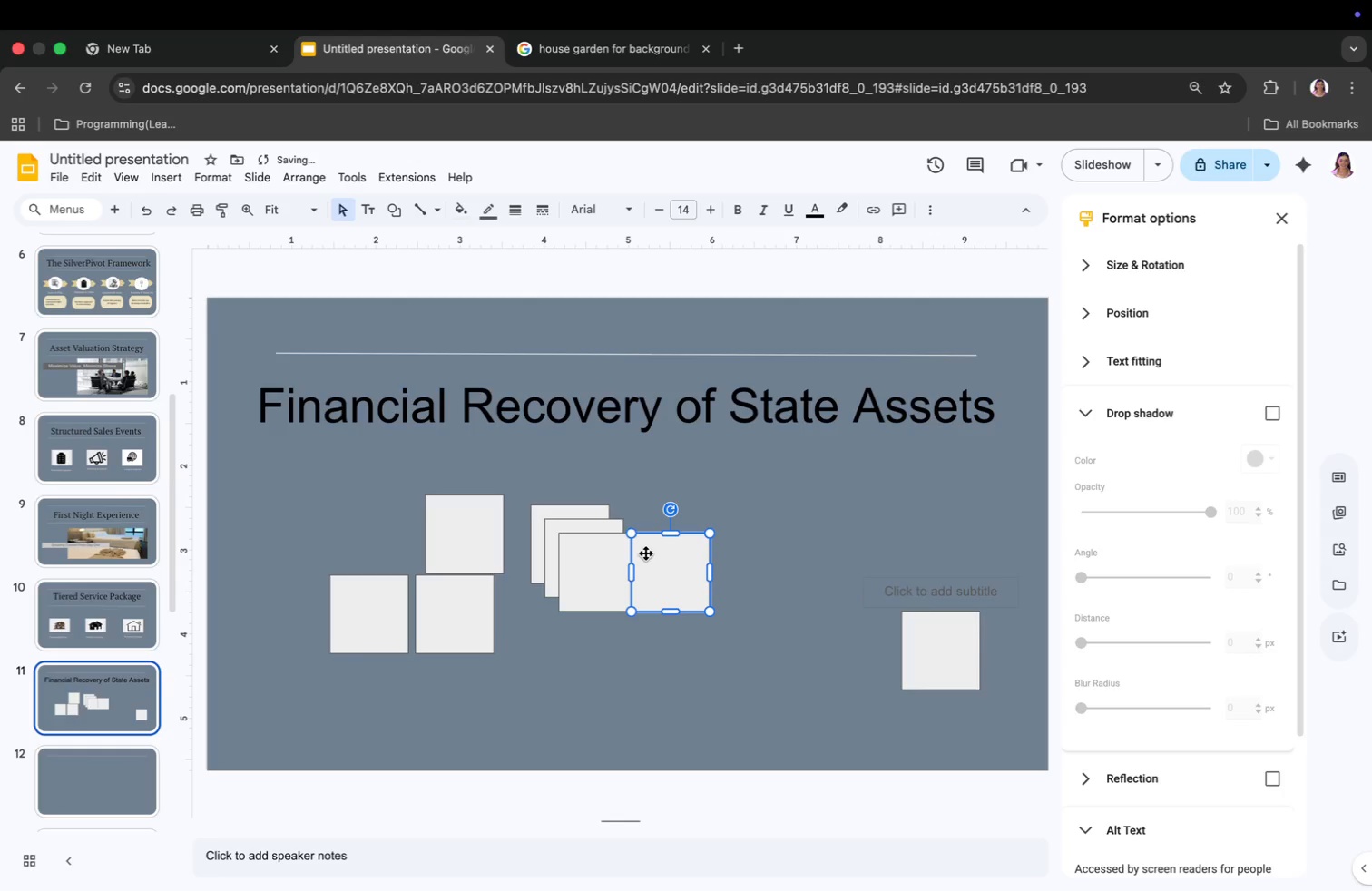 
left_click_drag(start_coordinate=[582, 569], to_coordinate=[675, 662])
 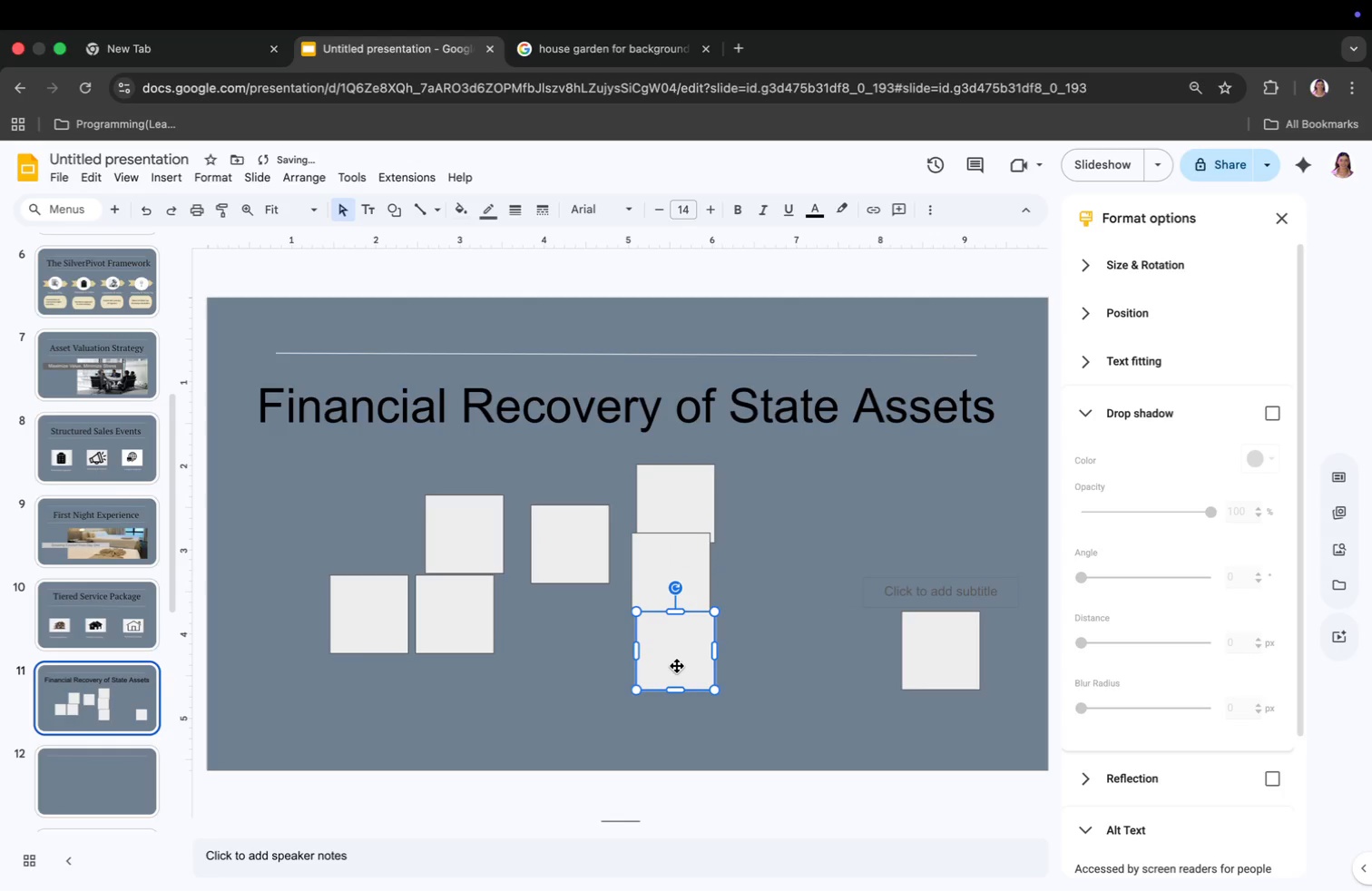 
left_click_drag(start_coordinate=[562, 552], to_coordinate=[577, 645])
 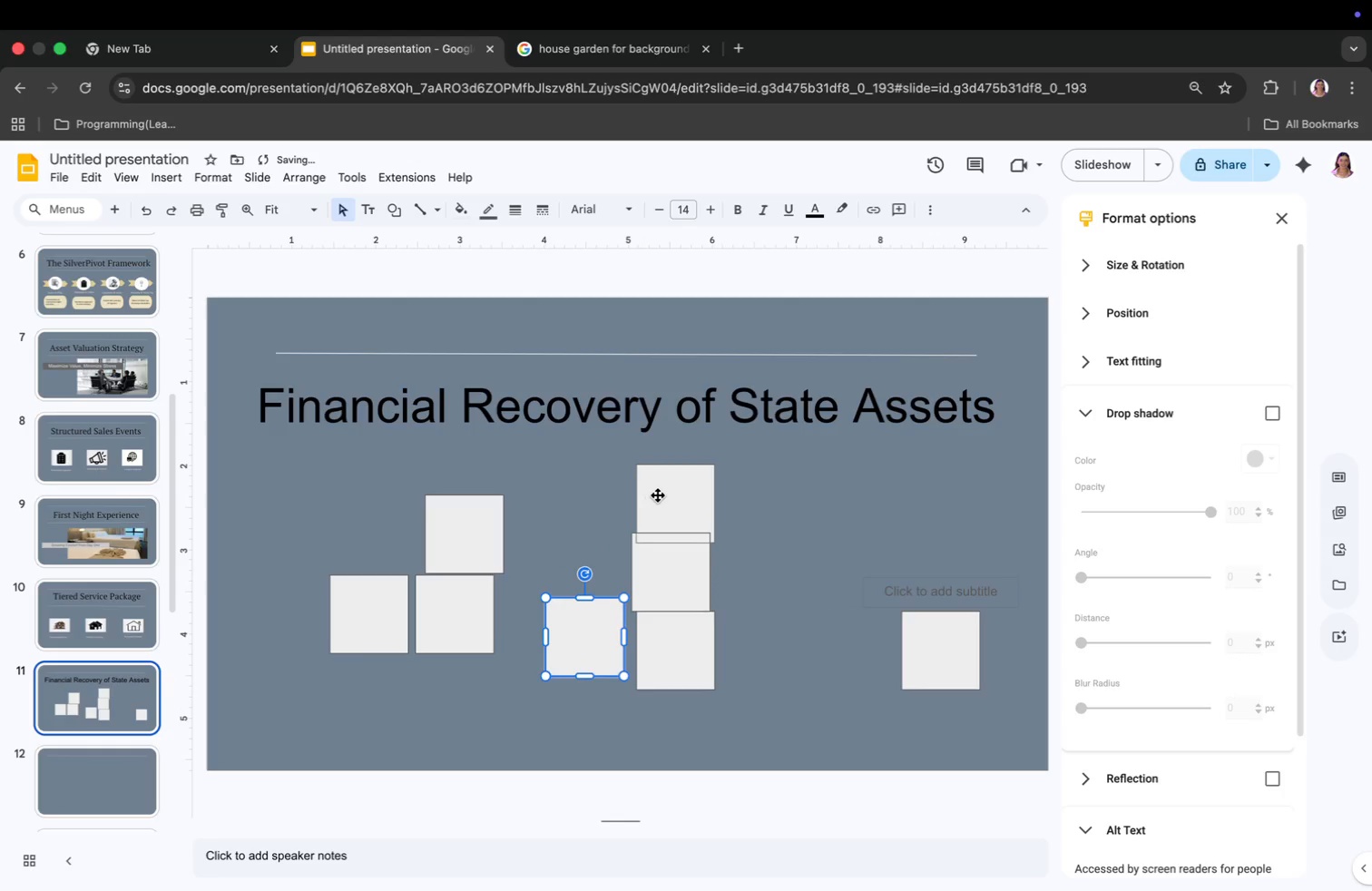 
left_click_drag(start_coordinate=[678, 544], to_coordinate=[681, 488])
 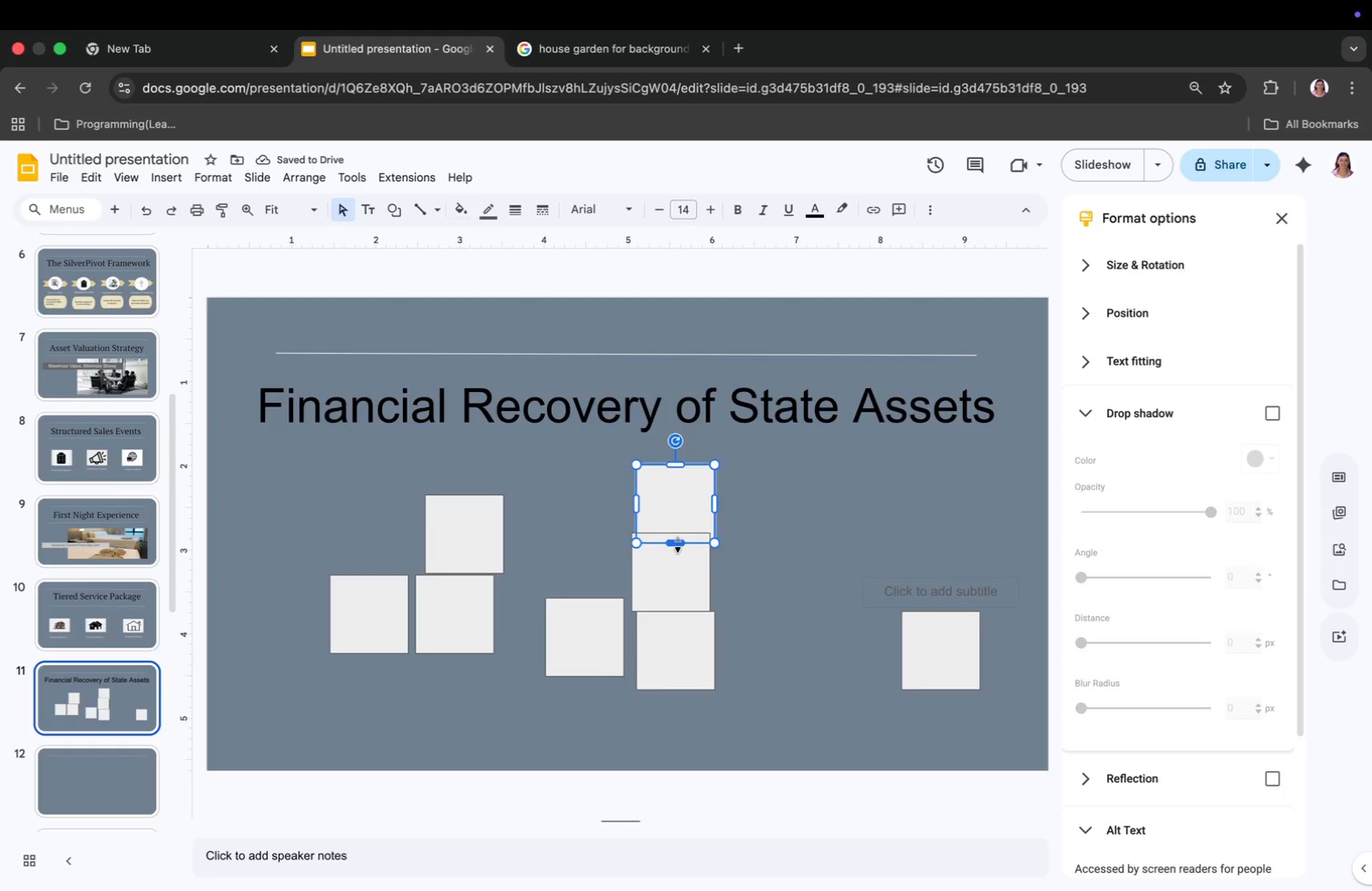 
left_click_drag(start_coordinate=[452, 612], to_coordinate=[489, 615])
 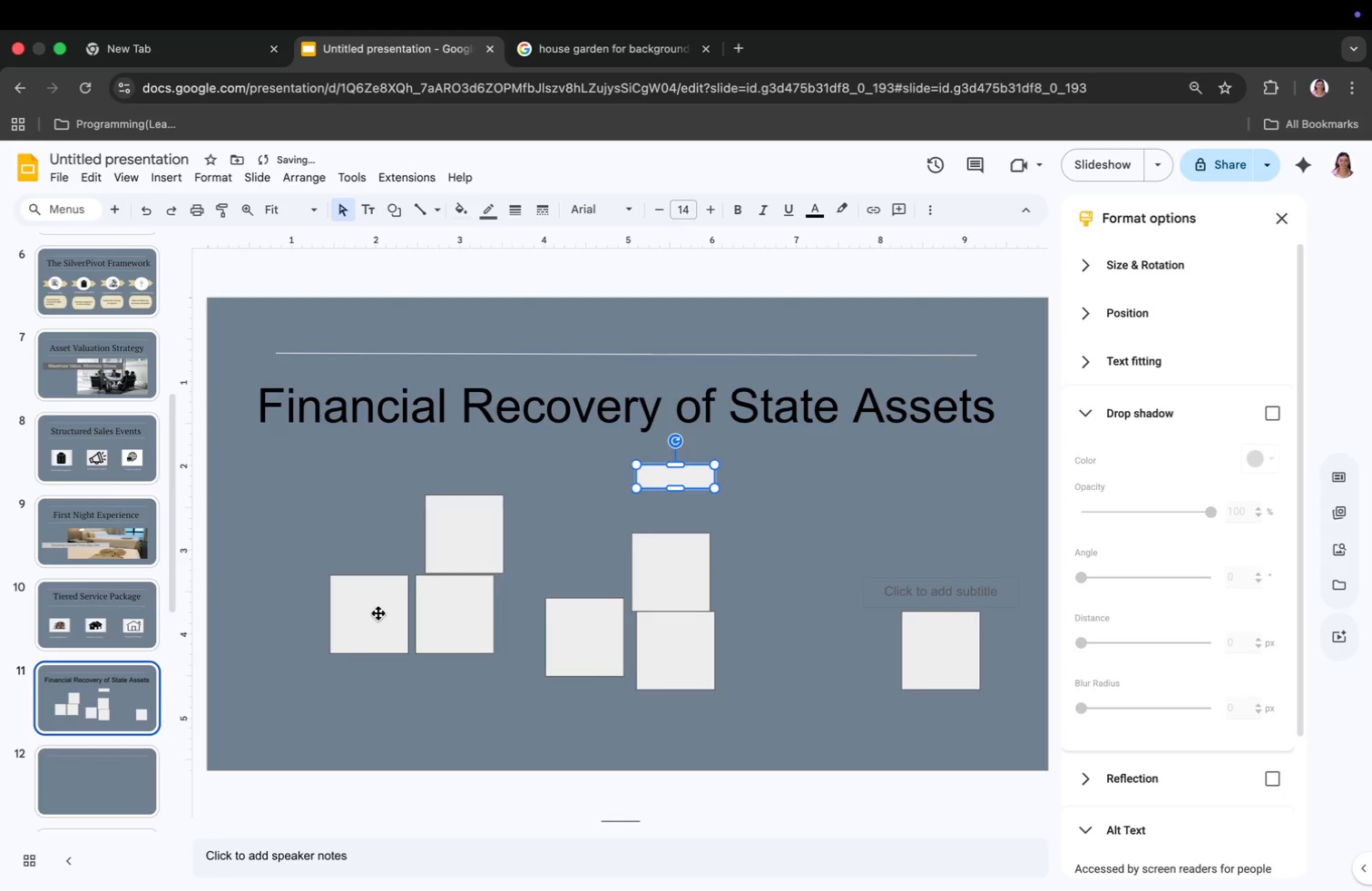 
left_click_drag(start_coordinate=[368, 625], to_coordinate=[367, 637])
 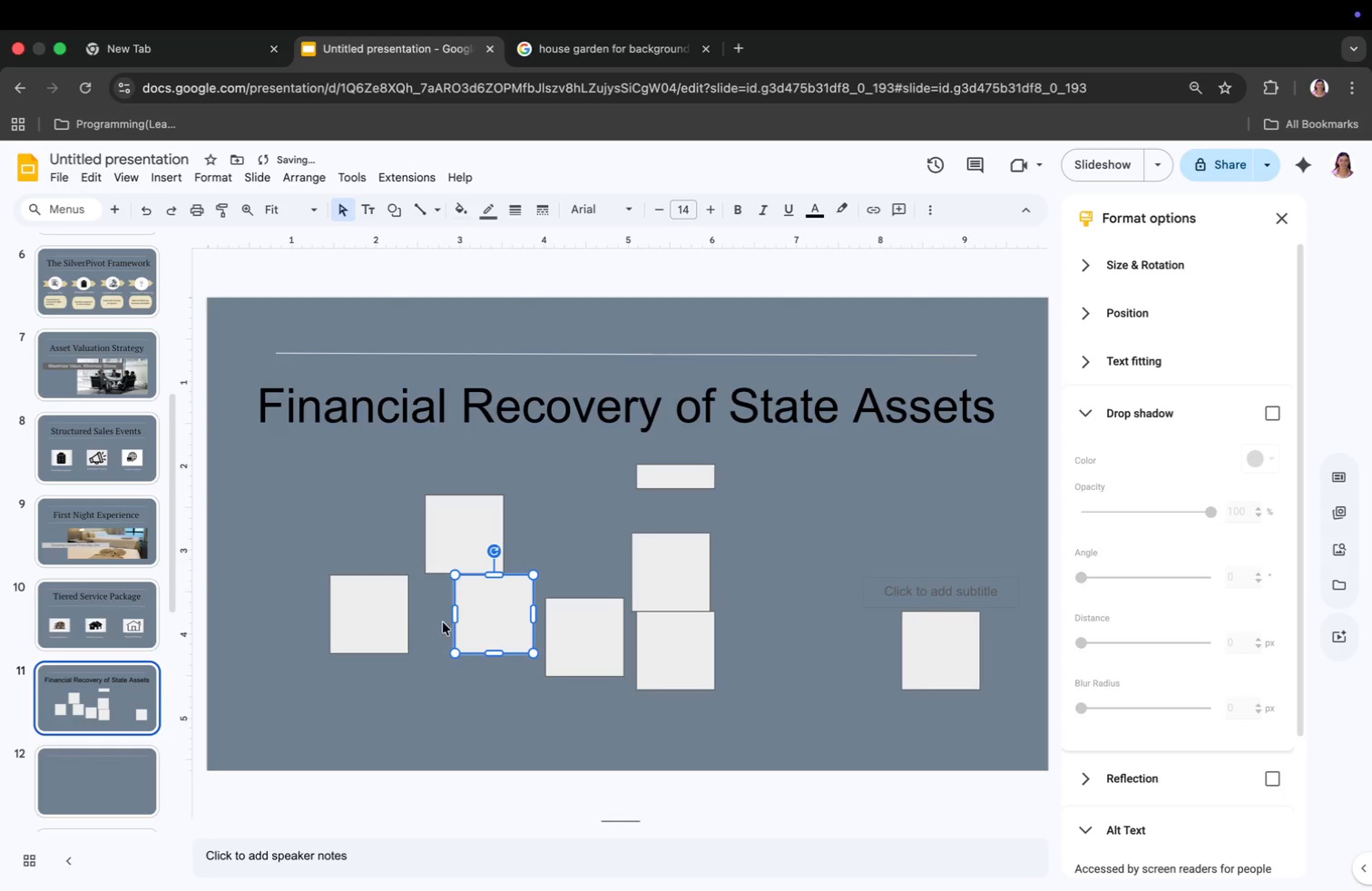 
left_click_drag(start_coordinate=[375, 625], to_coordinate=[363, 658])
 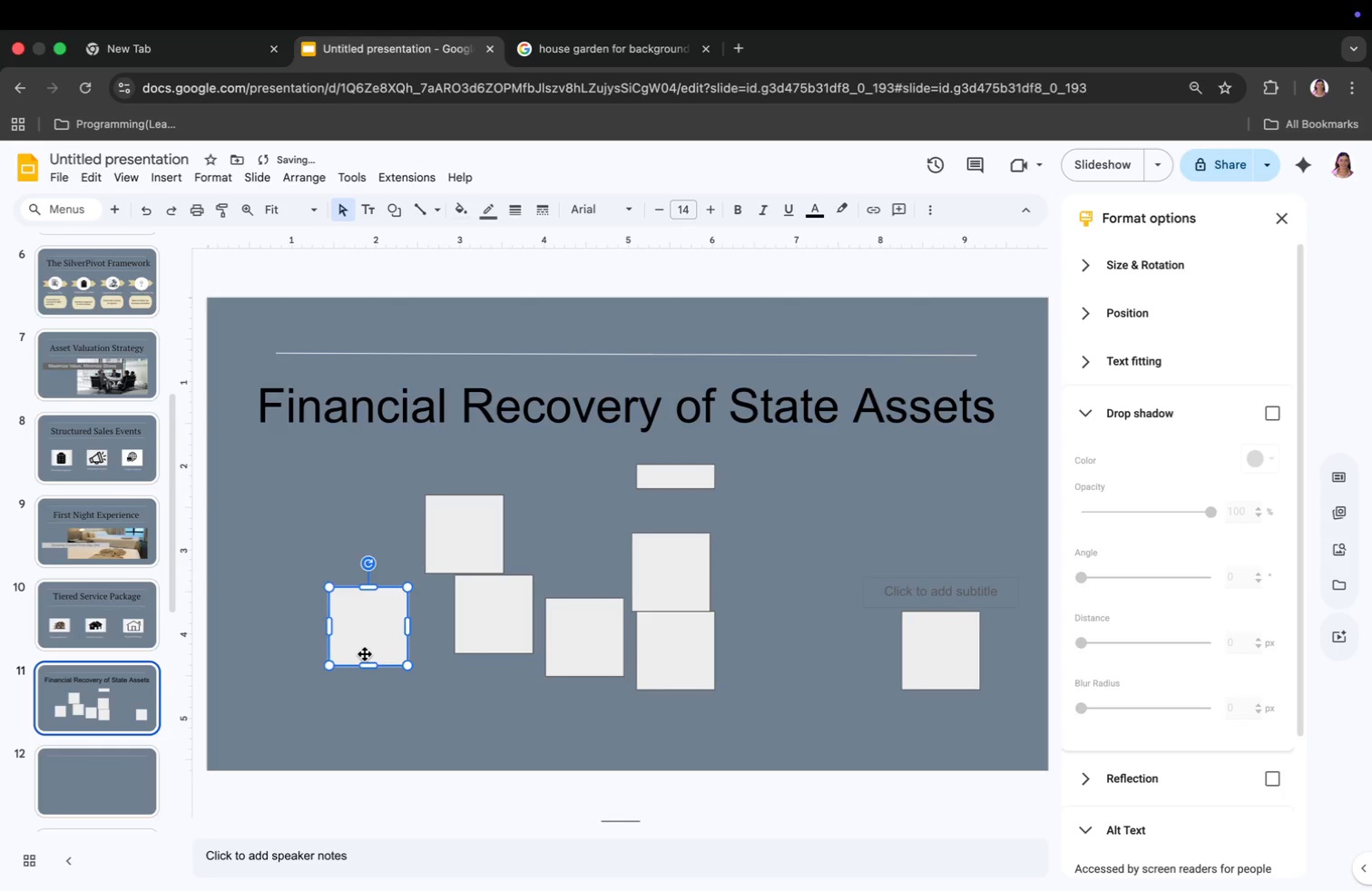 
left_click_drag(start_coordinate=[377, 653], to_coordinate=[415, 650])
 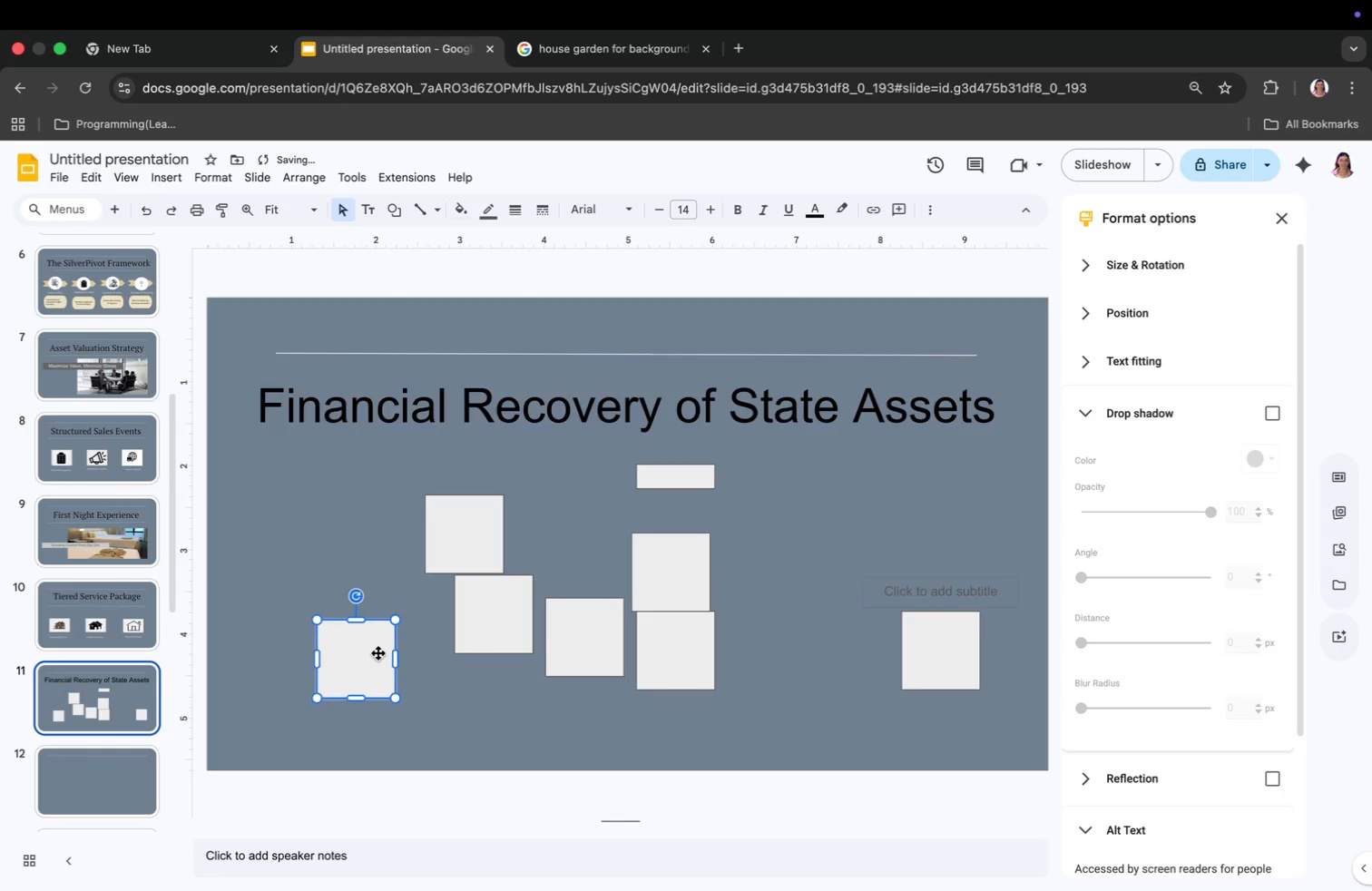 
left_click_drag(start_coordinate=[431, 654], to_coordinate=[447, 655])
 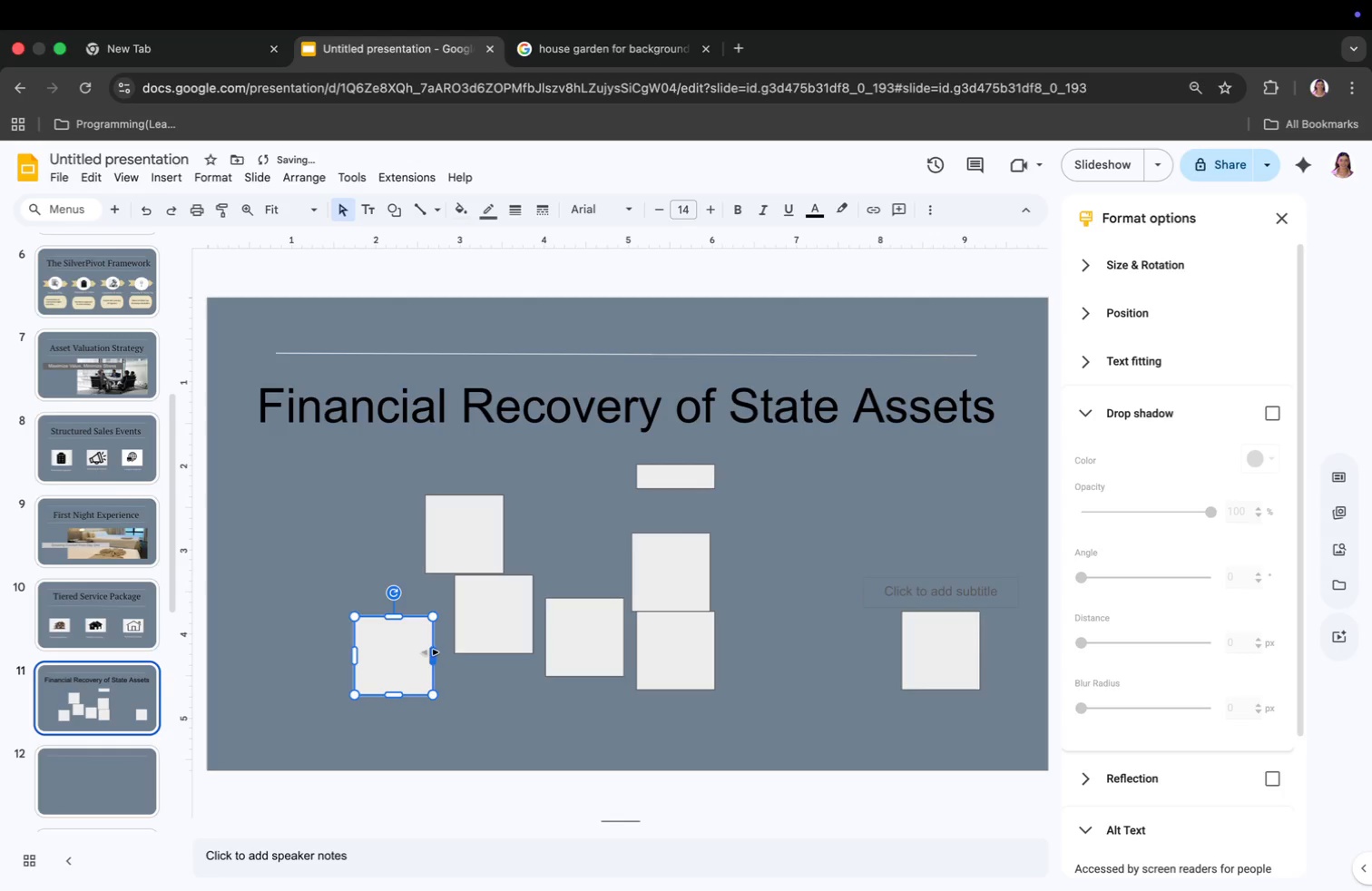 
left_click_drag(start_coordinate=[482, 637], to_coordinate=[475, 678])
 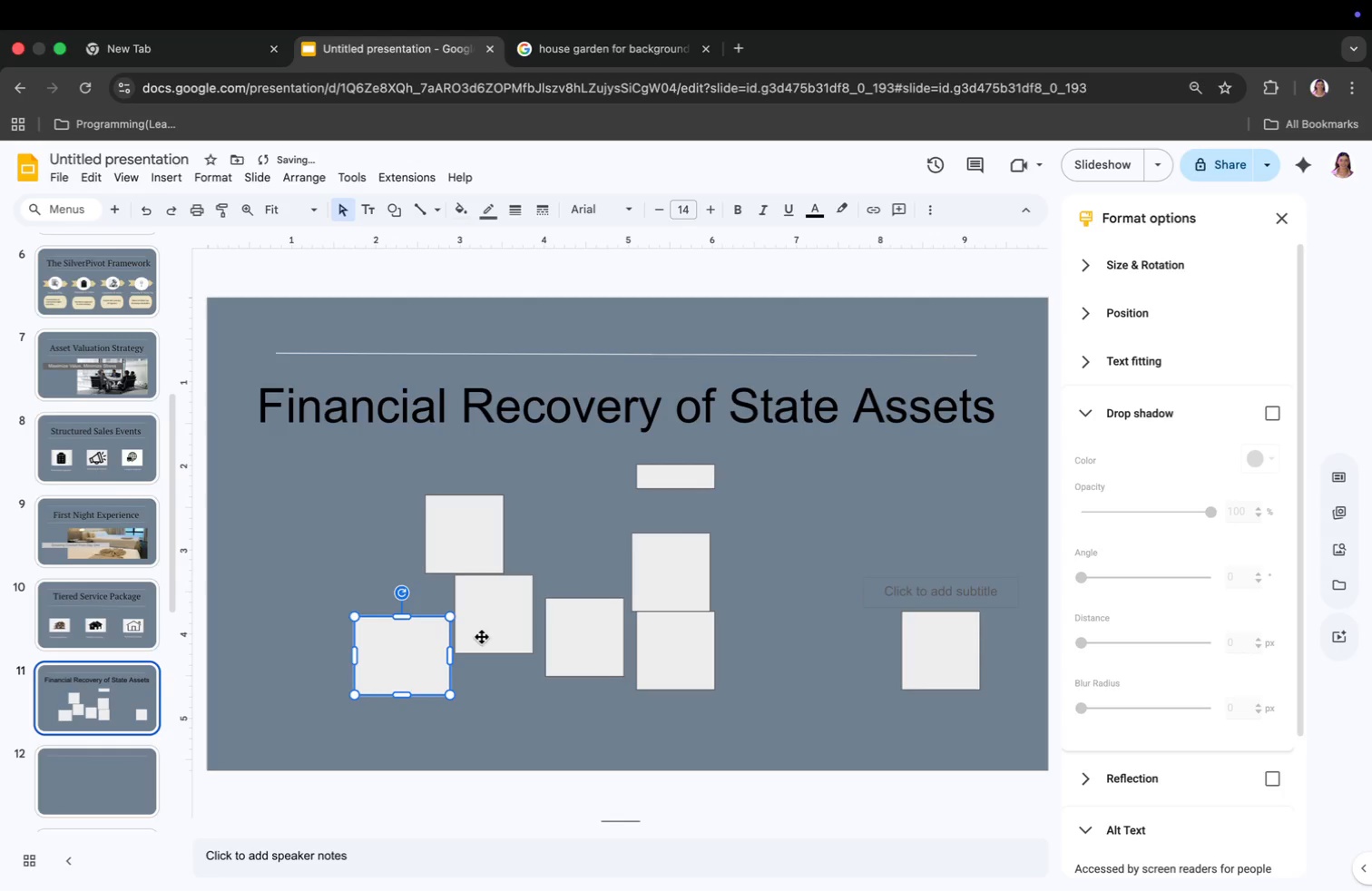 
left_click_drag(start_coordinate=[580, 645], to_coordinate=[773, 579])
 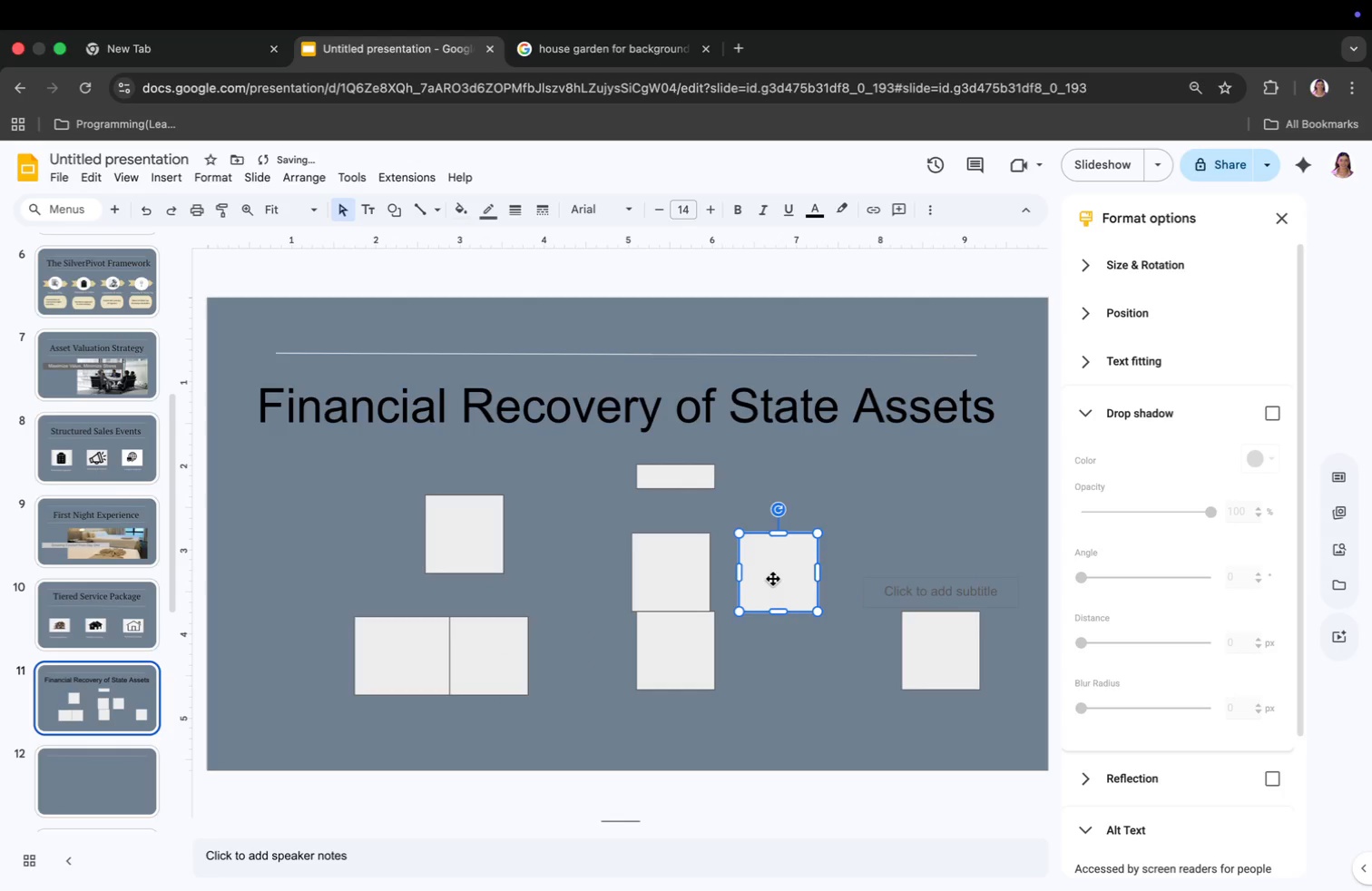 
left_click([492, 654])
 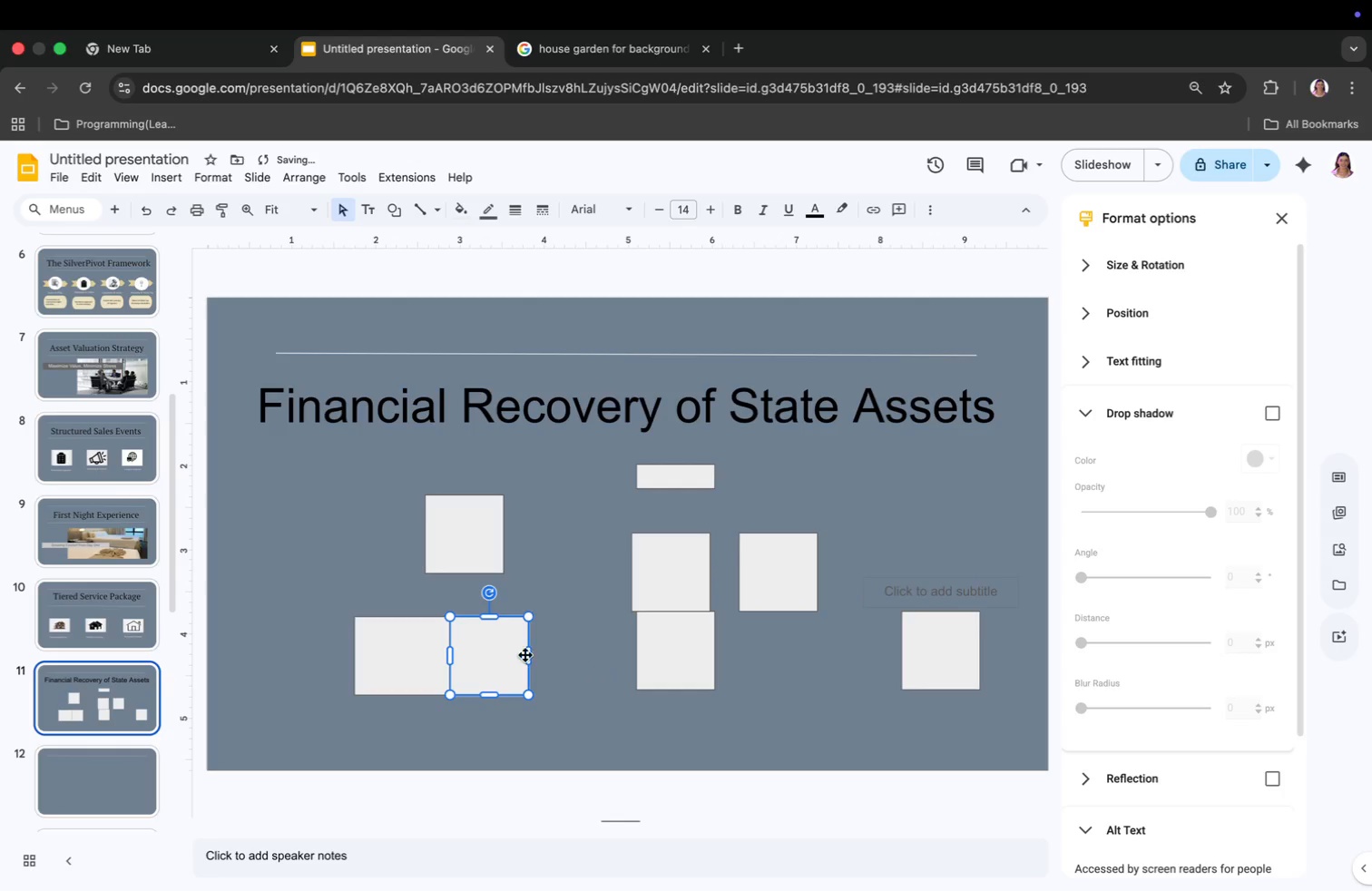 
left_click([401, 665])
 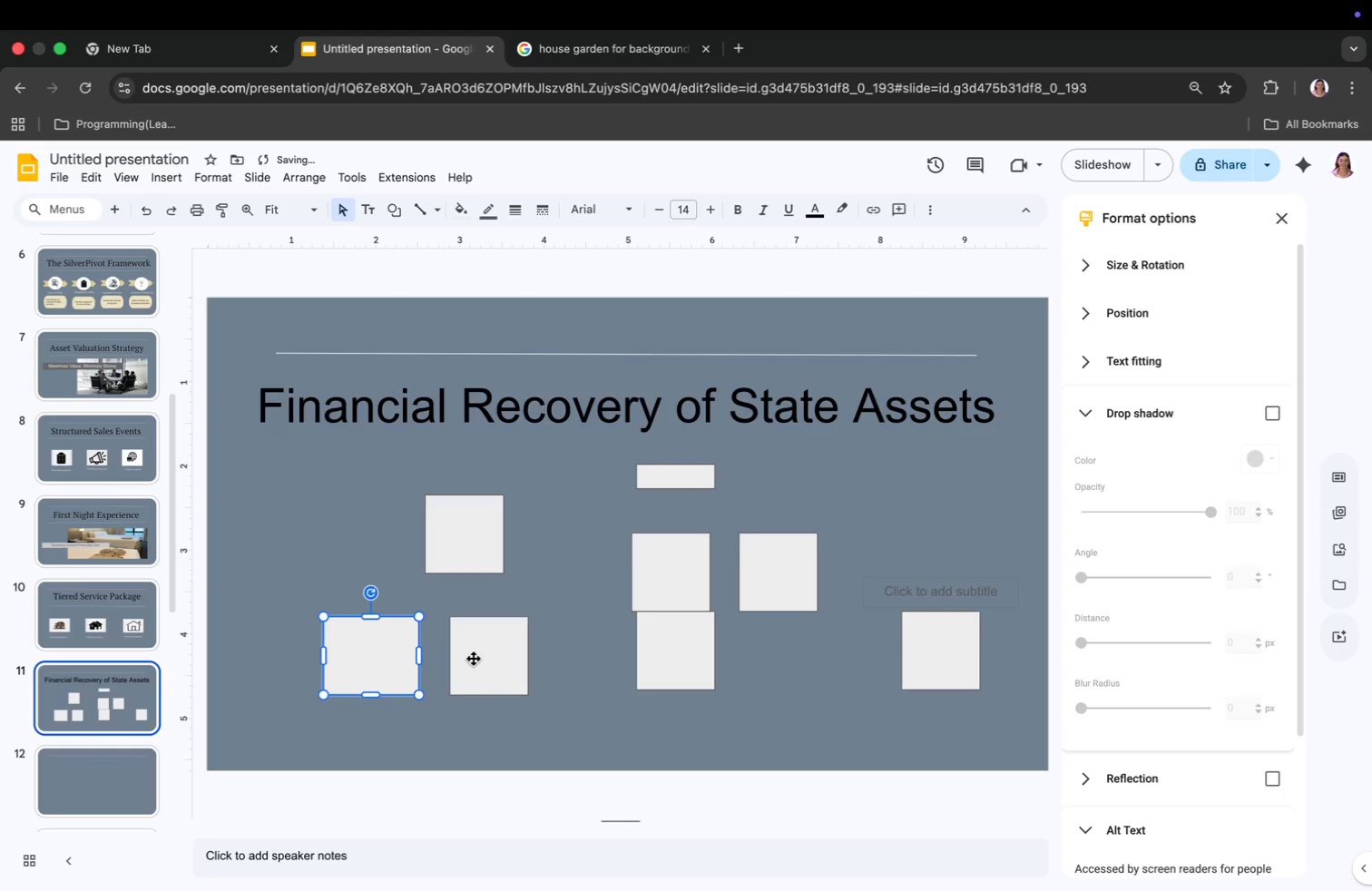 
left_click_drag(start_coordinate=[401, 665], to_coordinate=[371, 663])
 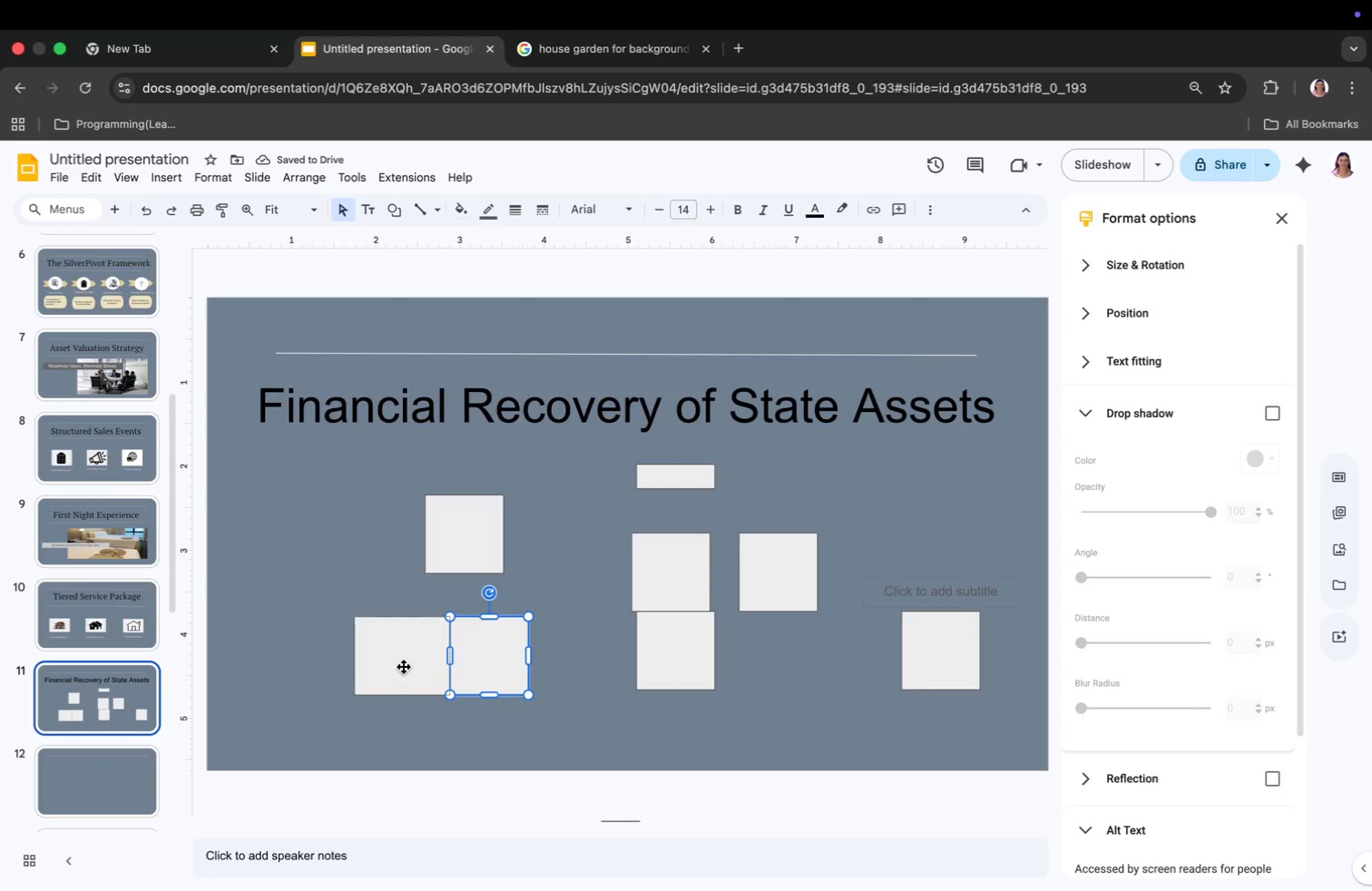 
left_click_drag(start_coordinate=[475, 659], to_coordinate=[445, 656])
 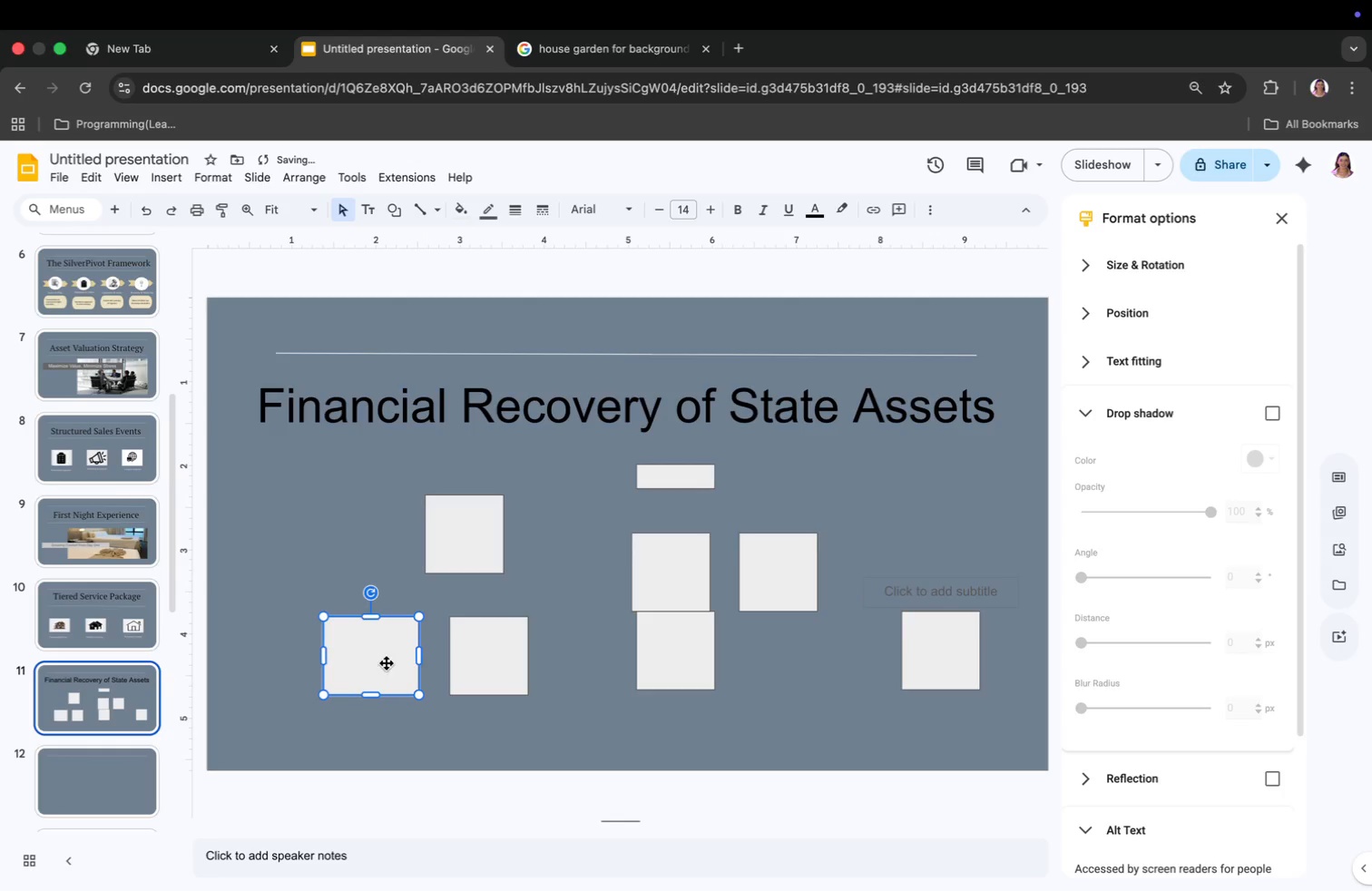 
left_click_drag(start_coordinate=[500, 655], to_coordinate=[509, 655])
 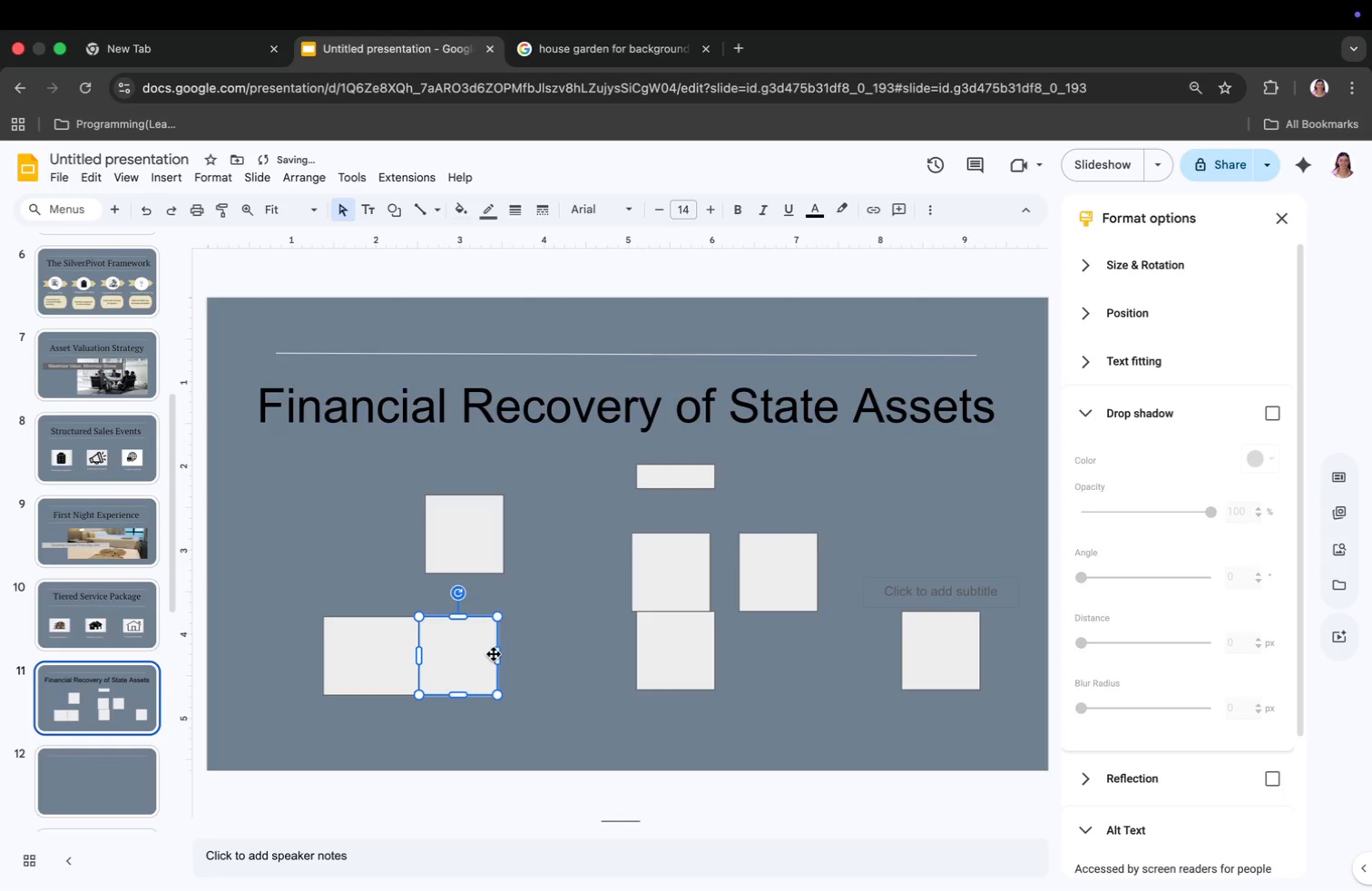 
left_click_drag(start_coordinate=[465, 615], to_coordinate=[464, 599])
 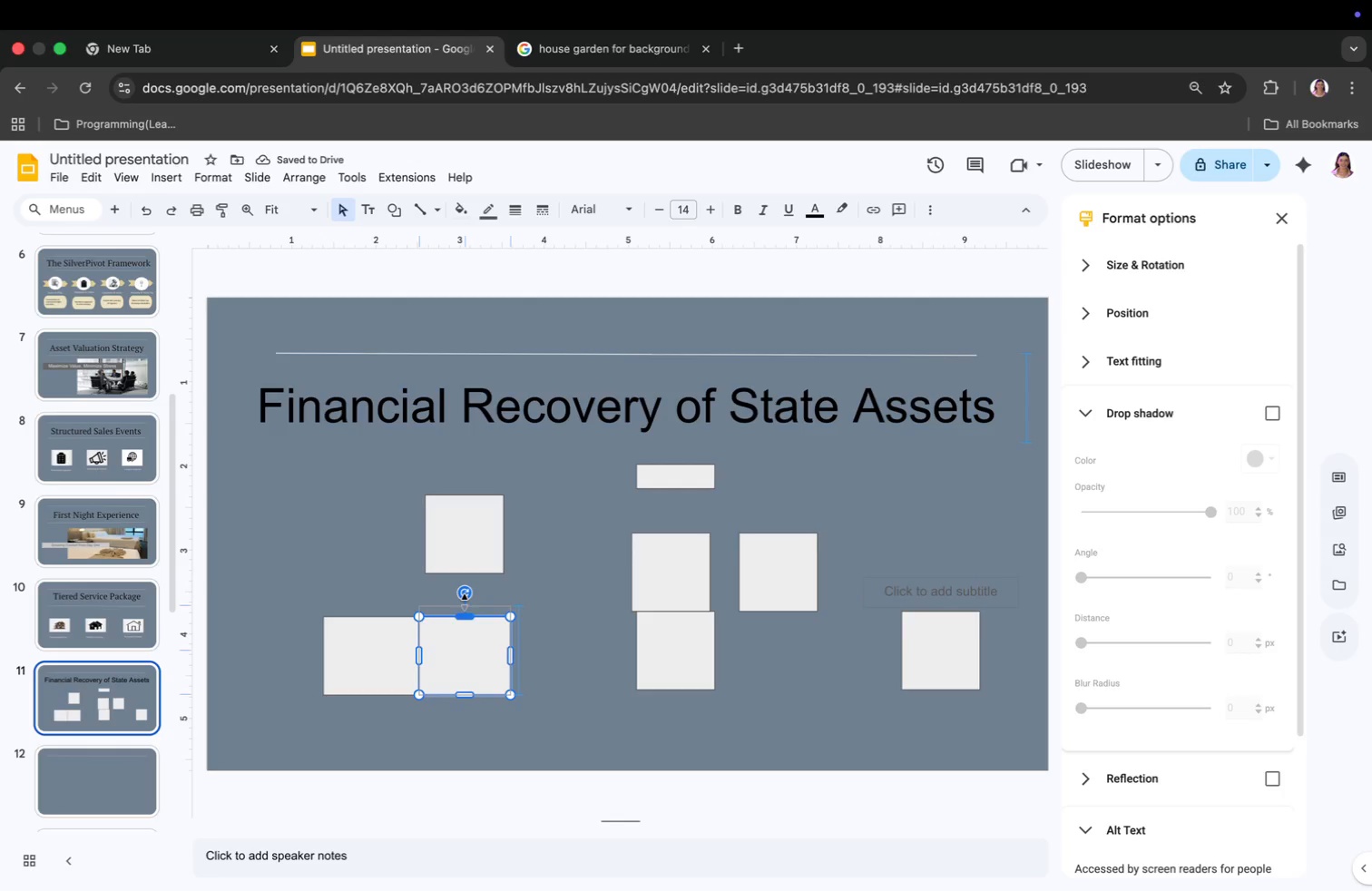 
left_click([467, 550])
 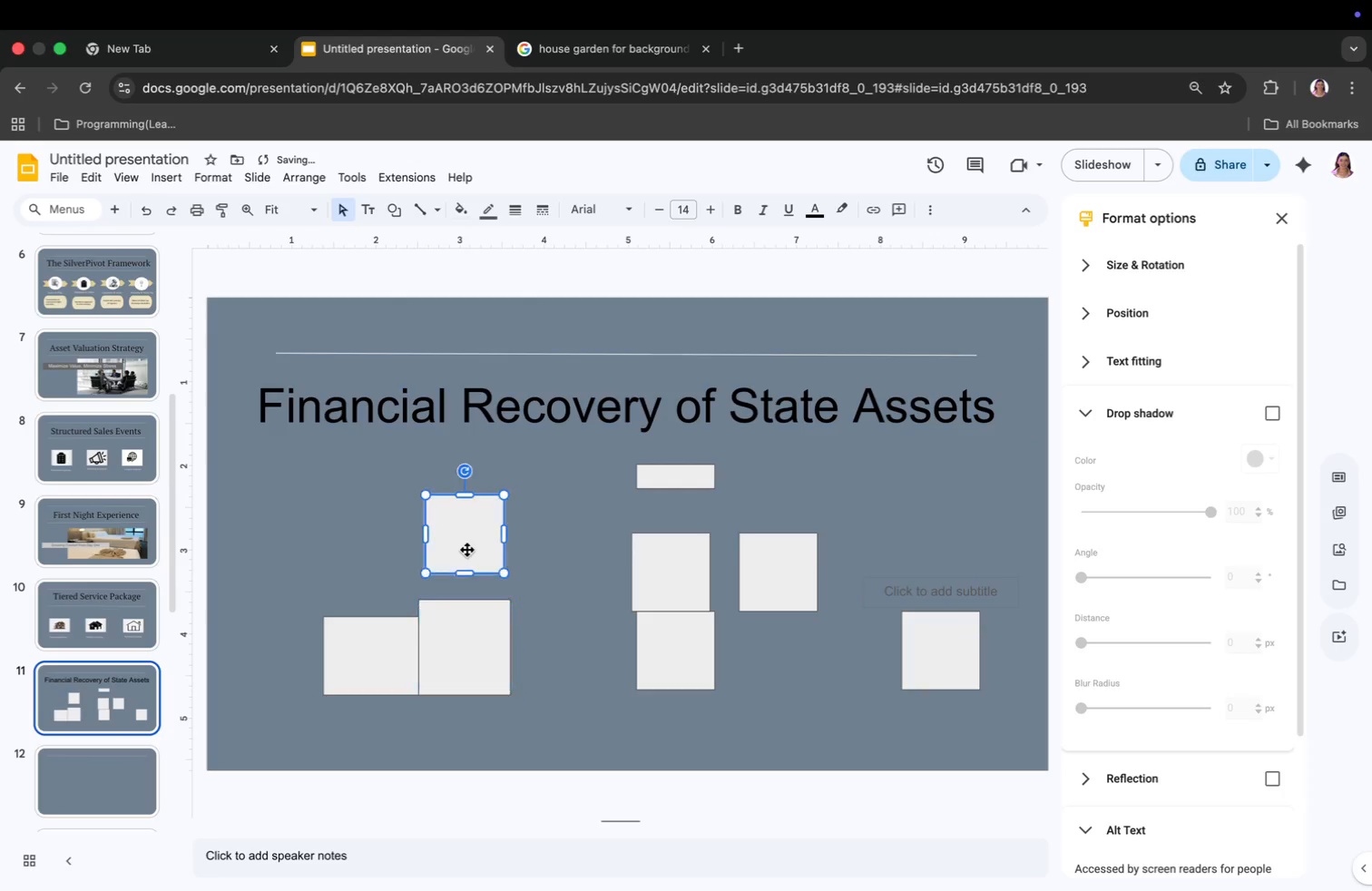 
left_click_drag(start_coordinate=[467, 550], to_coordinate=[466, 568])
 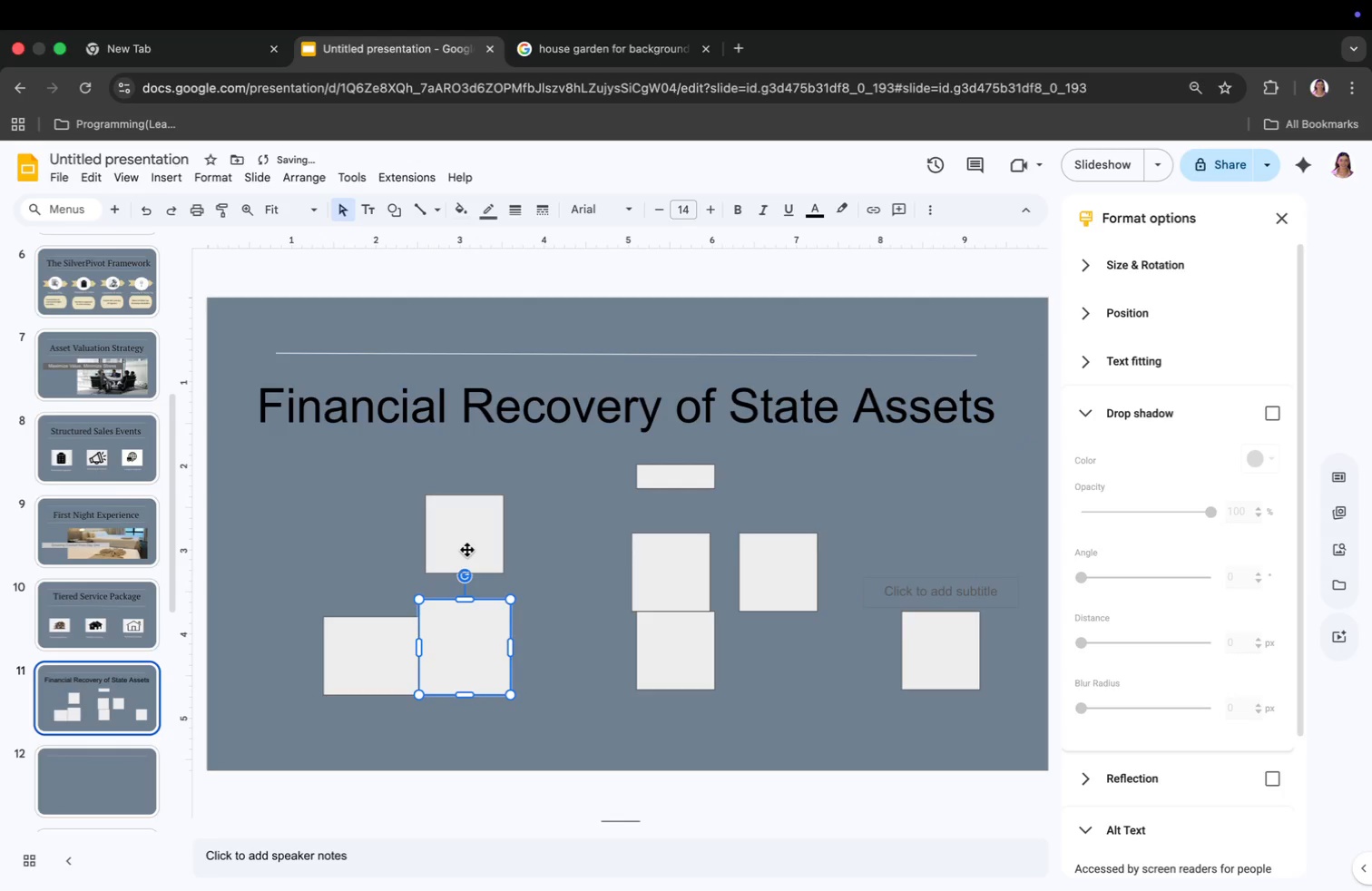 
left_click_drag(start_coordinate=[466, 550], to_coordinate=[466, 560])
 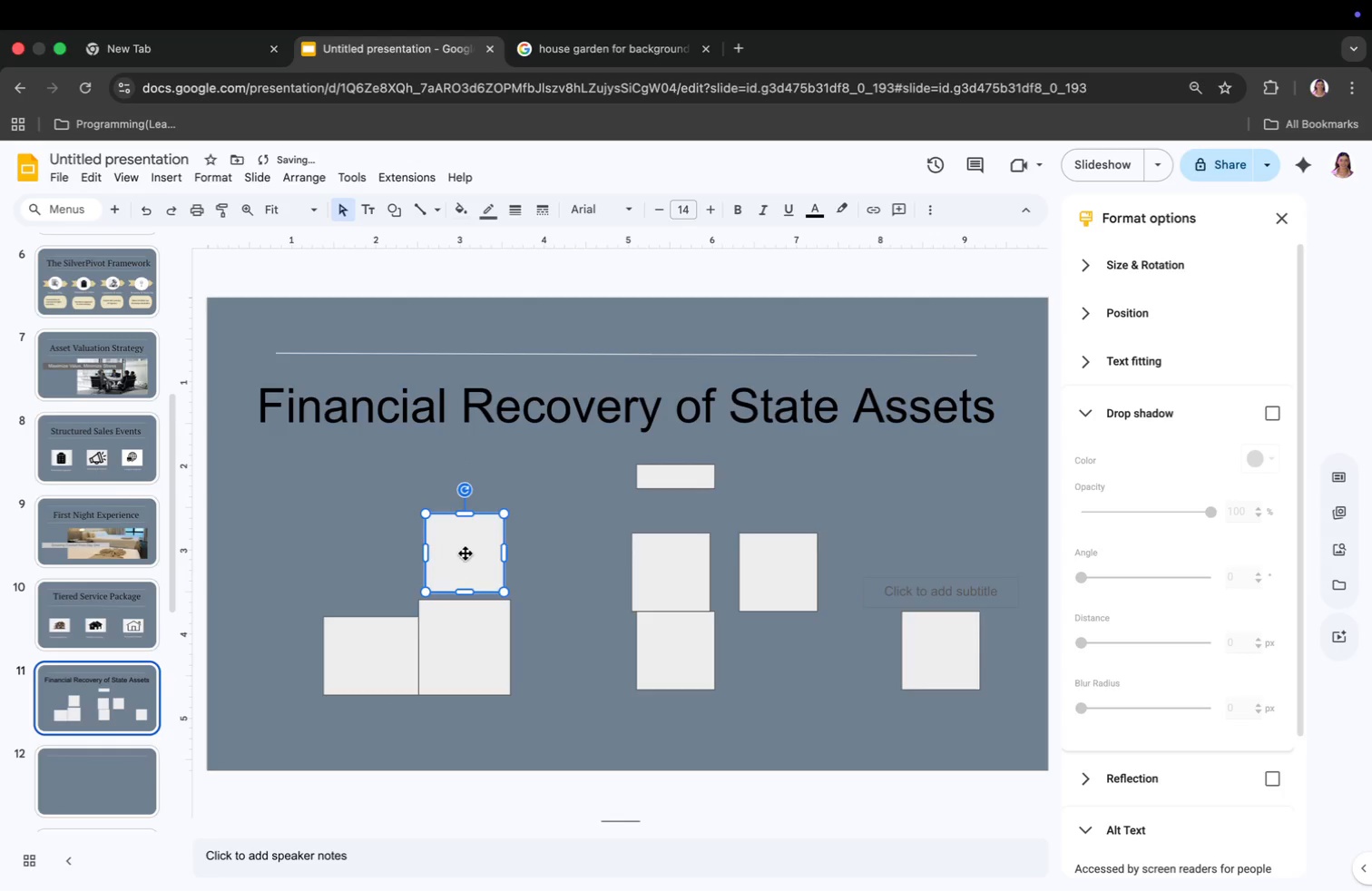 
left_click_drag(start_coordinate=[503, 562], to_coordinate=[508, 563])
 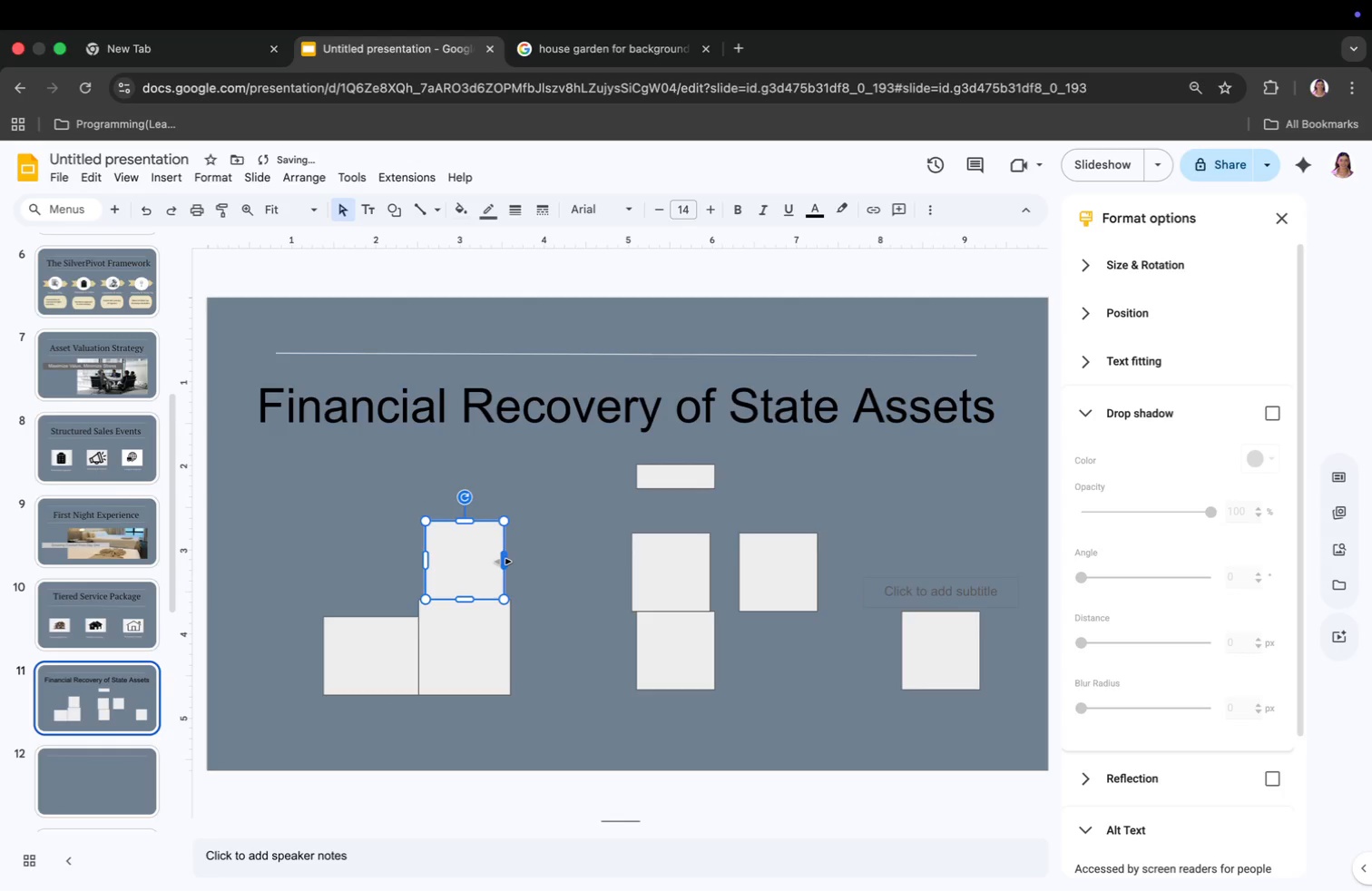 
left_click_drag(start_coordinate=[424, 556], to_coordinate=[416, 551])
 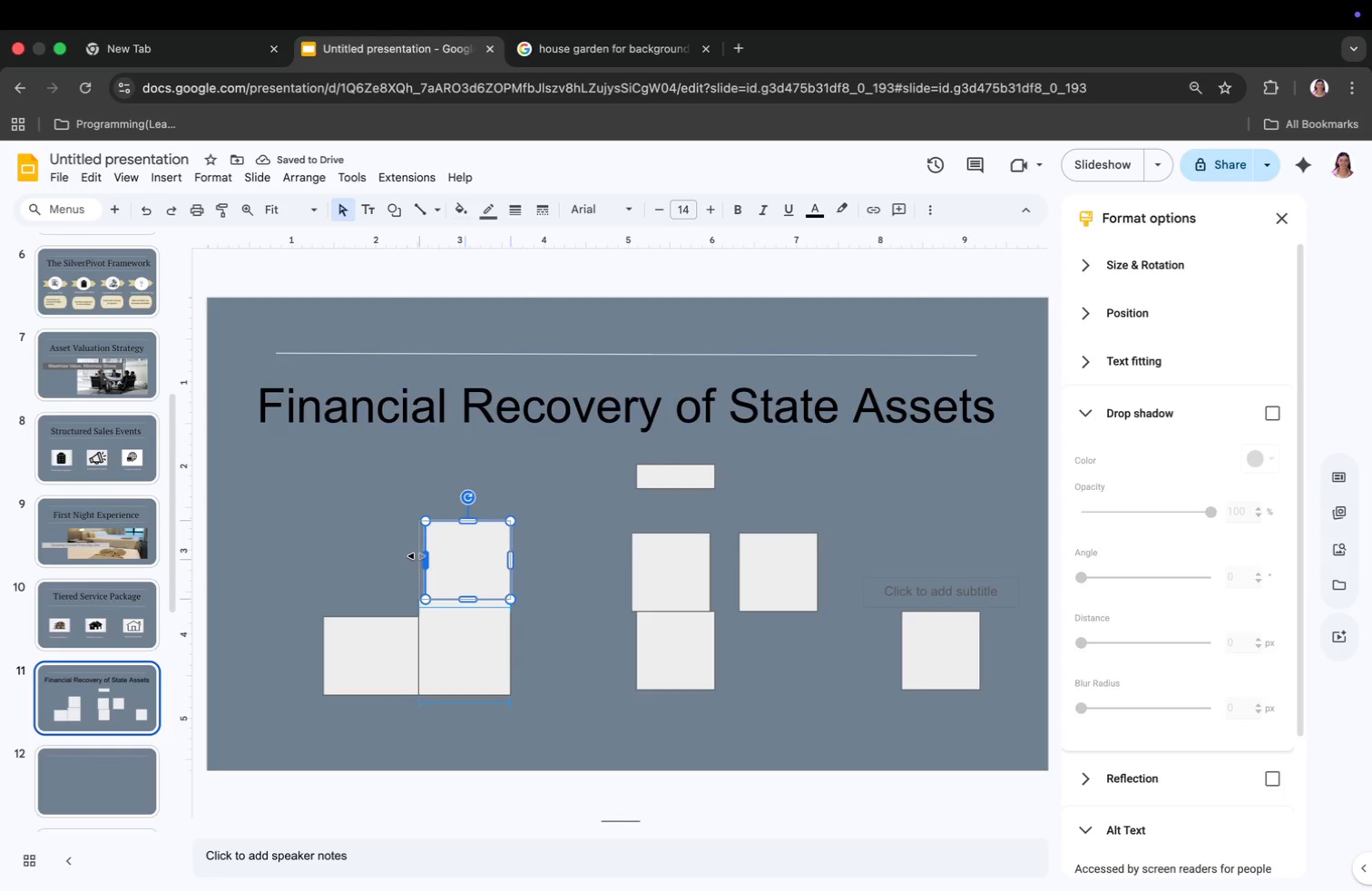 
left_click_drag(start_coordinate=[463, 519], to_coordinate=[465, 543])
 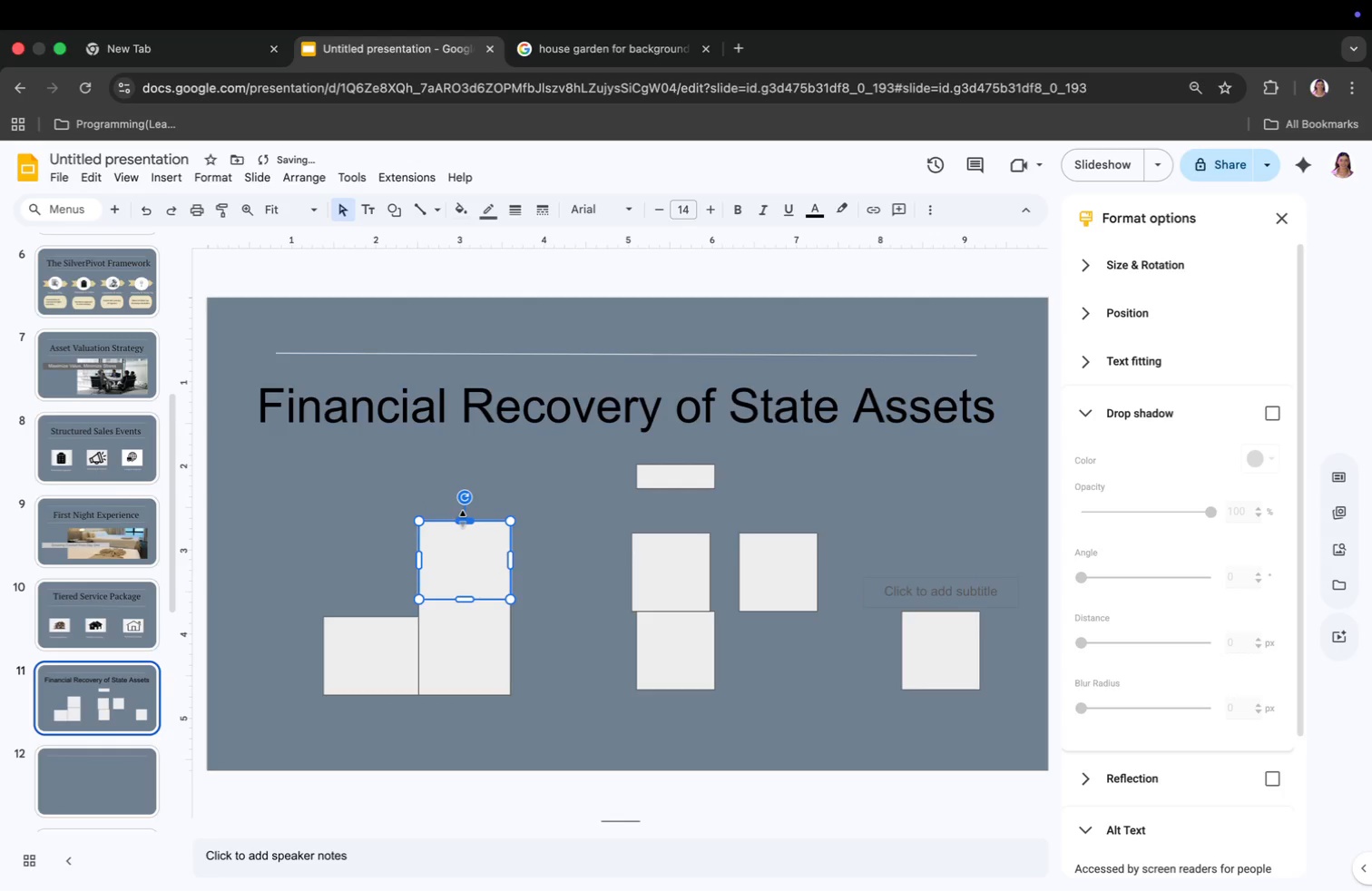 
left_click_drag(start_coordinate=[465, 543], to_coordinate=[465, 531])
 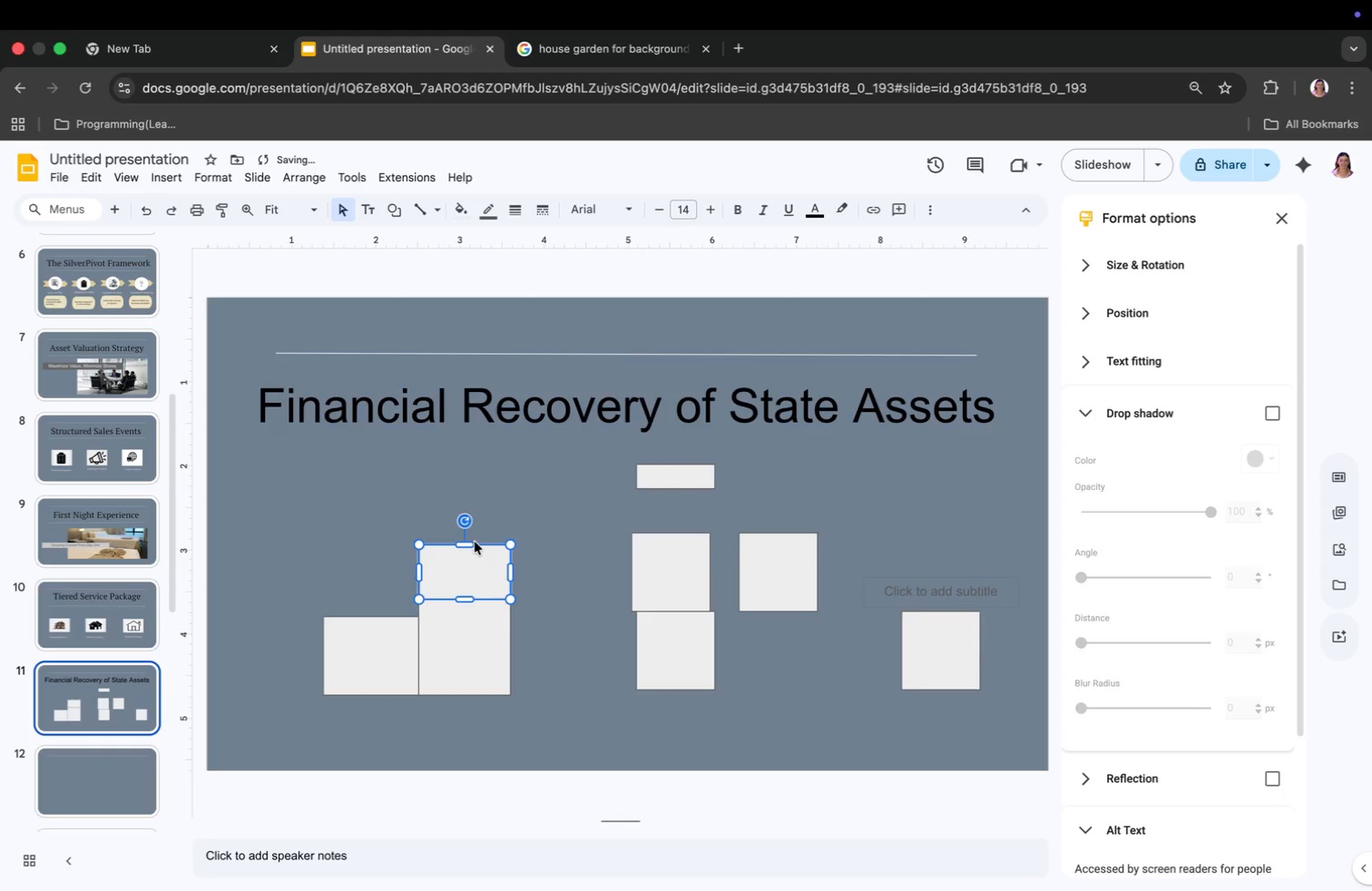 
left_click_drag(start_coordinate=[668, 641], to_coordinate=[615, 642])
 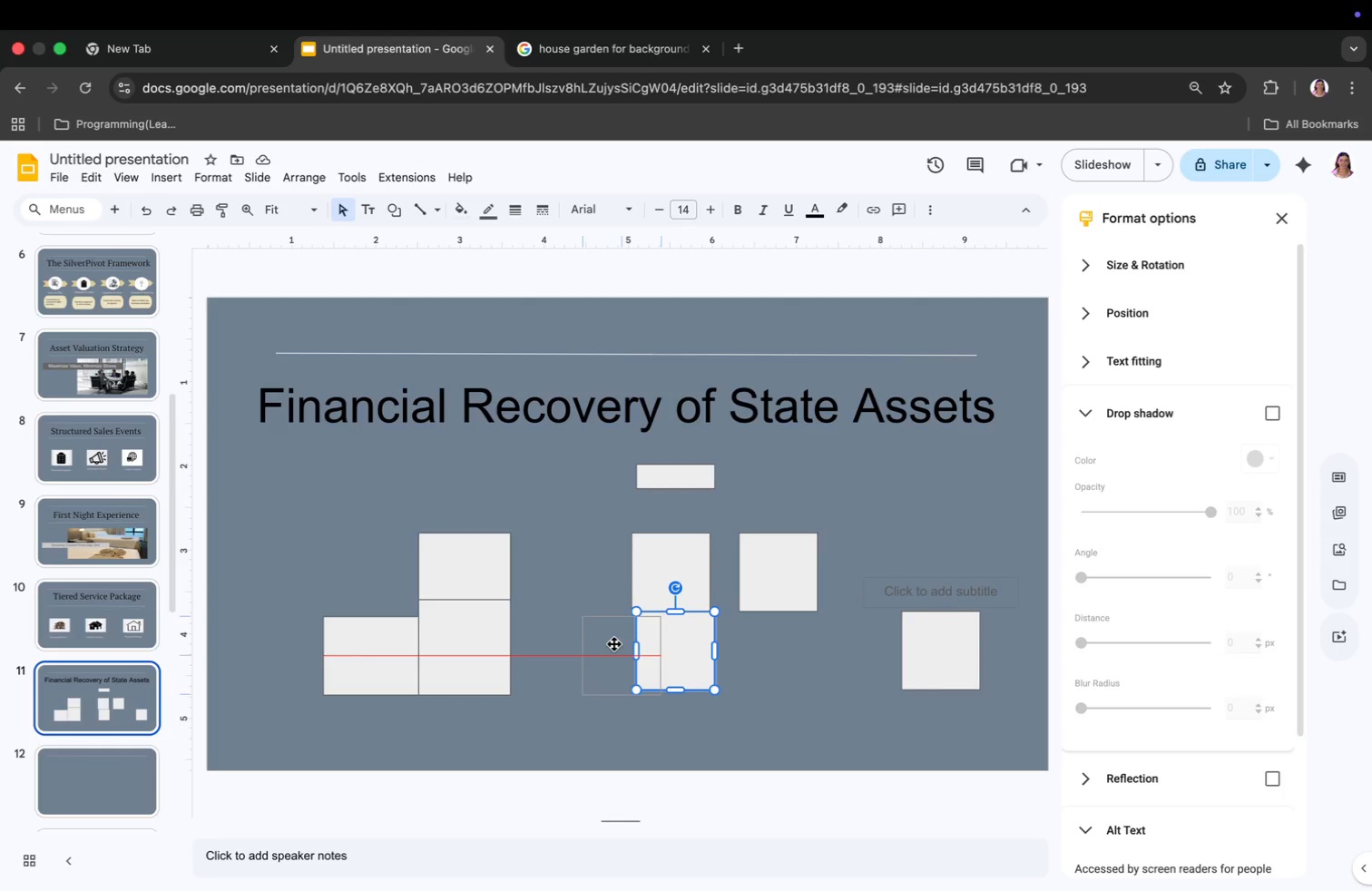 
left_click_drag(start_coordinate=[695, 586], to_coordinate=[724, 664])
 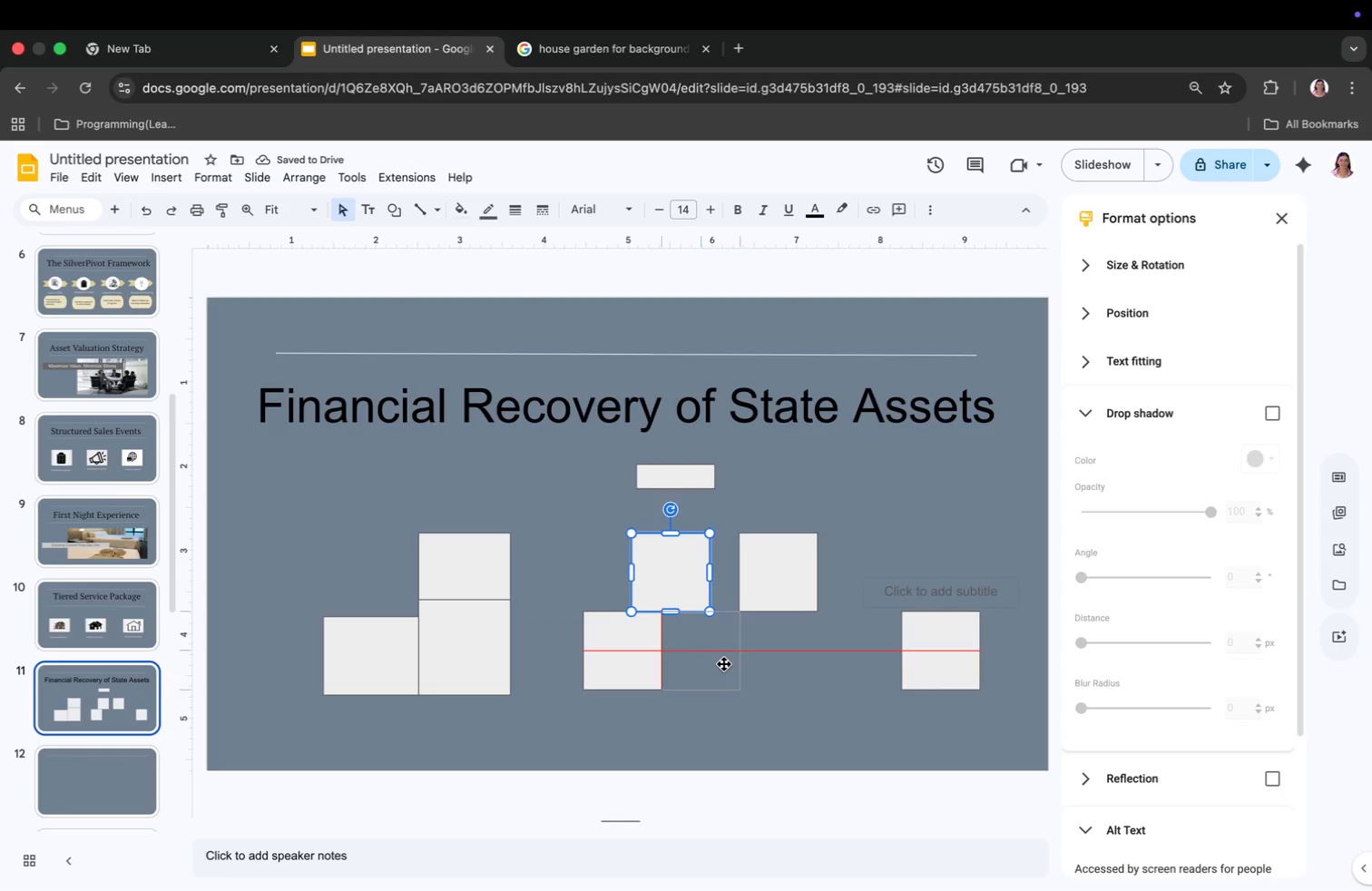 
left_click_drag(start_coordinate=[581, 649], to_coordinate=[570, 648])
 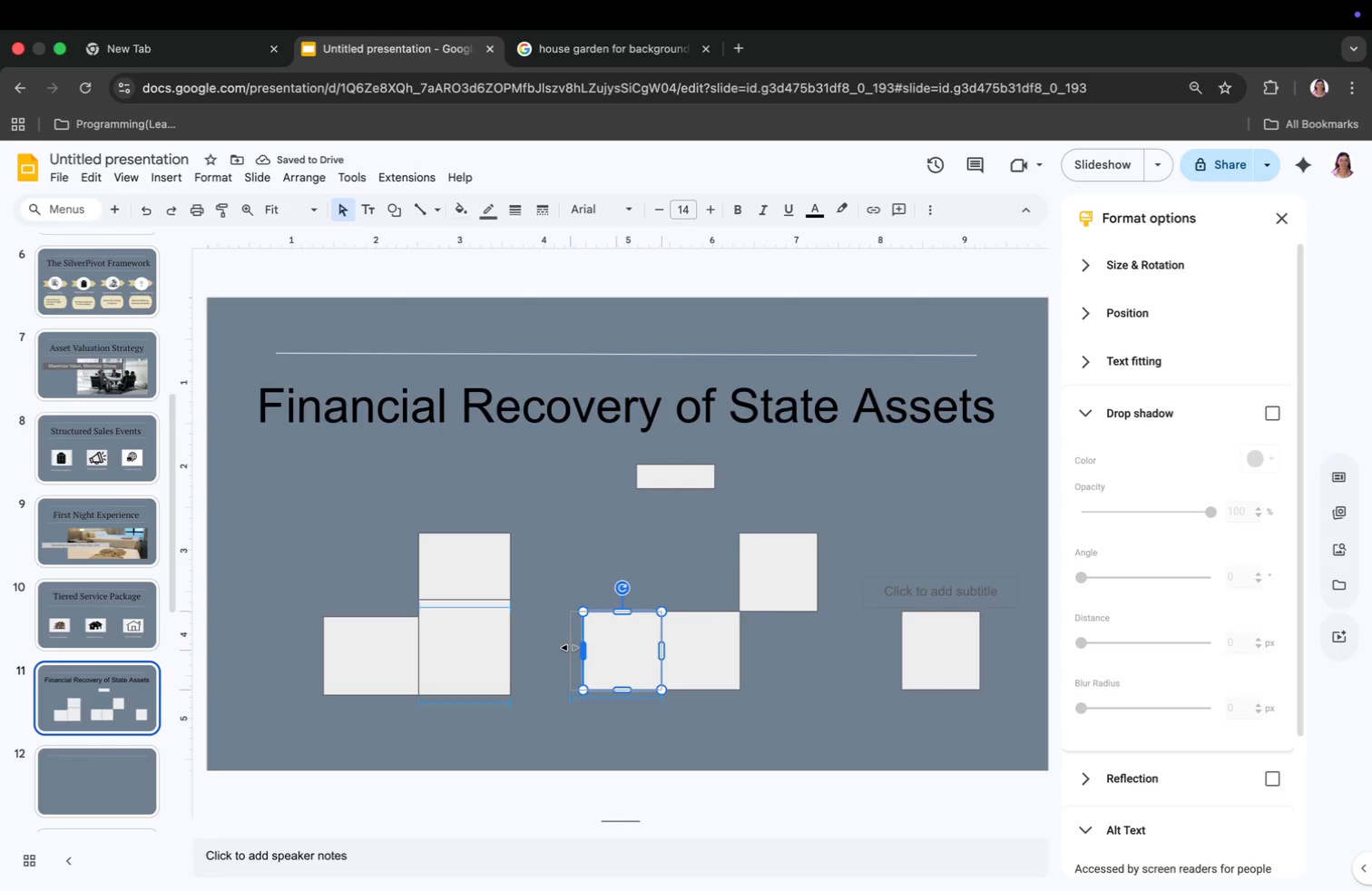 
left_click([706, 649])
 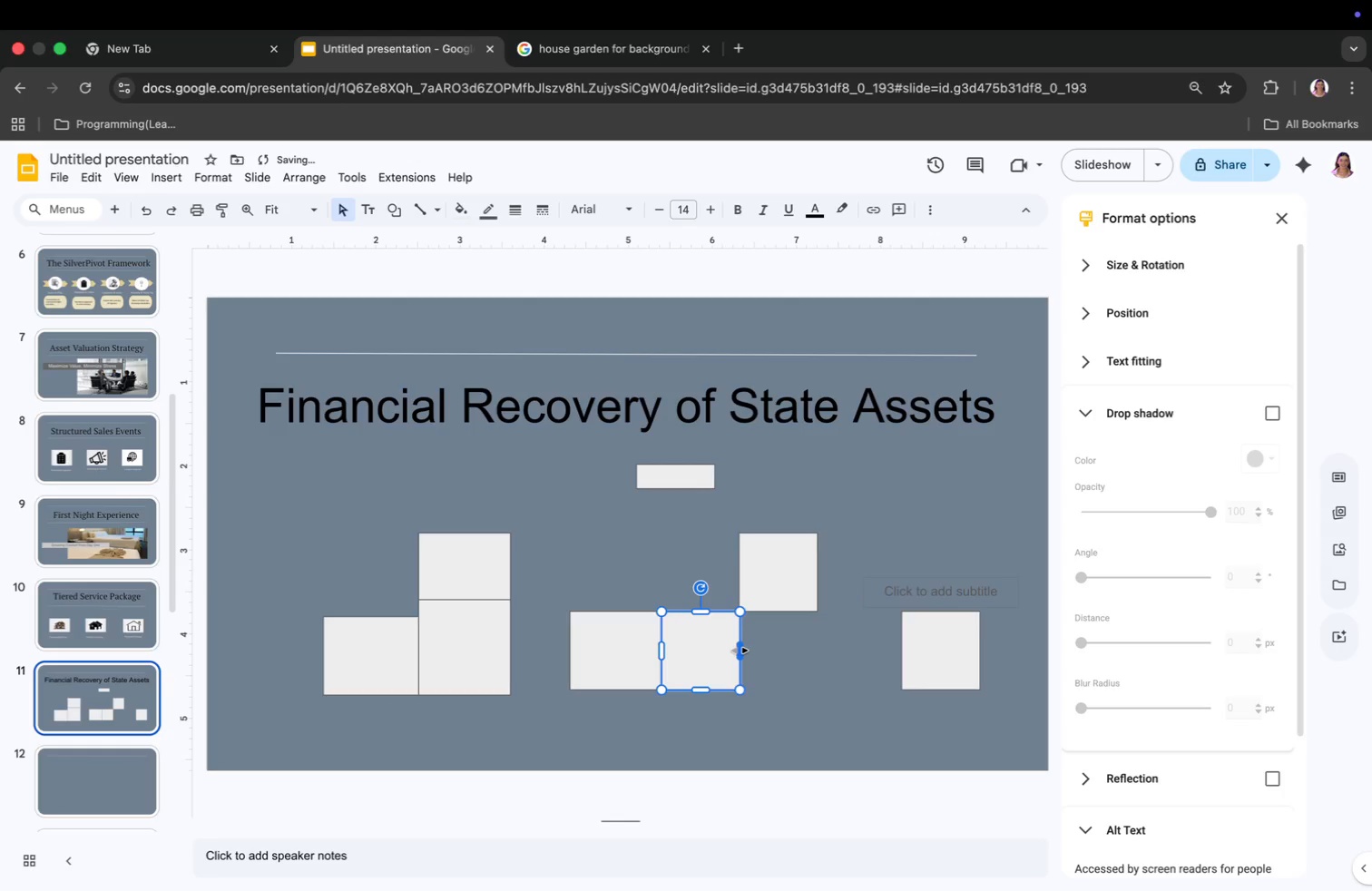 
left_click_drag(start_coordinate=[740, 651], to_coordinate=[756, 651])
 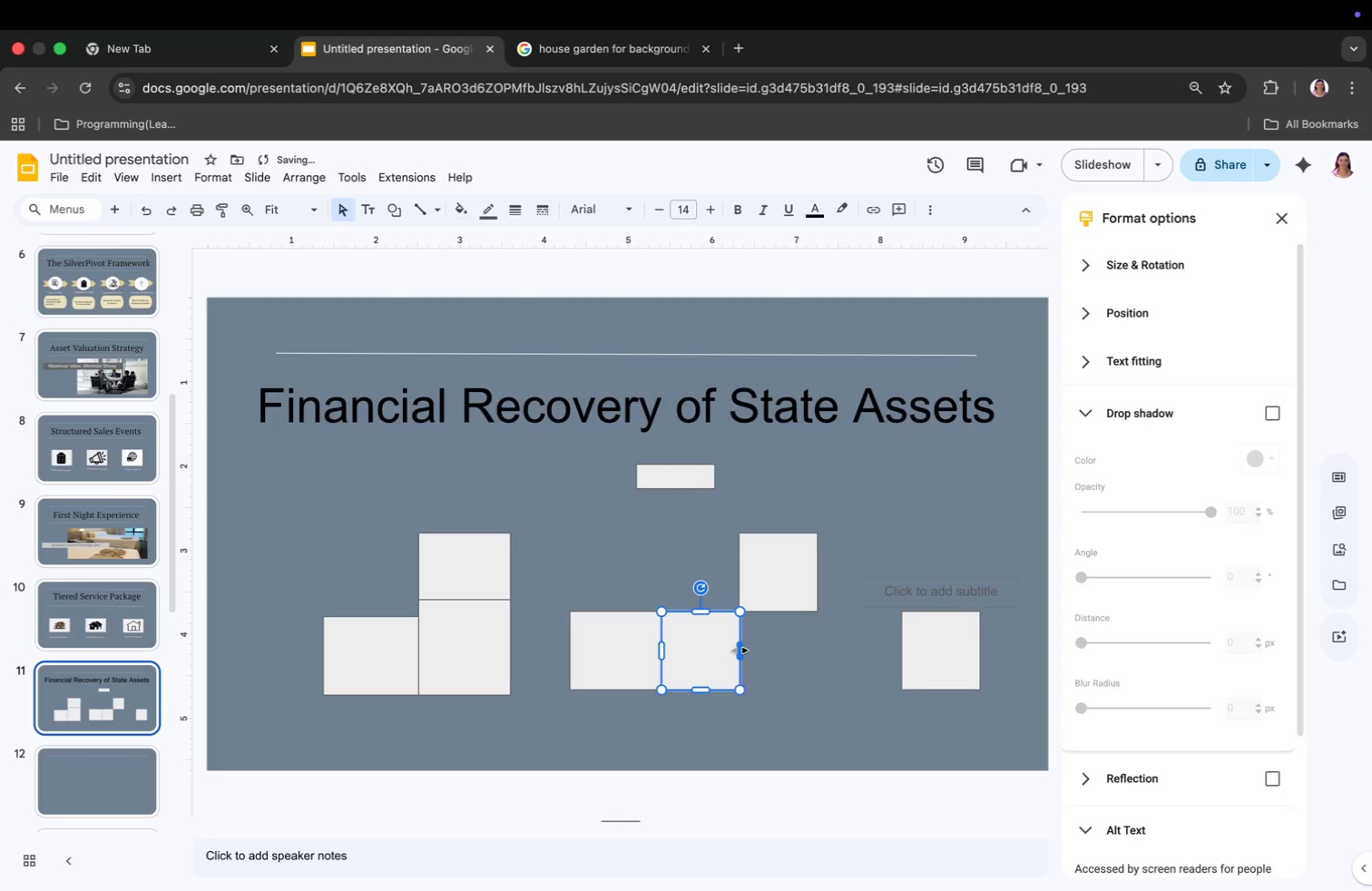 
left_click_drag(start_coordinate=[714, 612], to_coordinate=[715, 591])
 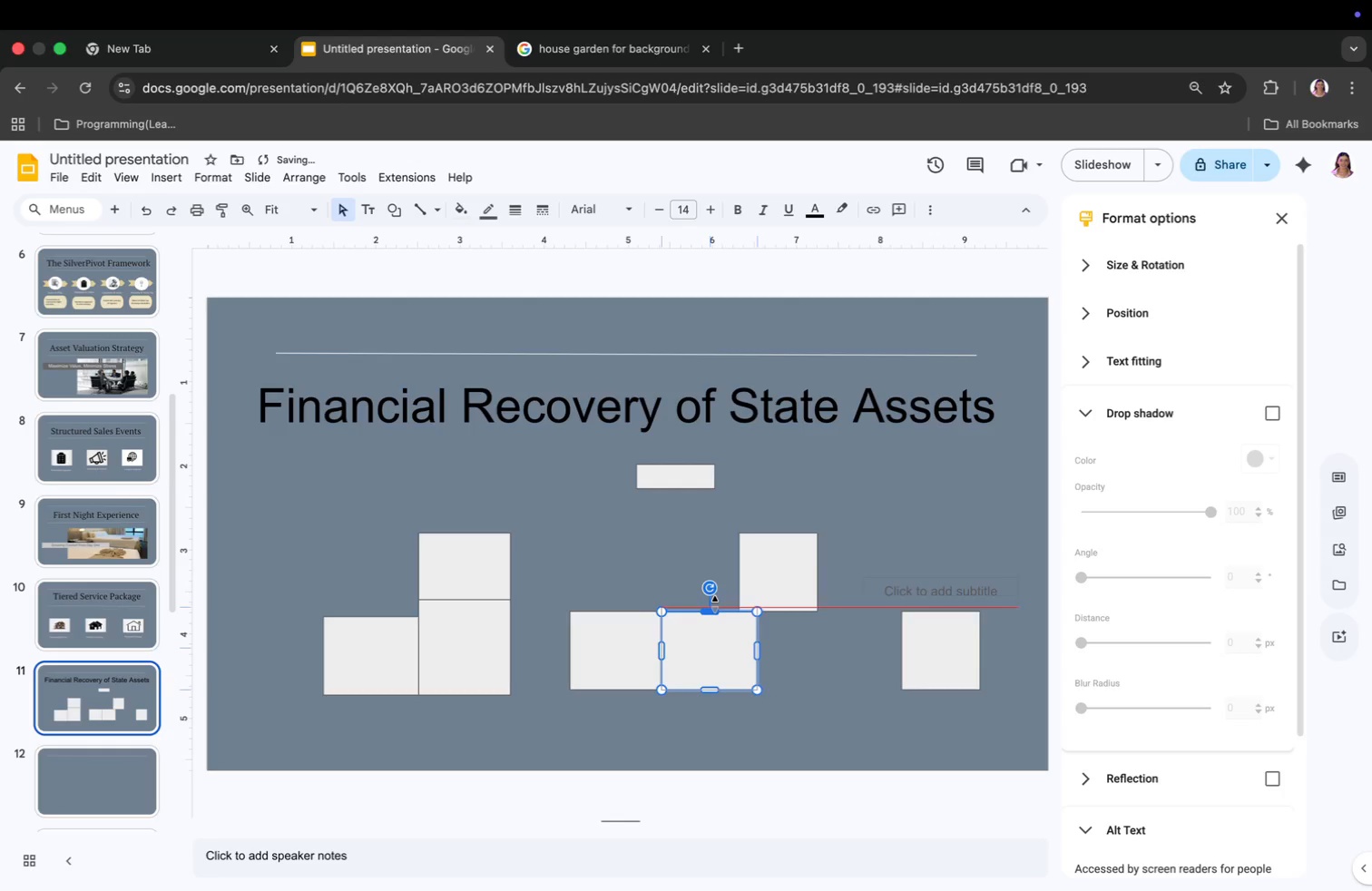 
left_click_drag(start_coordinate=[756, 632], to_coordinate=[764, 634])
 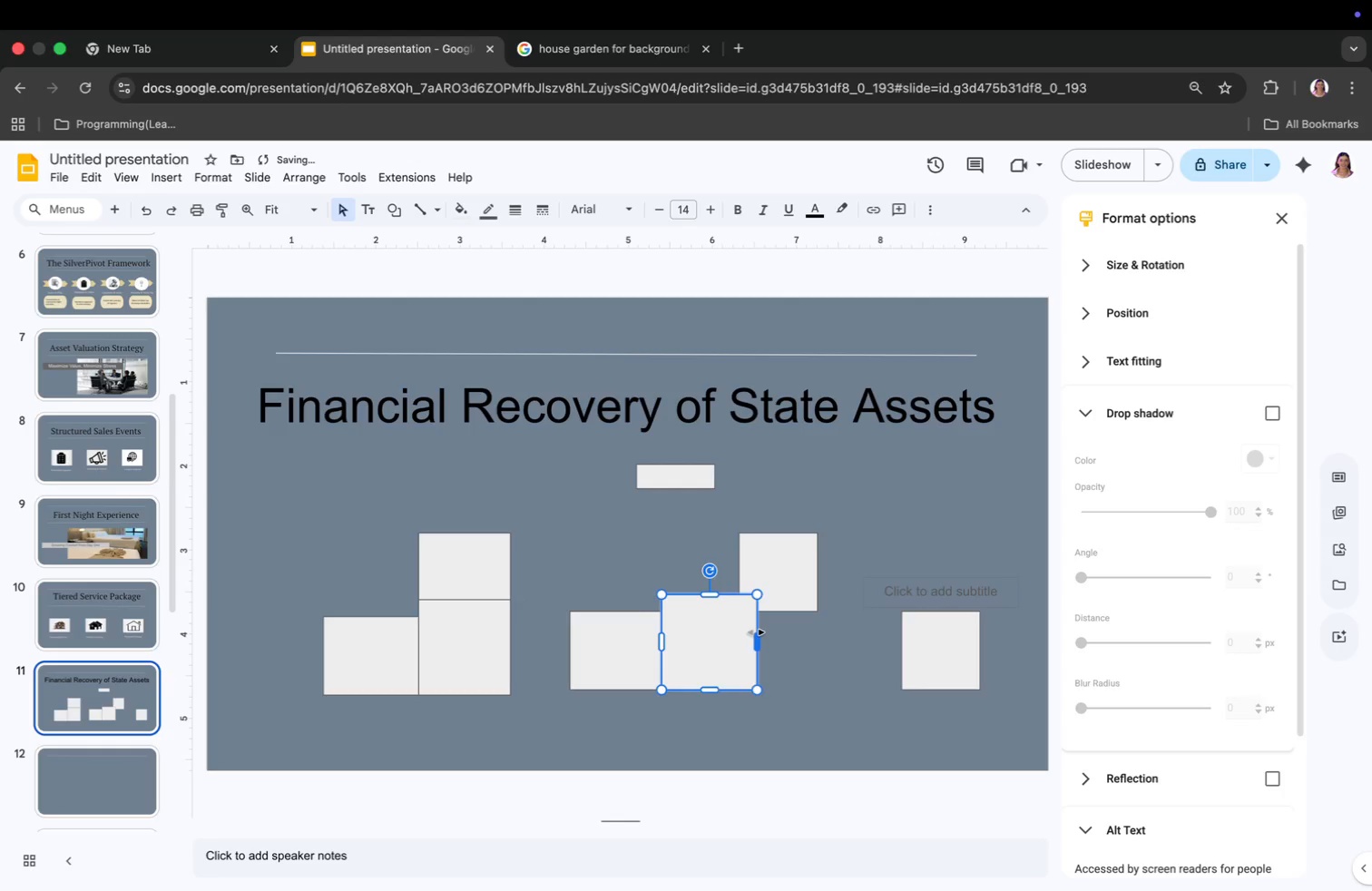 
left_click_drag(start_coordinate=[798, 562], to_coordinate=[724, 545])
 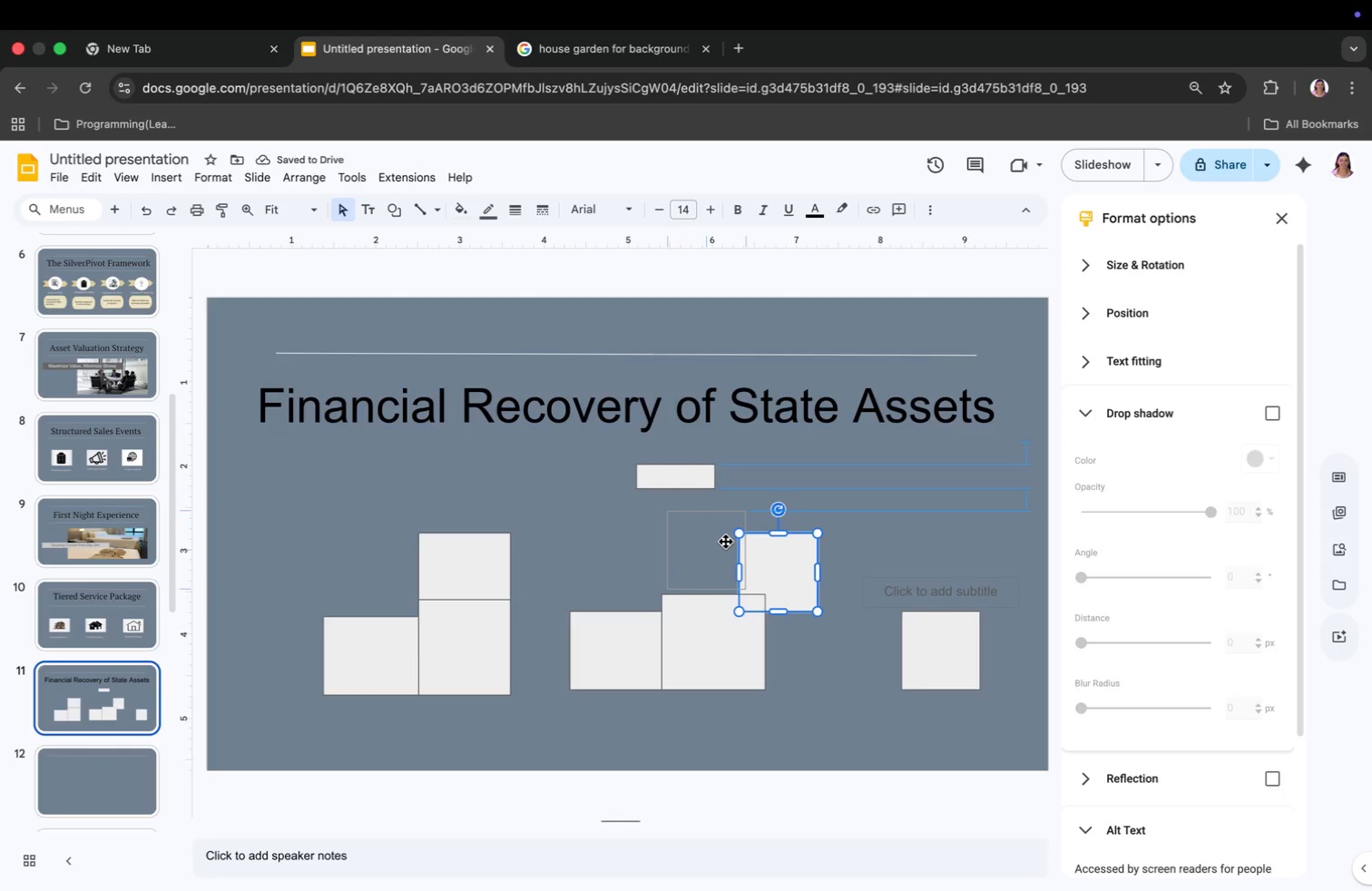 
left_click_drag(start_coordinate=[746, 555], to_coordinate=[764, 557])
 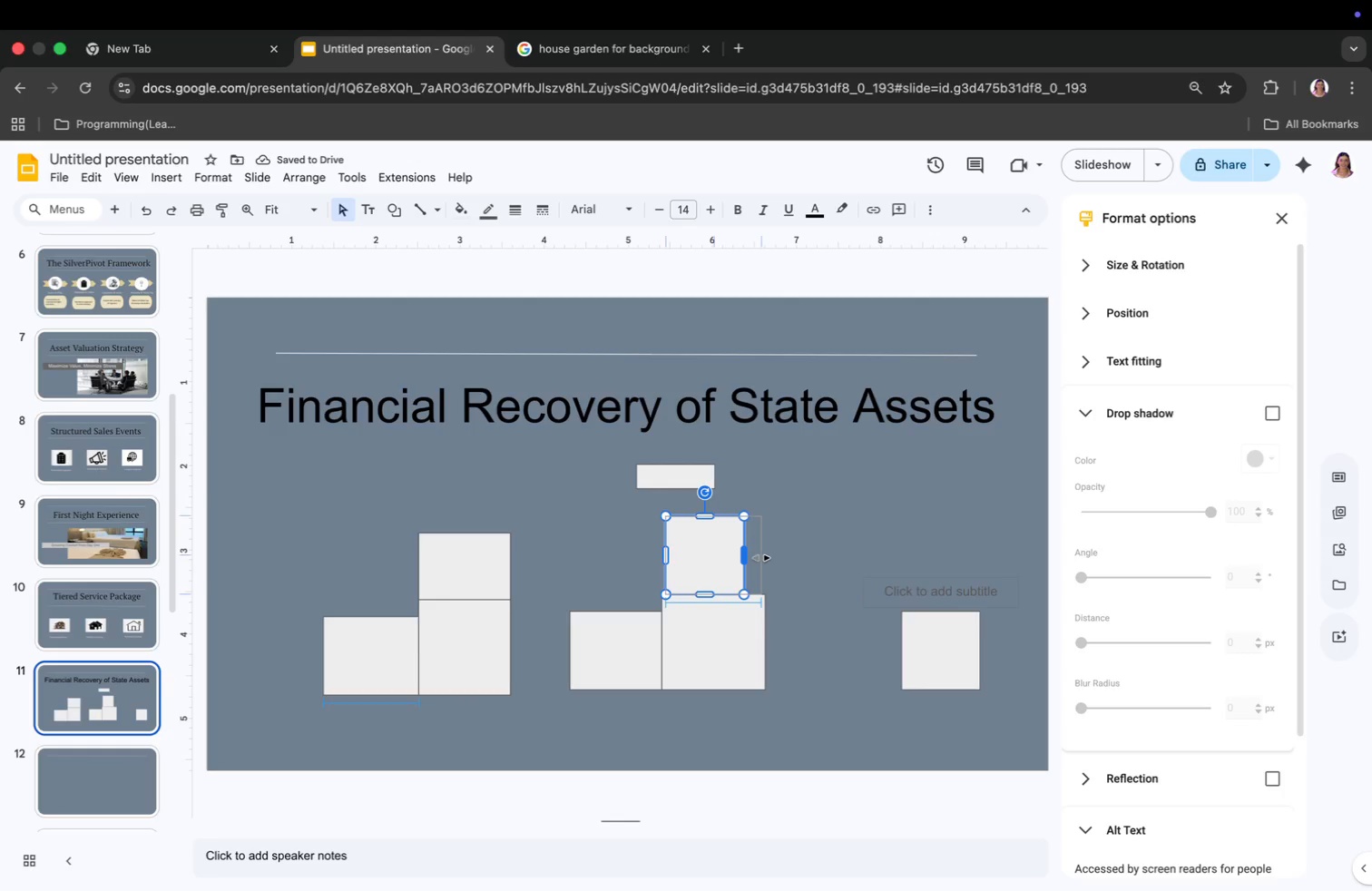 
left_click_drag(start_coordinate=[718, 517], to_coordinate=[718, 529])
 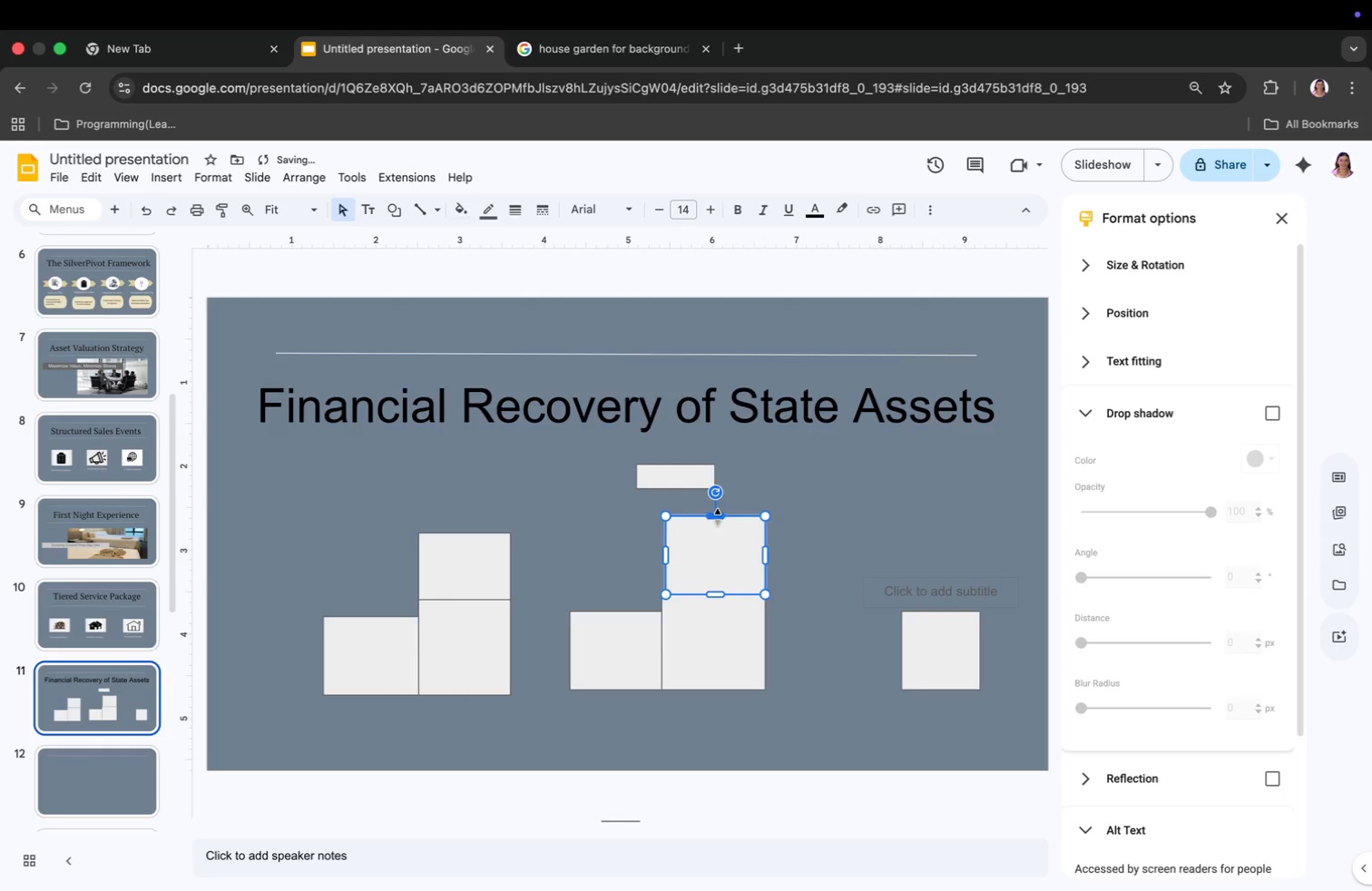 
left_click_drag(start_coordinate=[667, 560], to_coordinate=[662, 560])
 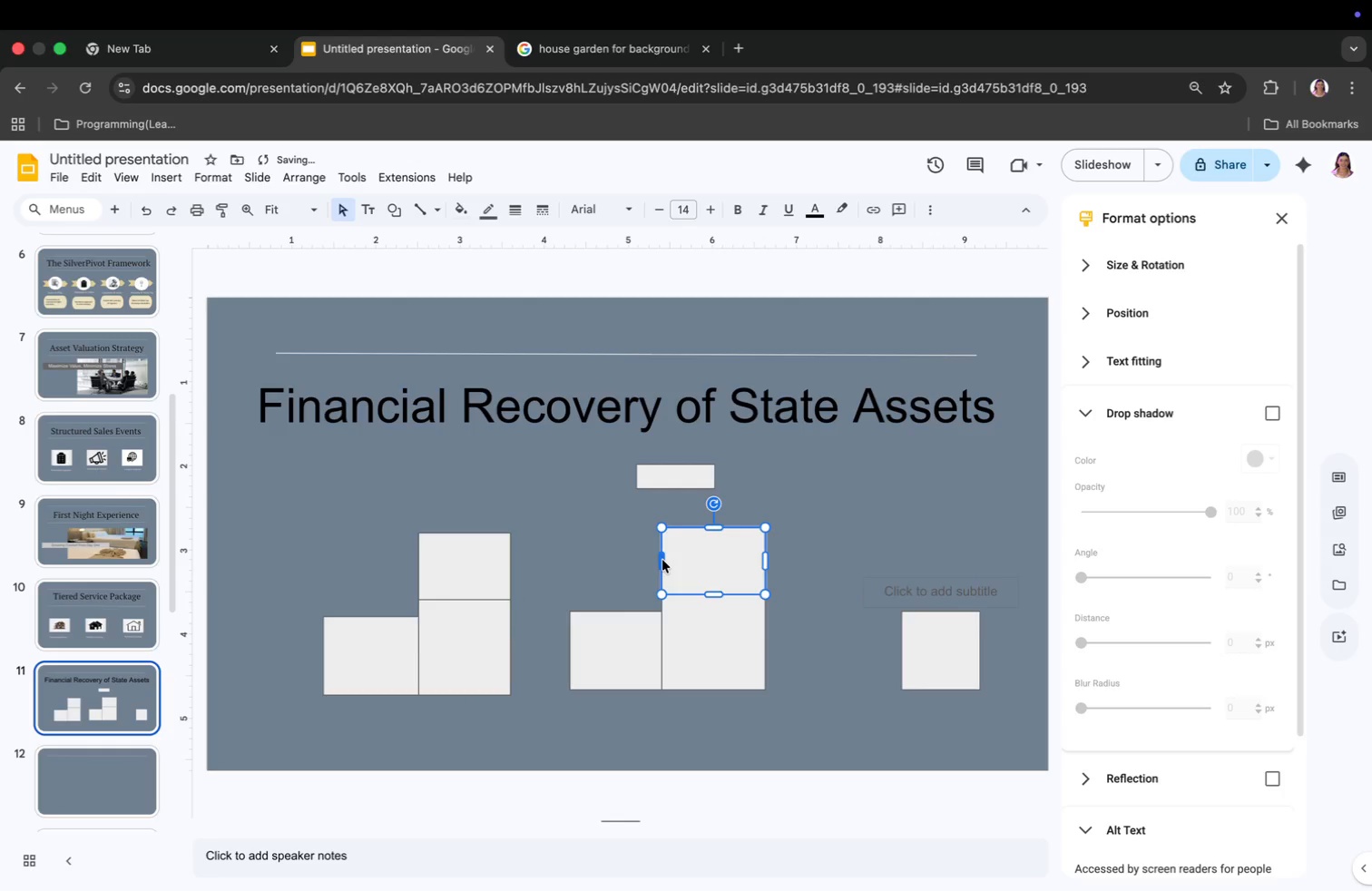 
left_click([691, 471])
 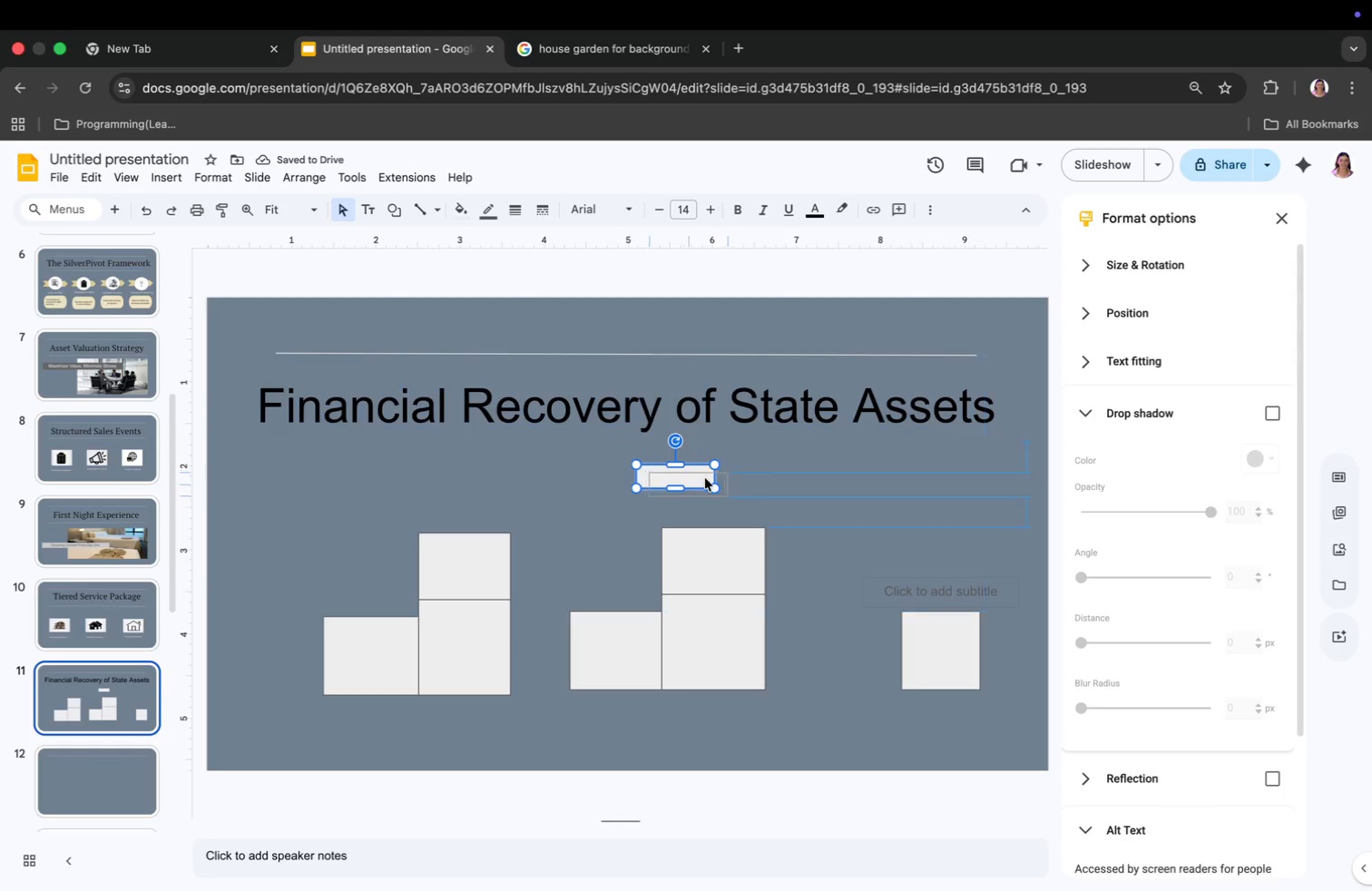 
left_click_drag(start_coordinate=[691, 471], to_coordinate=[729, 508])
 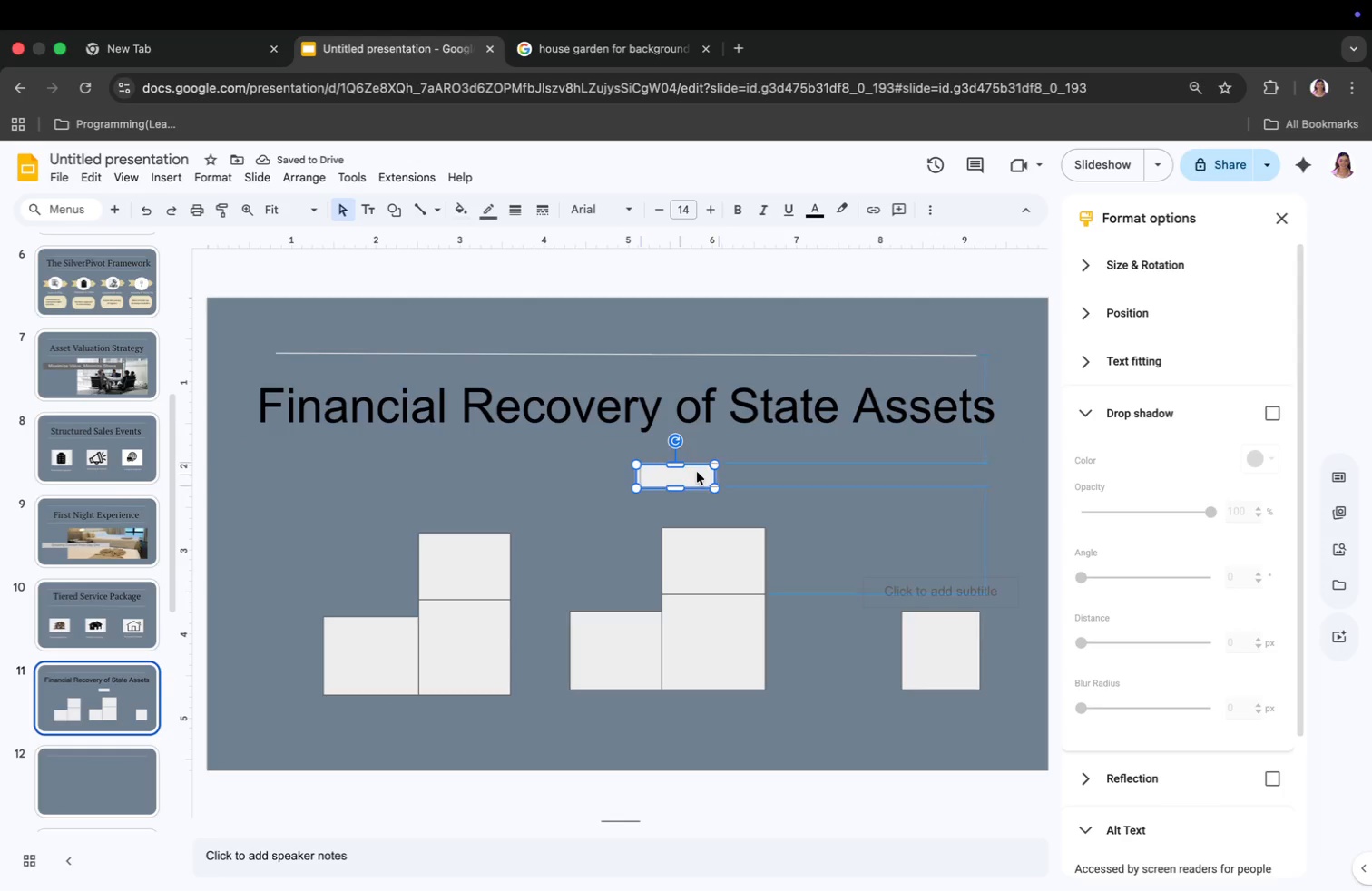 
left_click_drag(start_coordinate=[676, 517], to_coordinate=[664, 514])
 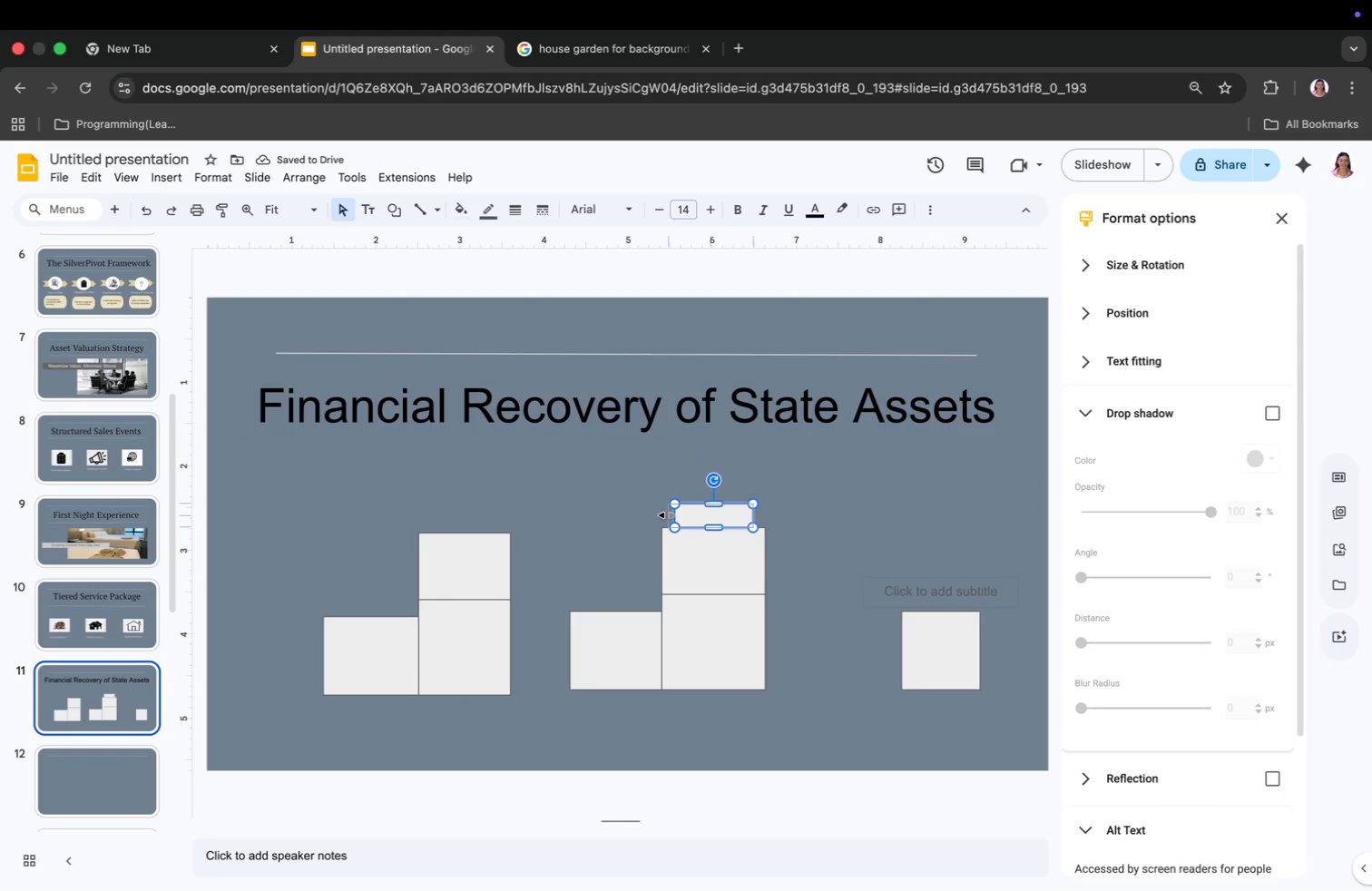 
left_click_drag(start_coordinate=[750, 514], to_coordinate=[763, 514])
 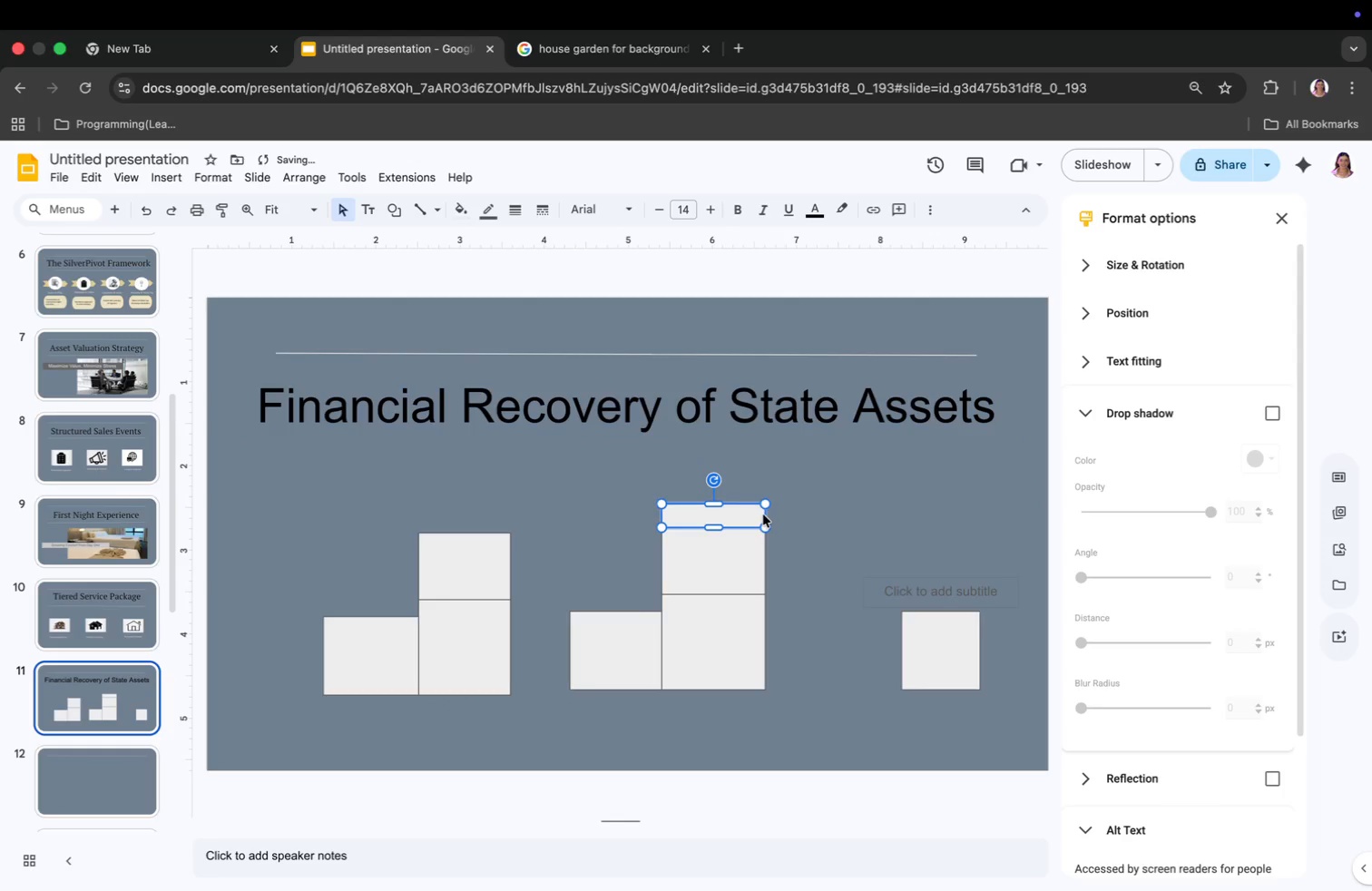 
left_click([776, 507])
 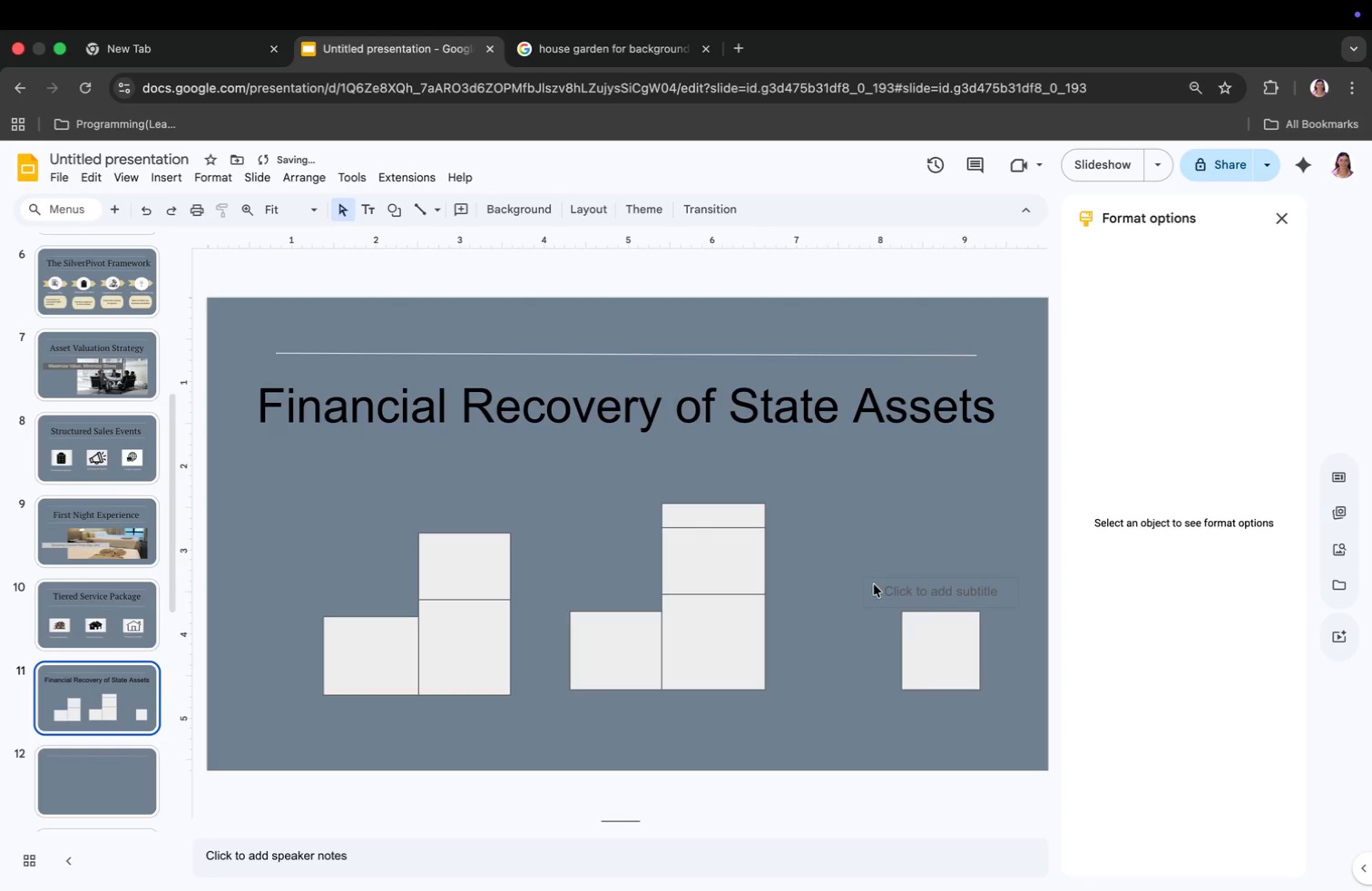 
left_click([937, 643])
 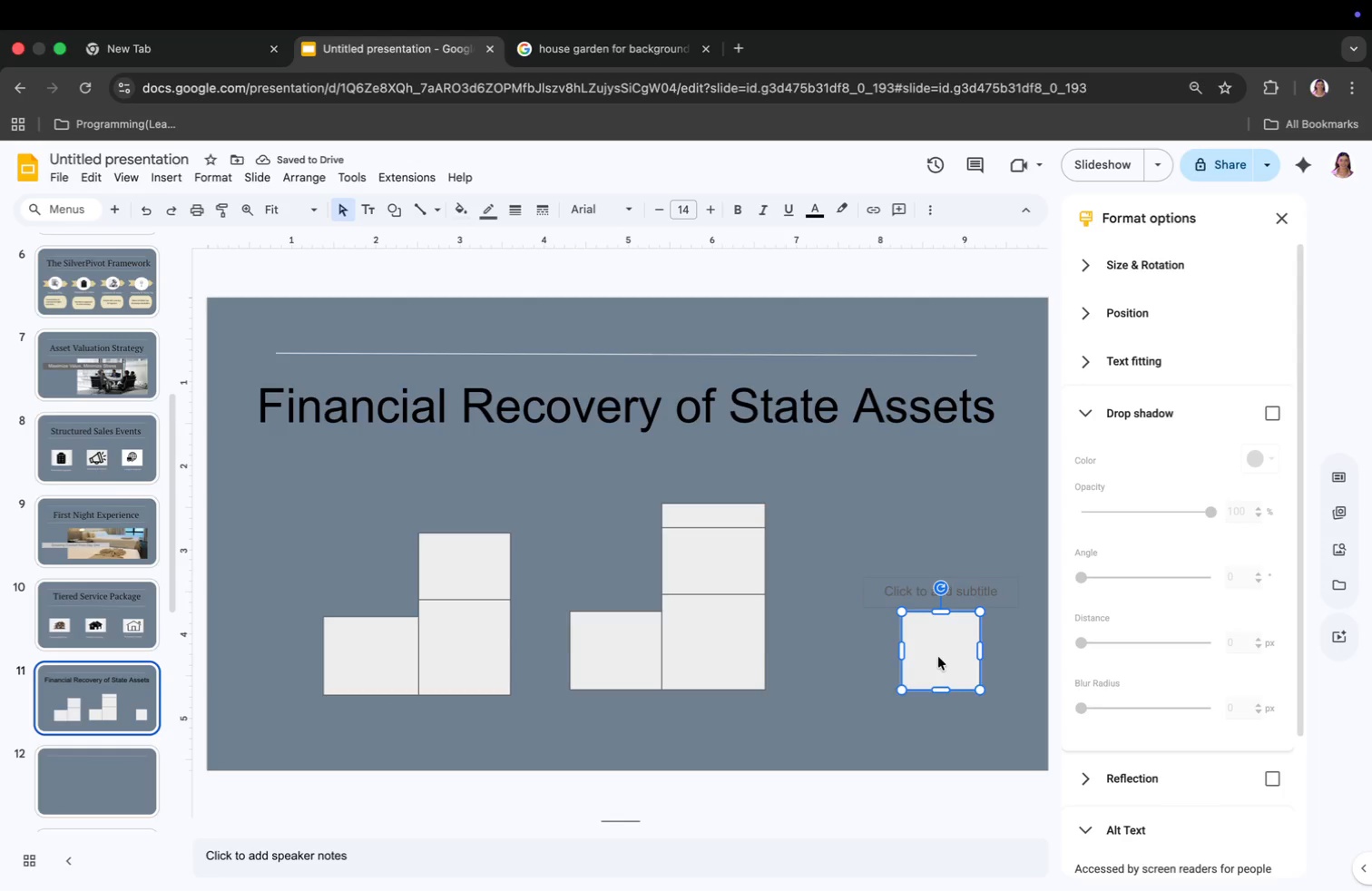 
left_click_drag(start_coordinate=[938, 657], to_coordinate=[861, 648])
 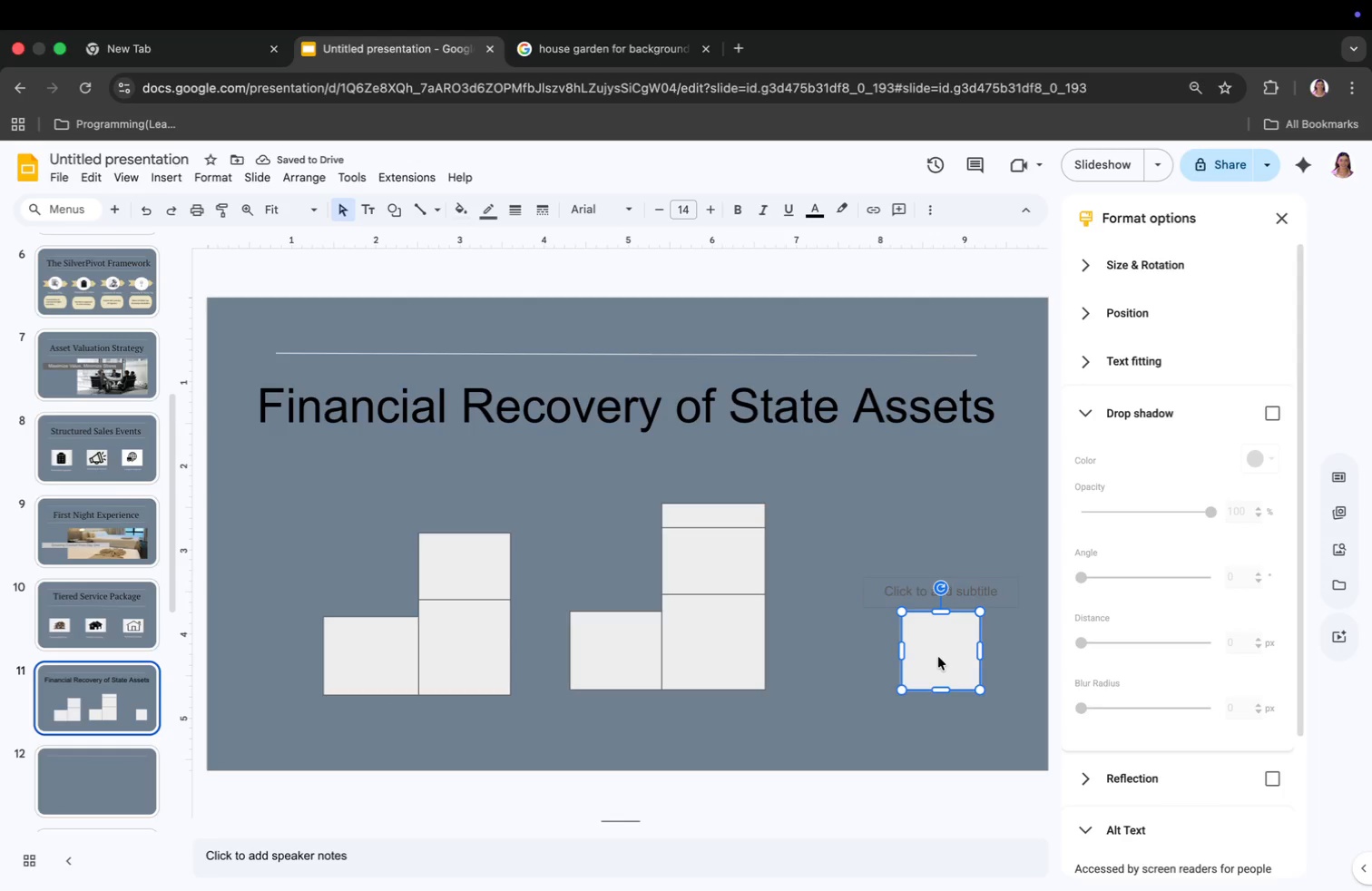 
left_click_drag(start_coordinate=[904, 643], to_coordinate=[979, 653])
 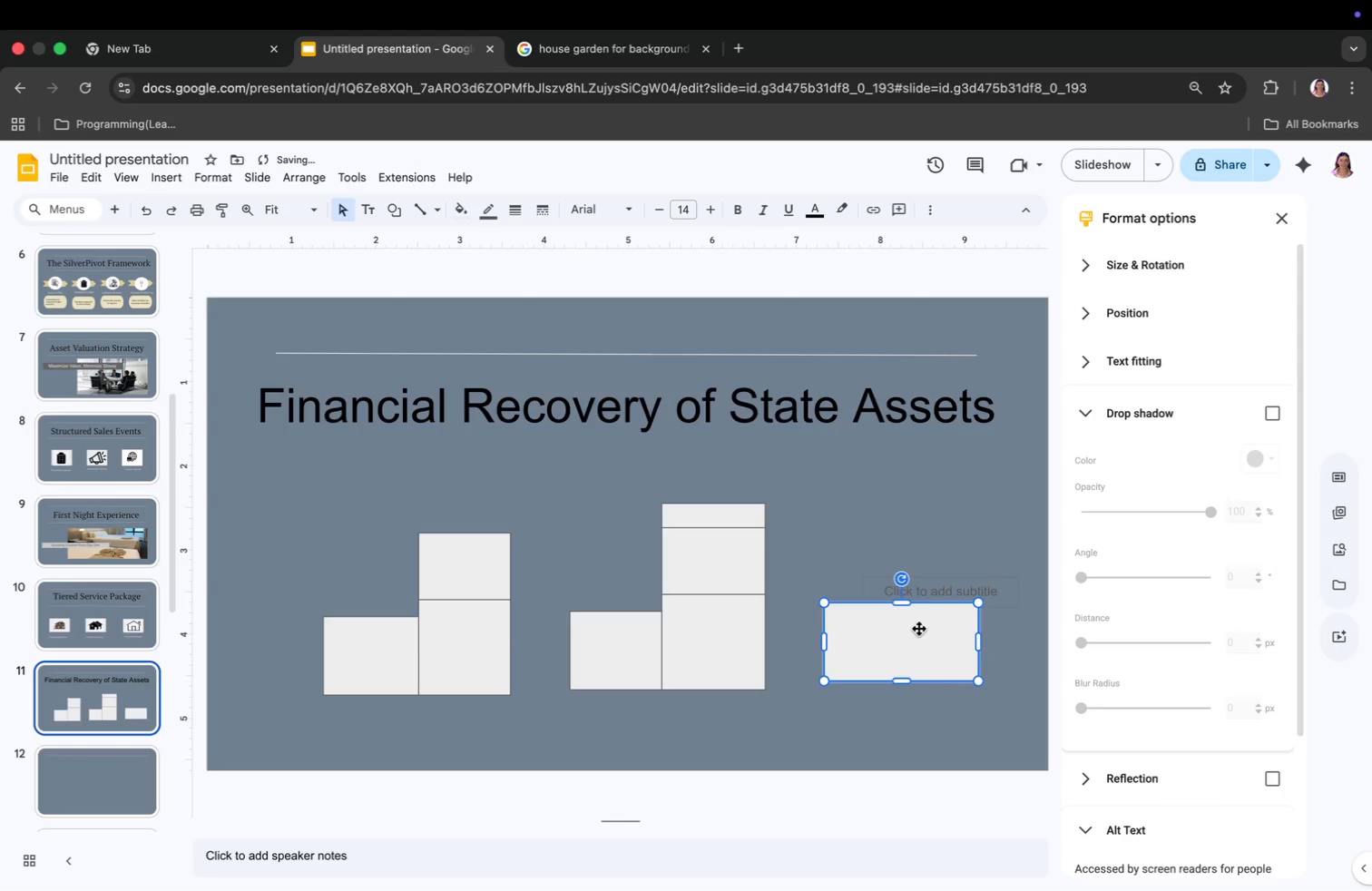 
left_click_drag(start_coordinate=[903, 603], to_coordinate=[907, 645])
 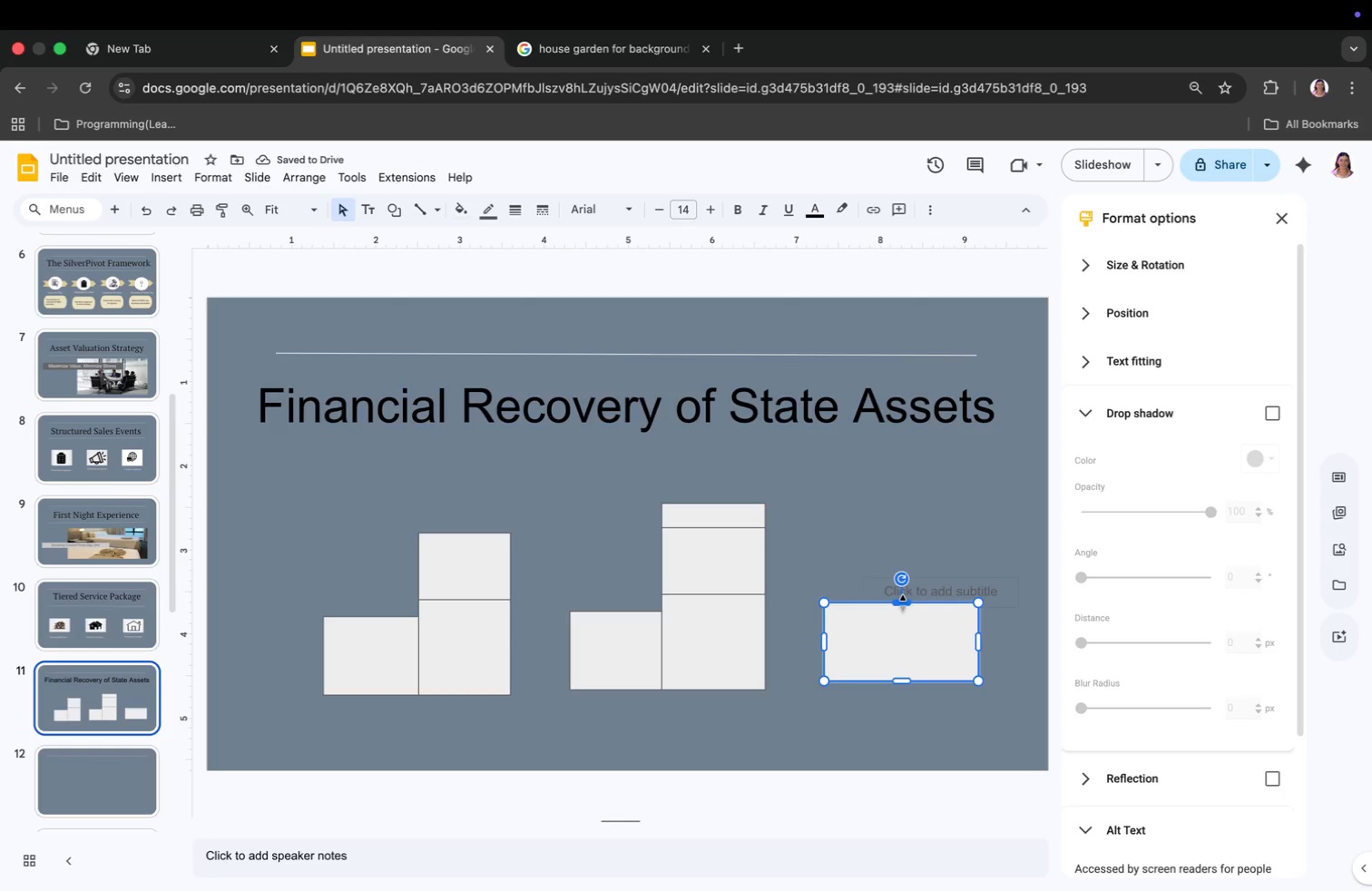 
left_click_drag(start_coordinate=[942, 588], to_coordinate=[890, 602])
 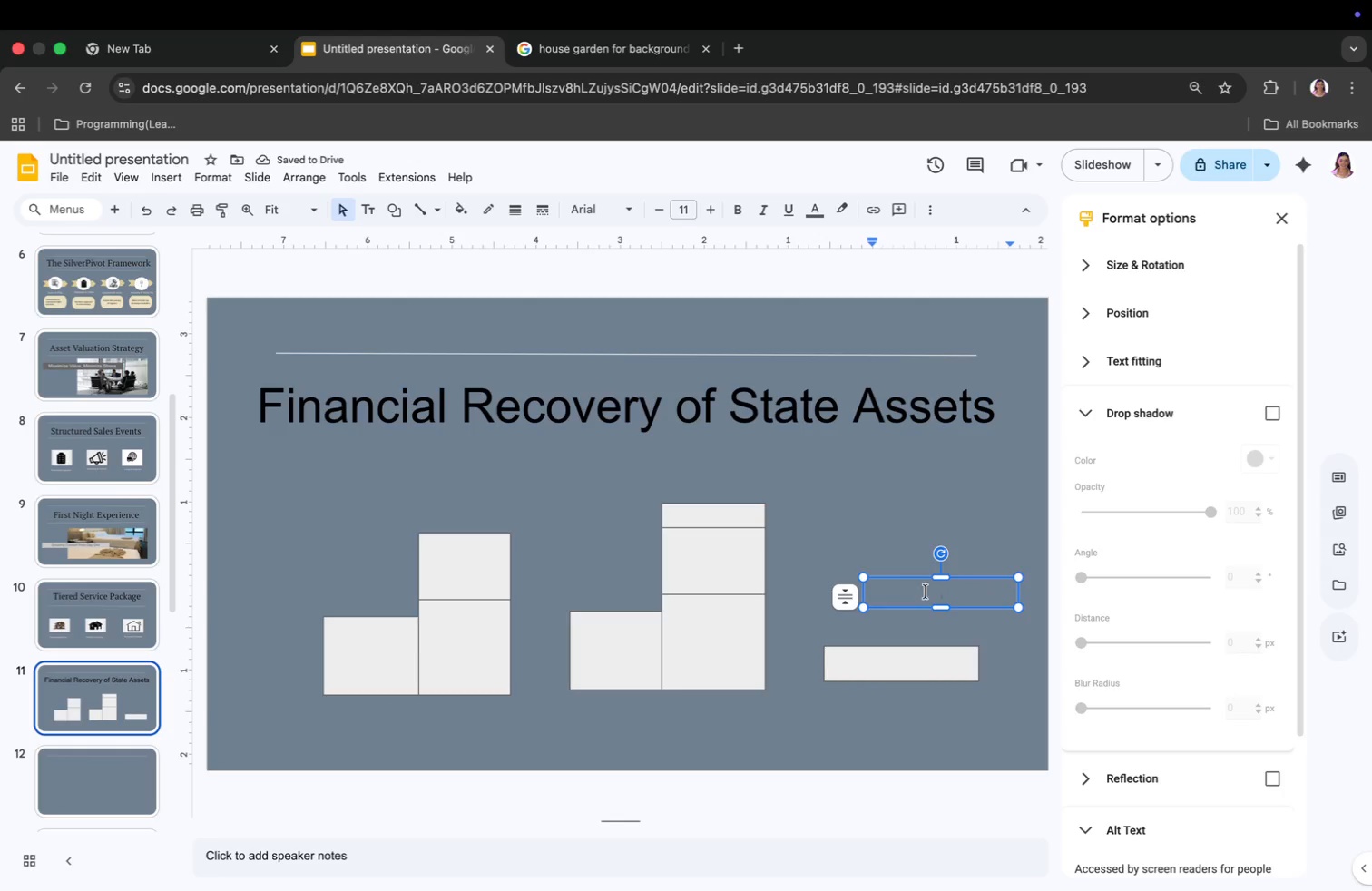 
left_click([943, 578])
 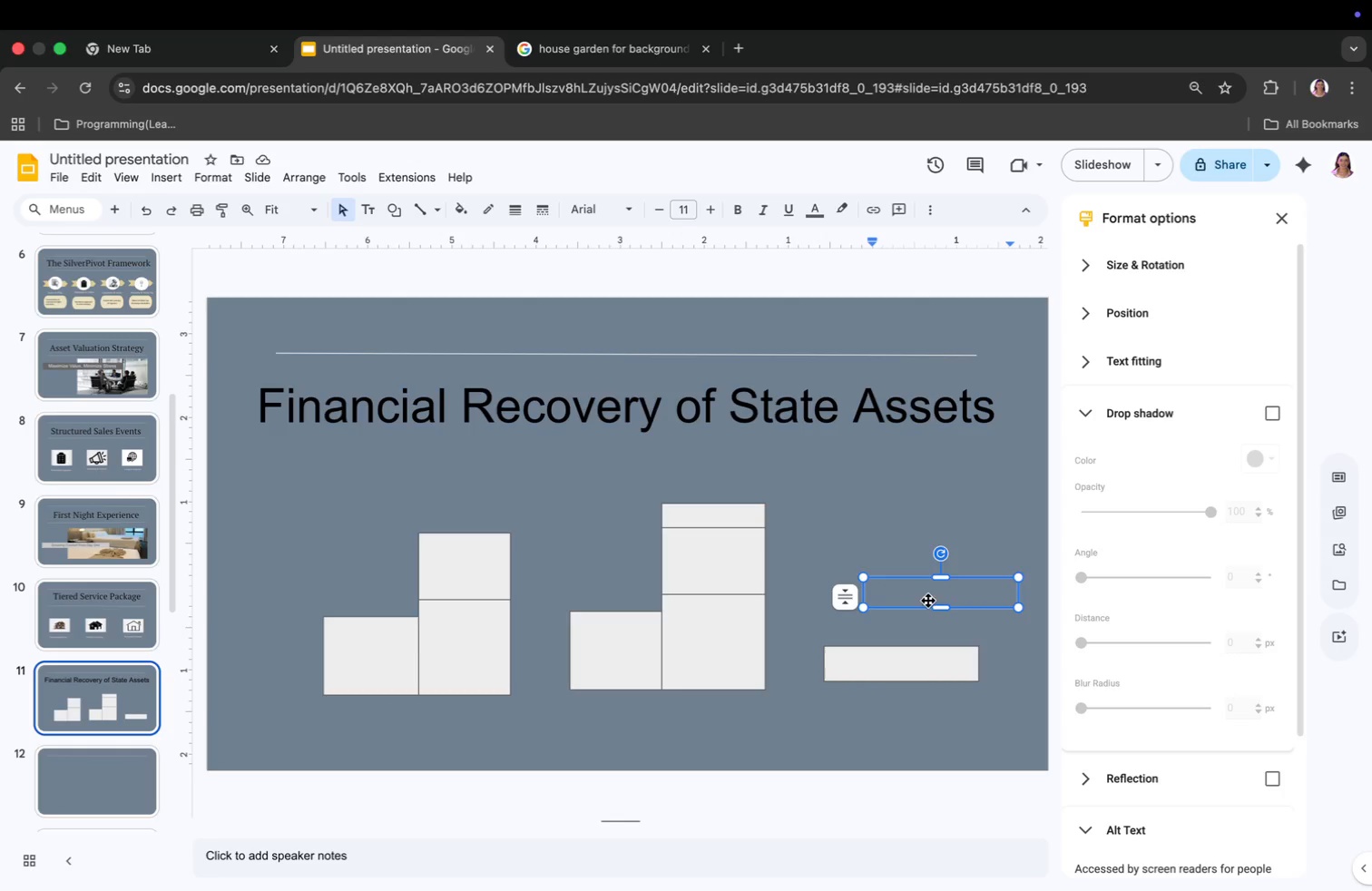 
left_click_drag(start_coordinate=[941, 601], to_coordinate=[889, 619])
 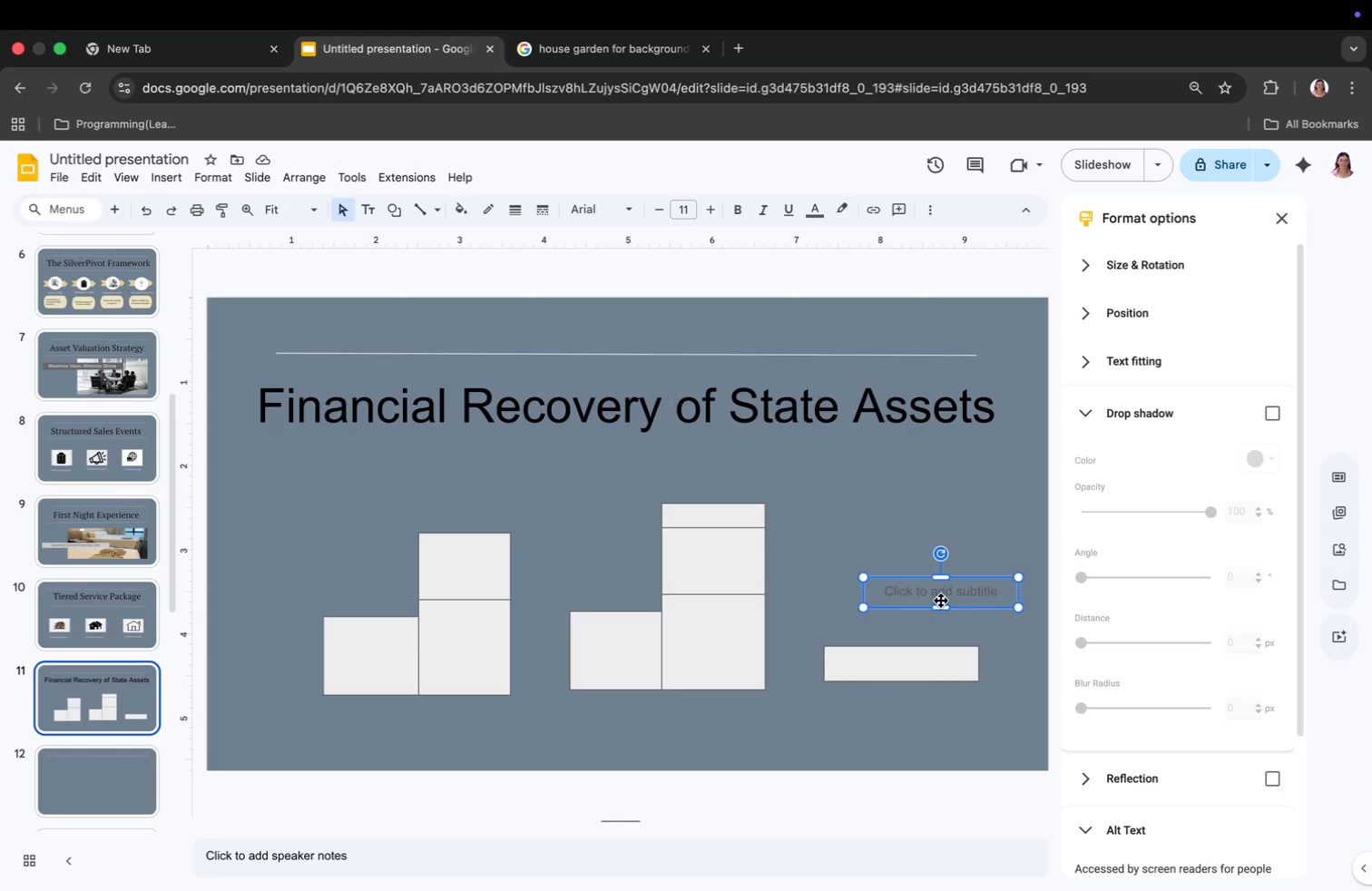 
left_click([942, 583])
 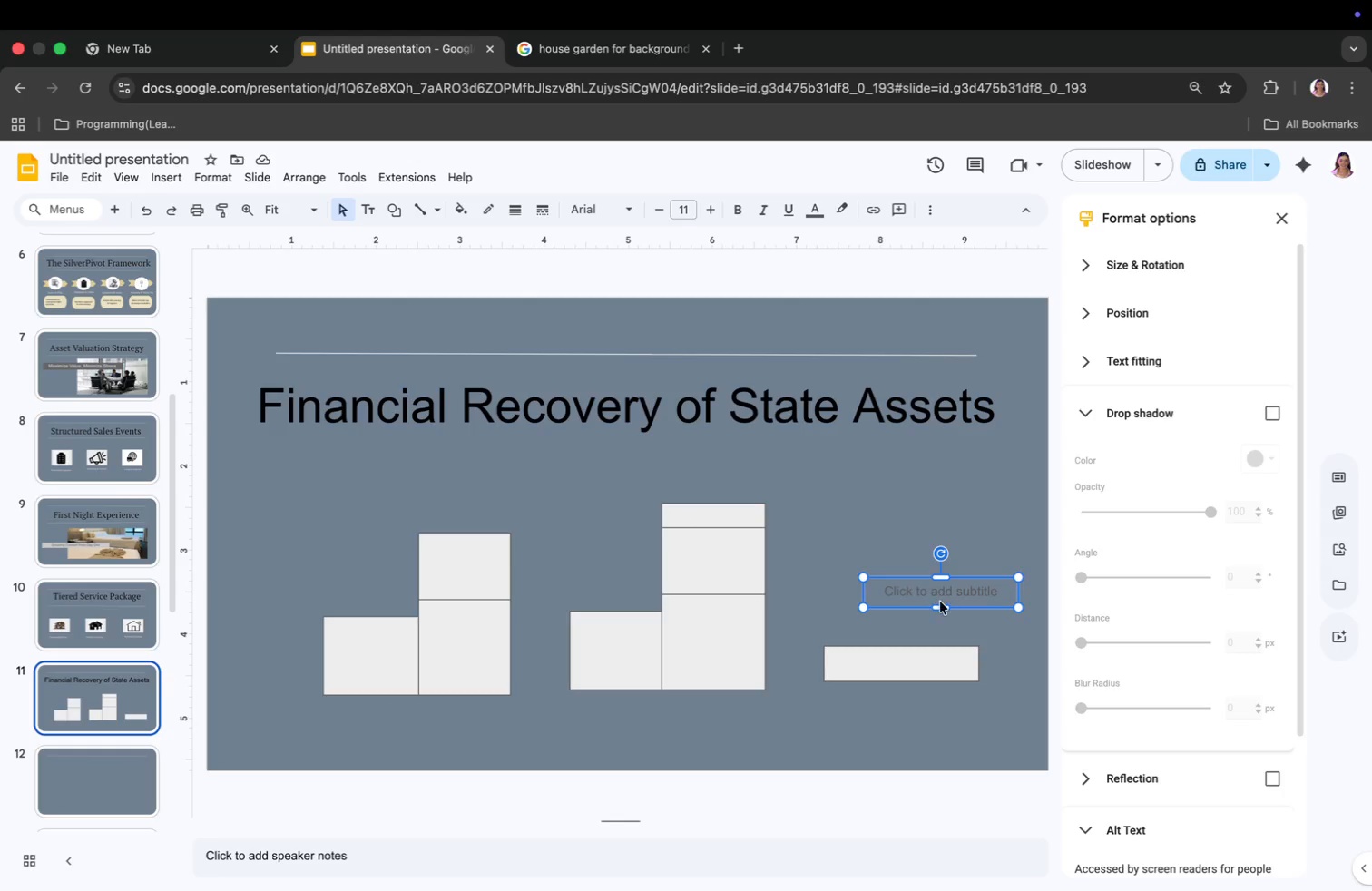 
wait(5.13)
 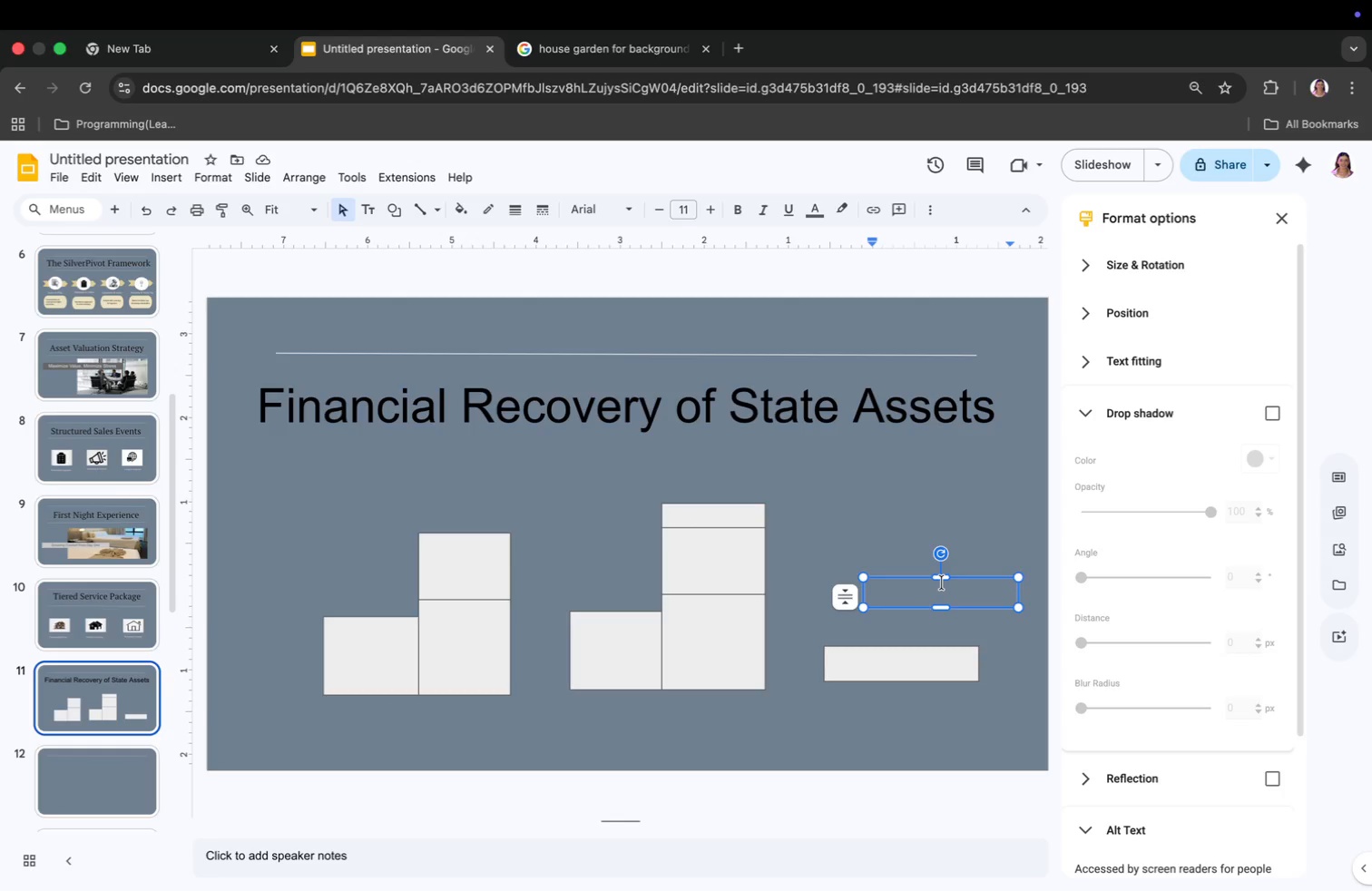 
left_click_drag(start_coordinate=[942, 601], to_coordinate=[905, 614])
 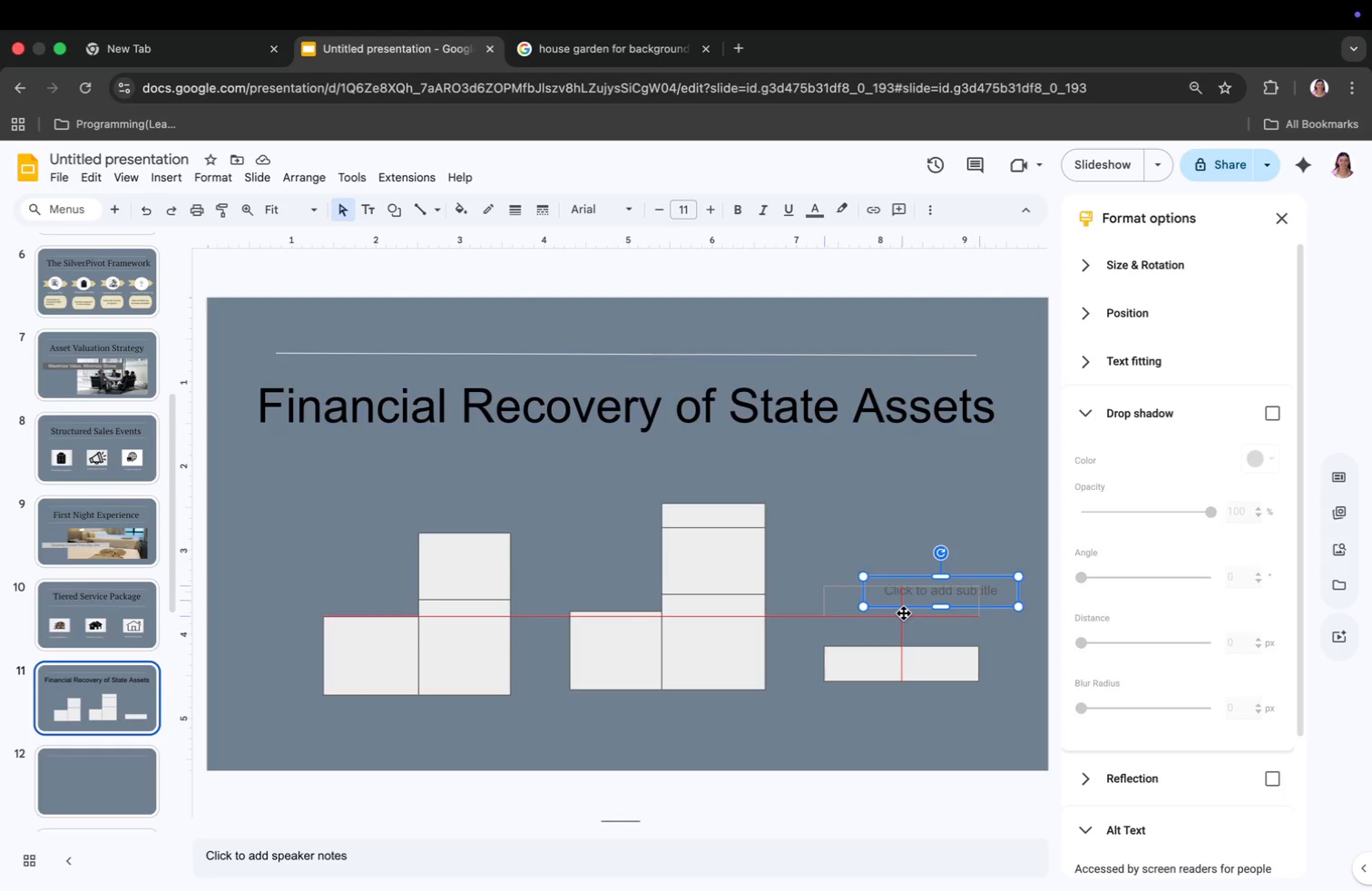 
left_click_drag(start_coordinate=[903, 587], to_coordinate=[904, 576])
 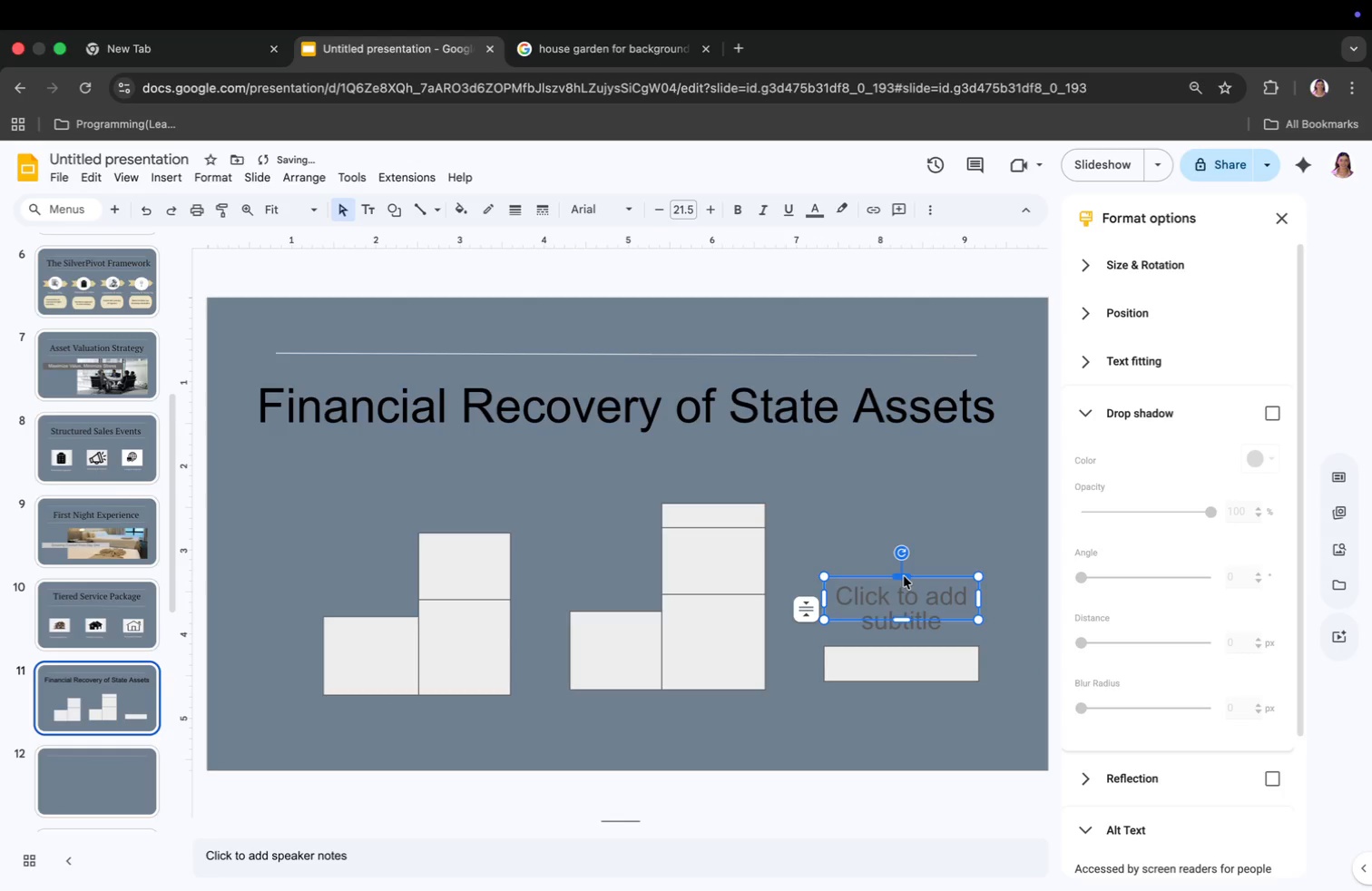 
left_click([862, 517])
 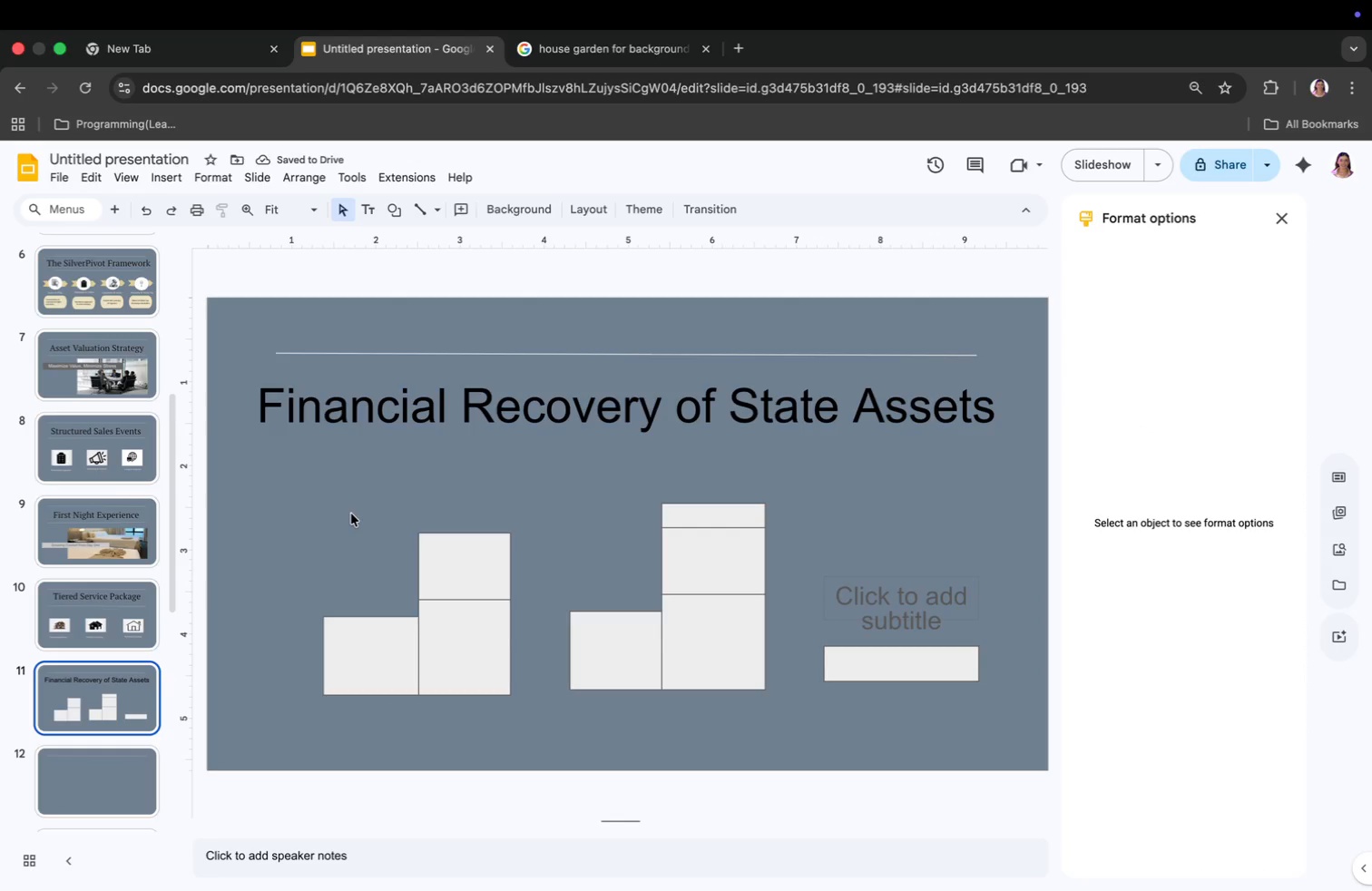 
left_click([163, 178])
 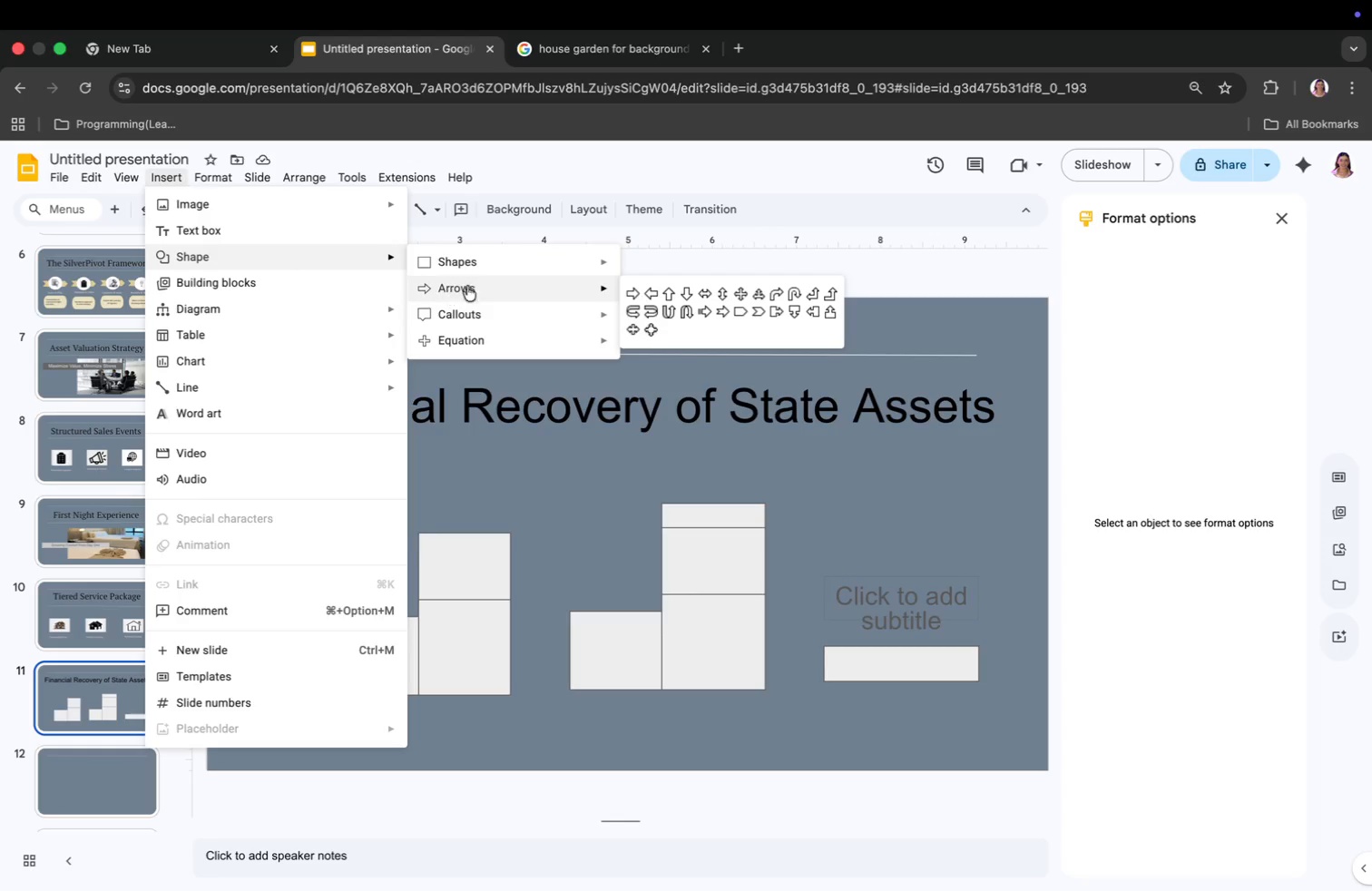 
wait(9.23)
 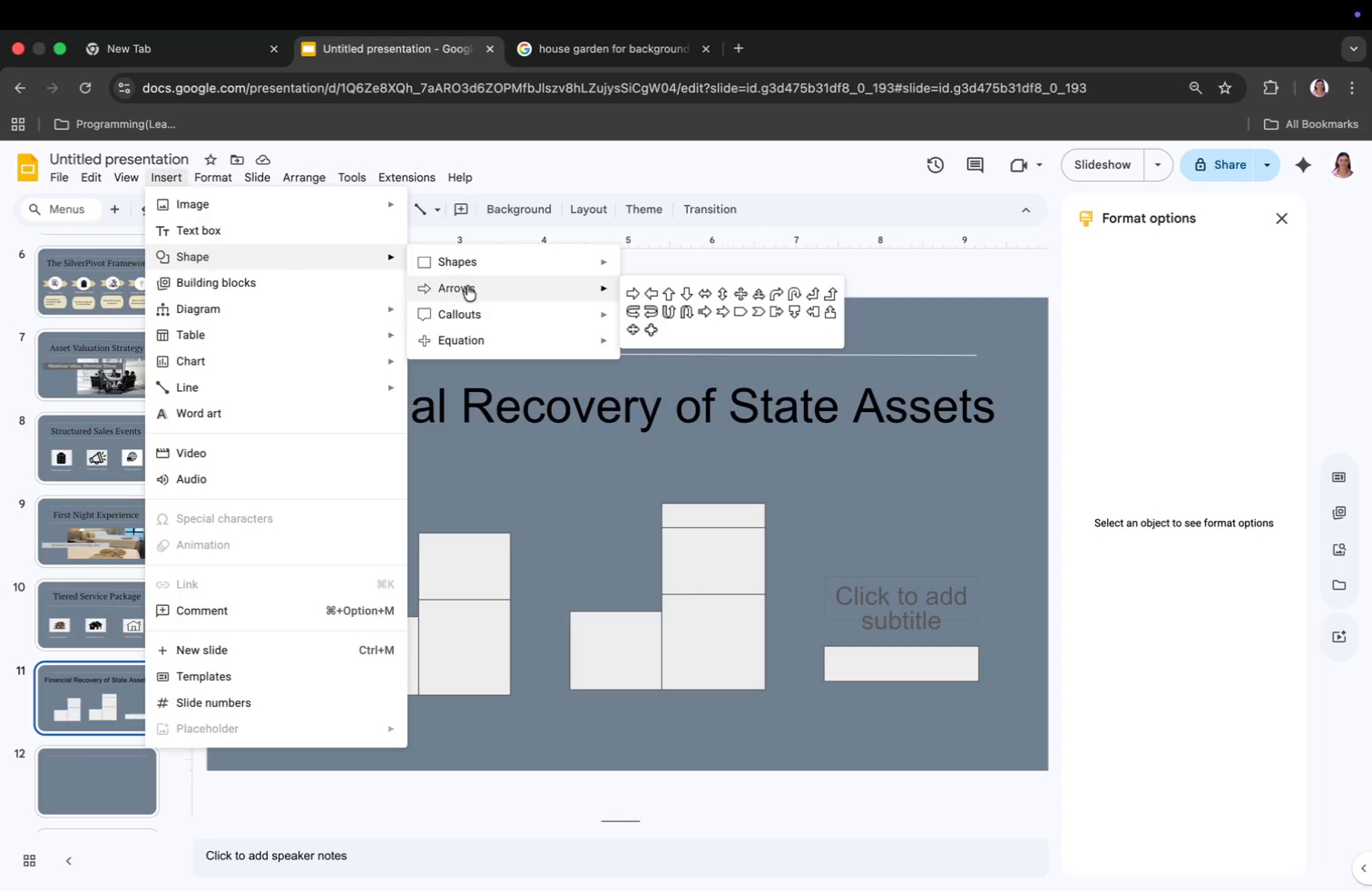 
left_click([779, 296])
 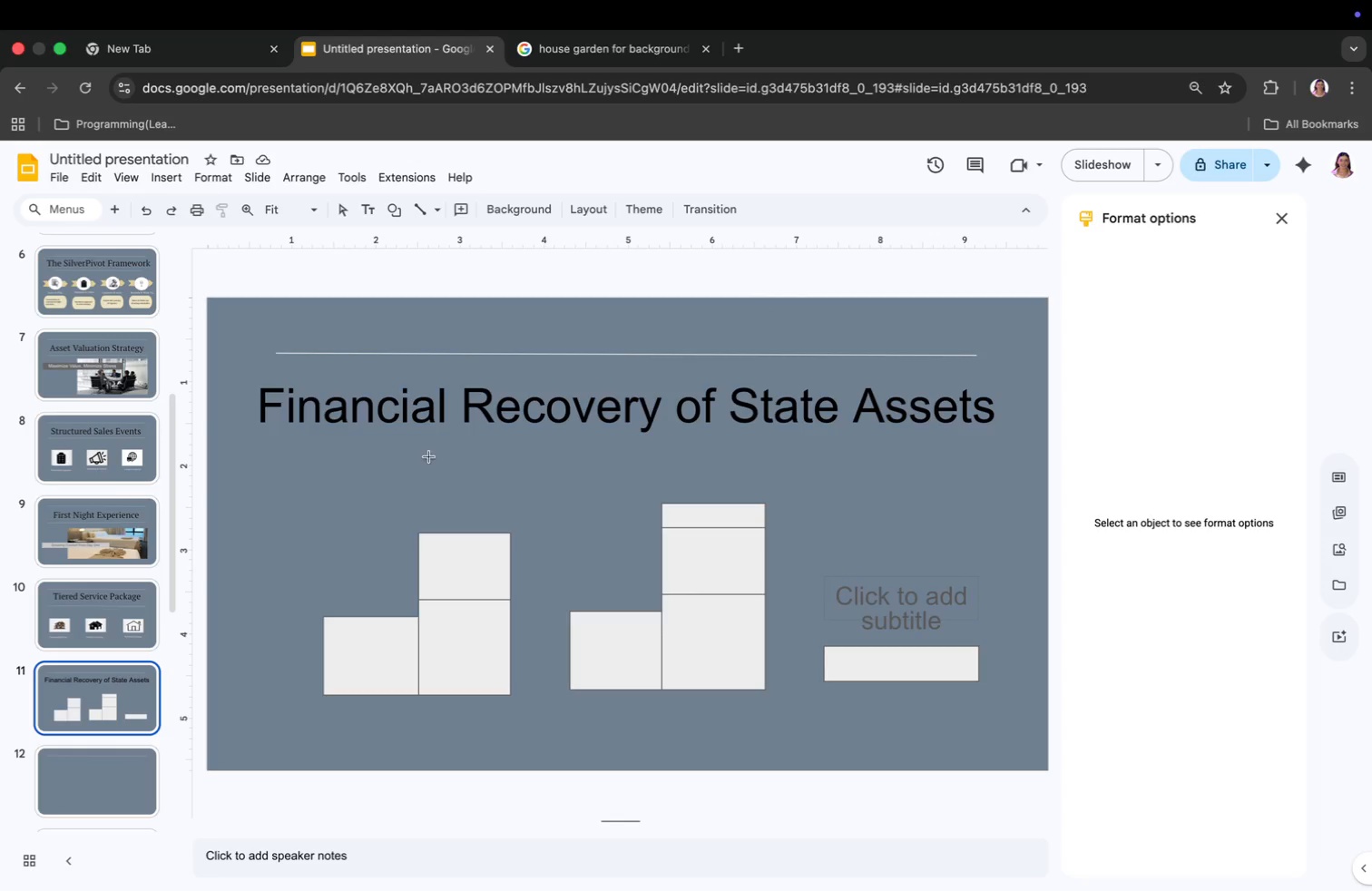 
left_click([340, 508])
 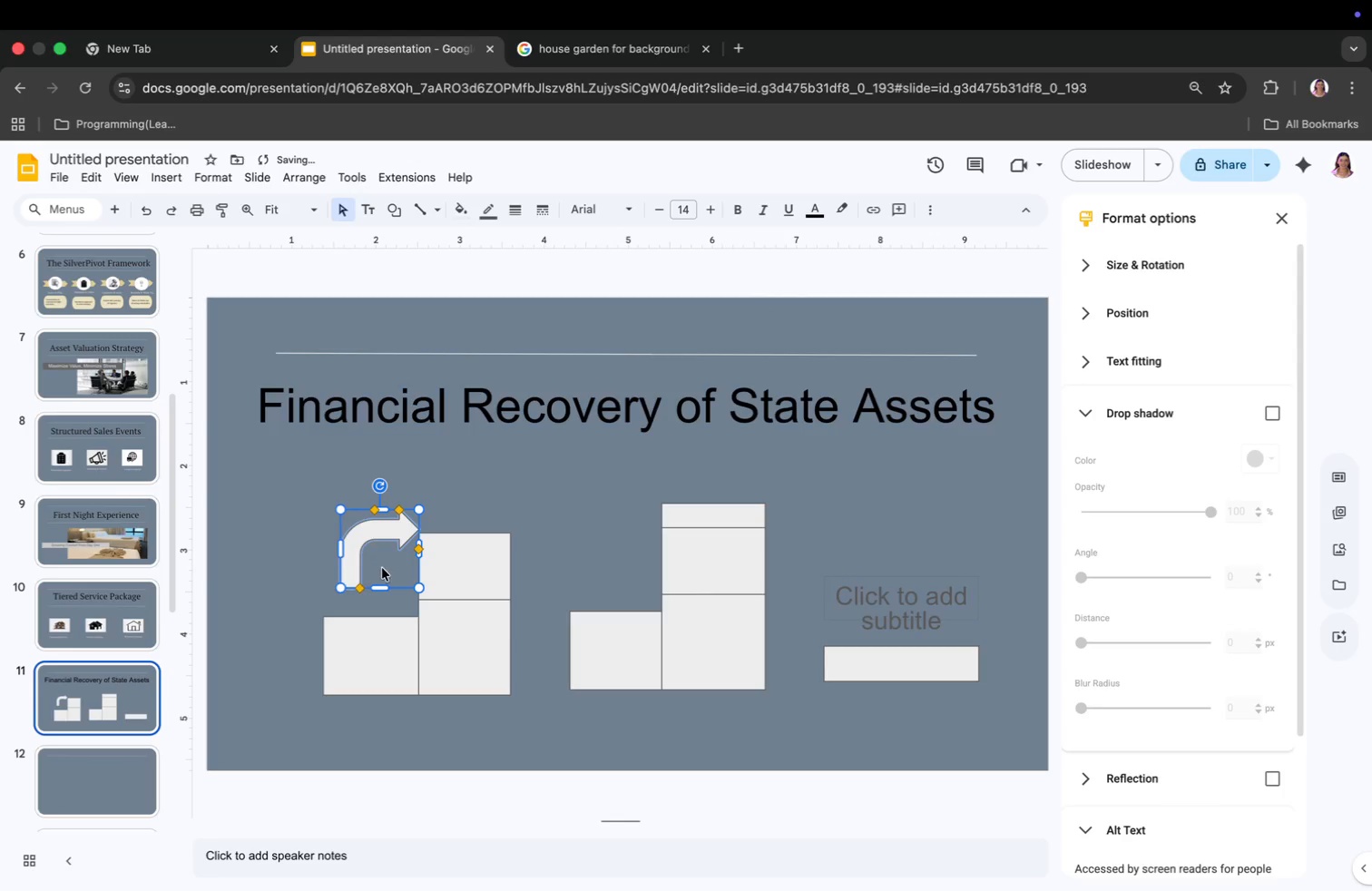 
left_click_drag(start_coordinate=[380, 506], to_coordinate=[380, 460])
 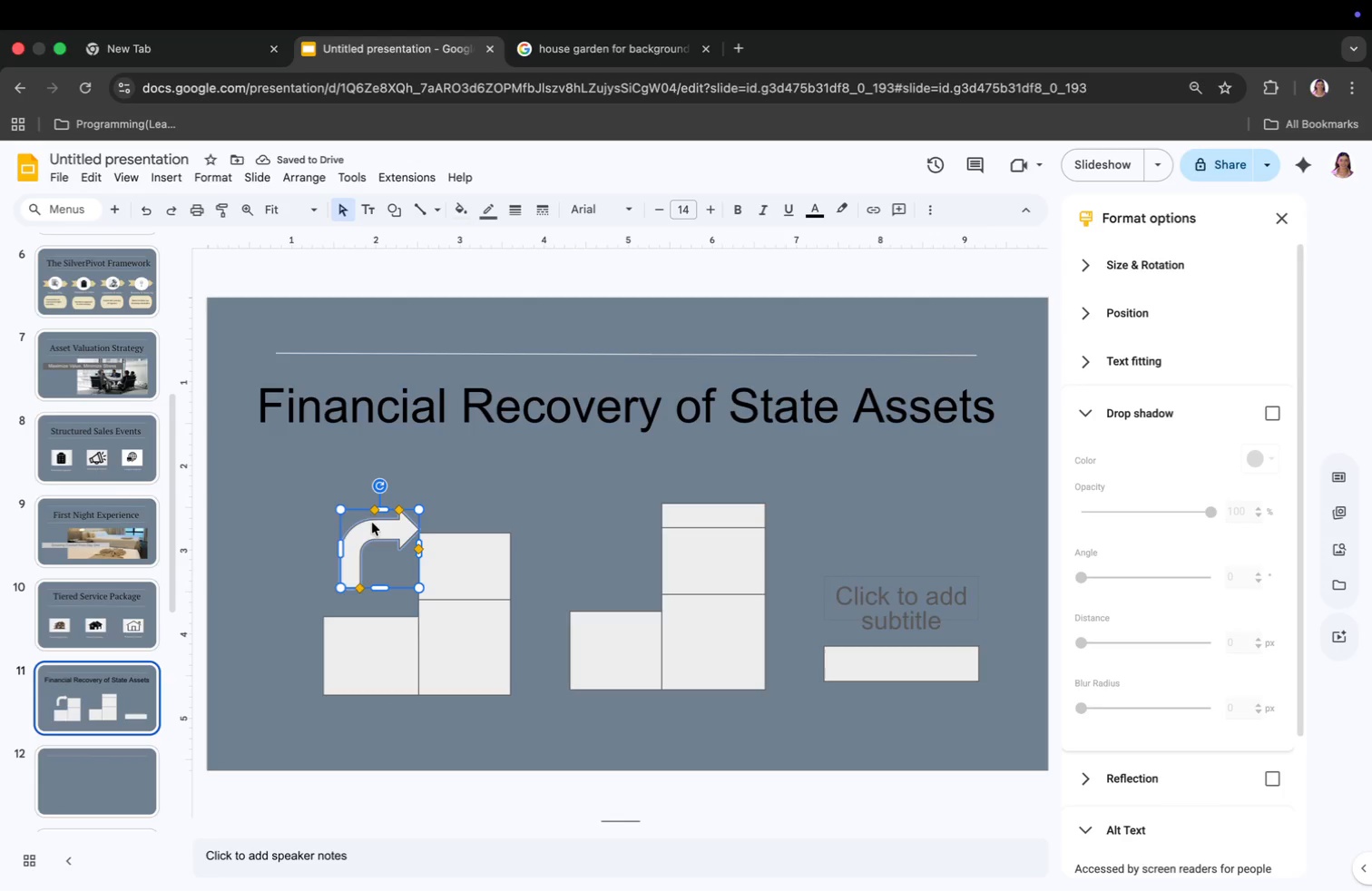 
left_click_drag(start_coordinate=[369, 521], to_coordinate=[351, 540])
 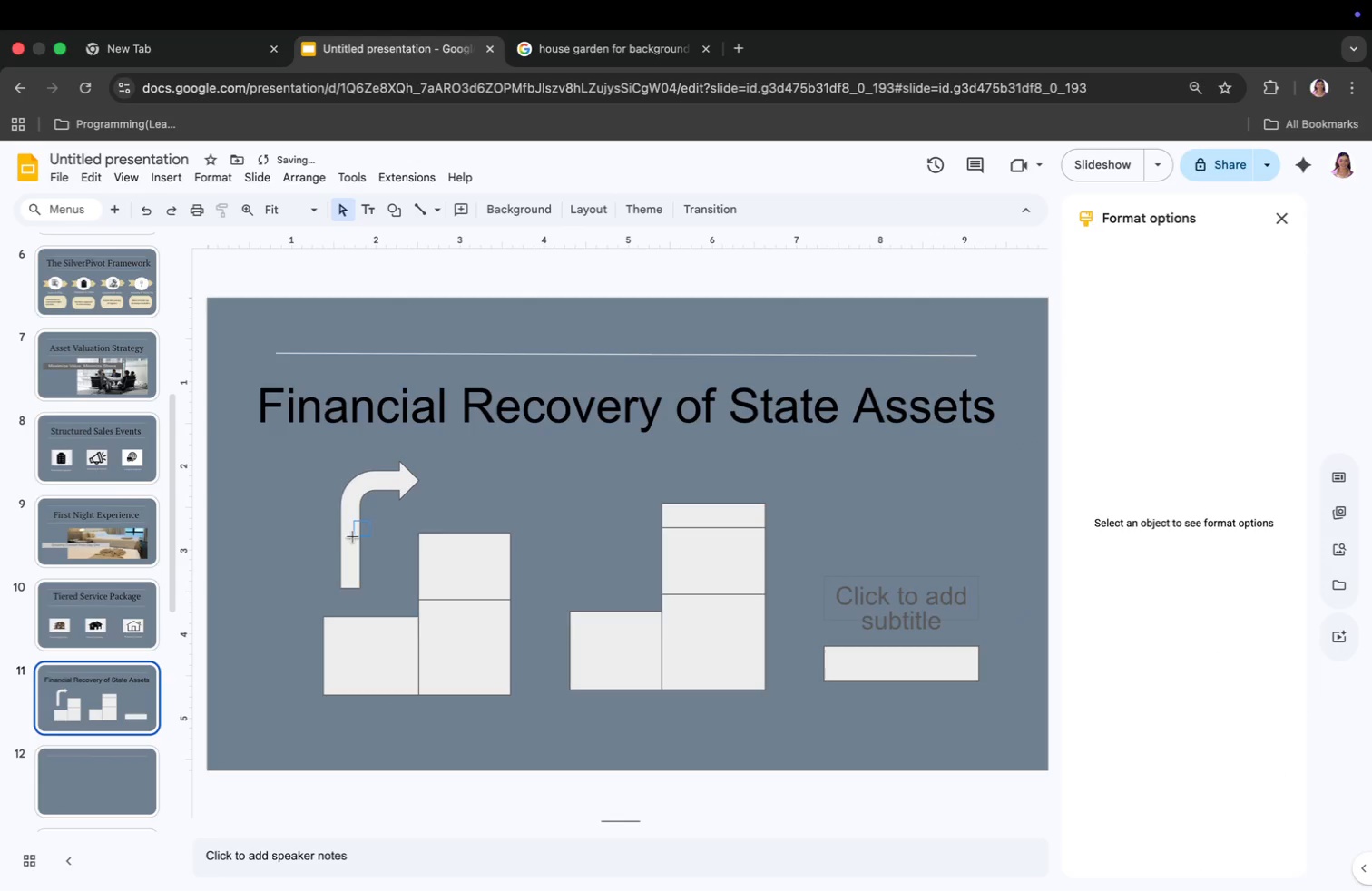 
left_click_drag(start_coordinate=[379, 585], to_coordinate=[377, 546])
 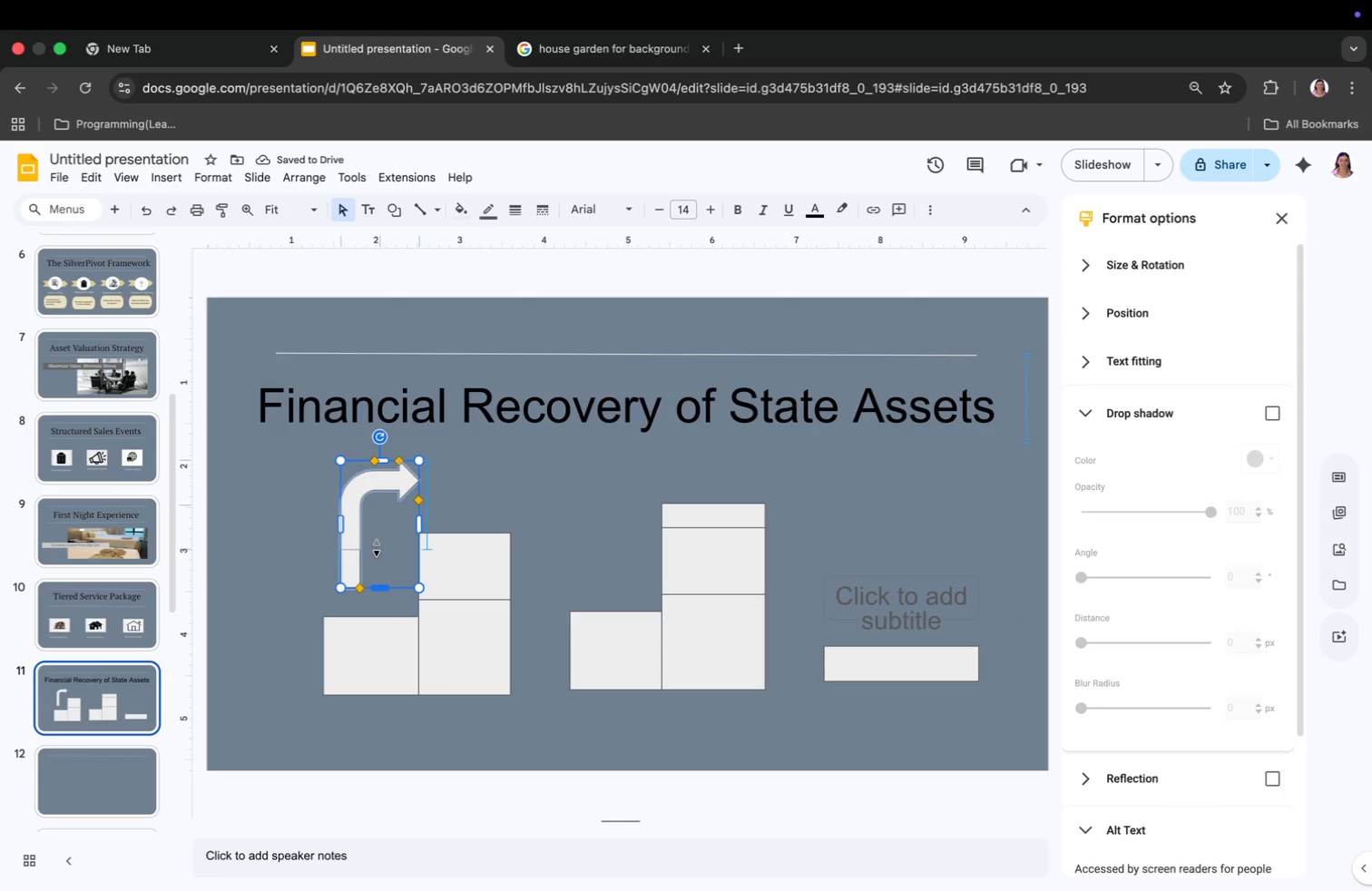 
left_click_drag(start_coordinate=[383, 475], to_coordinate=[376, 507])
 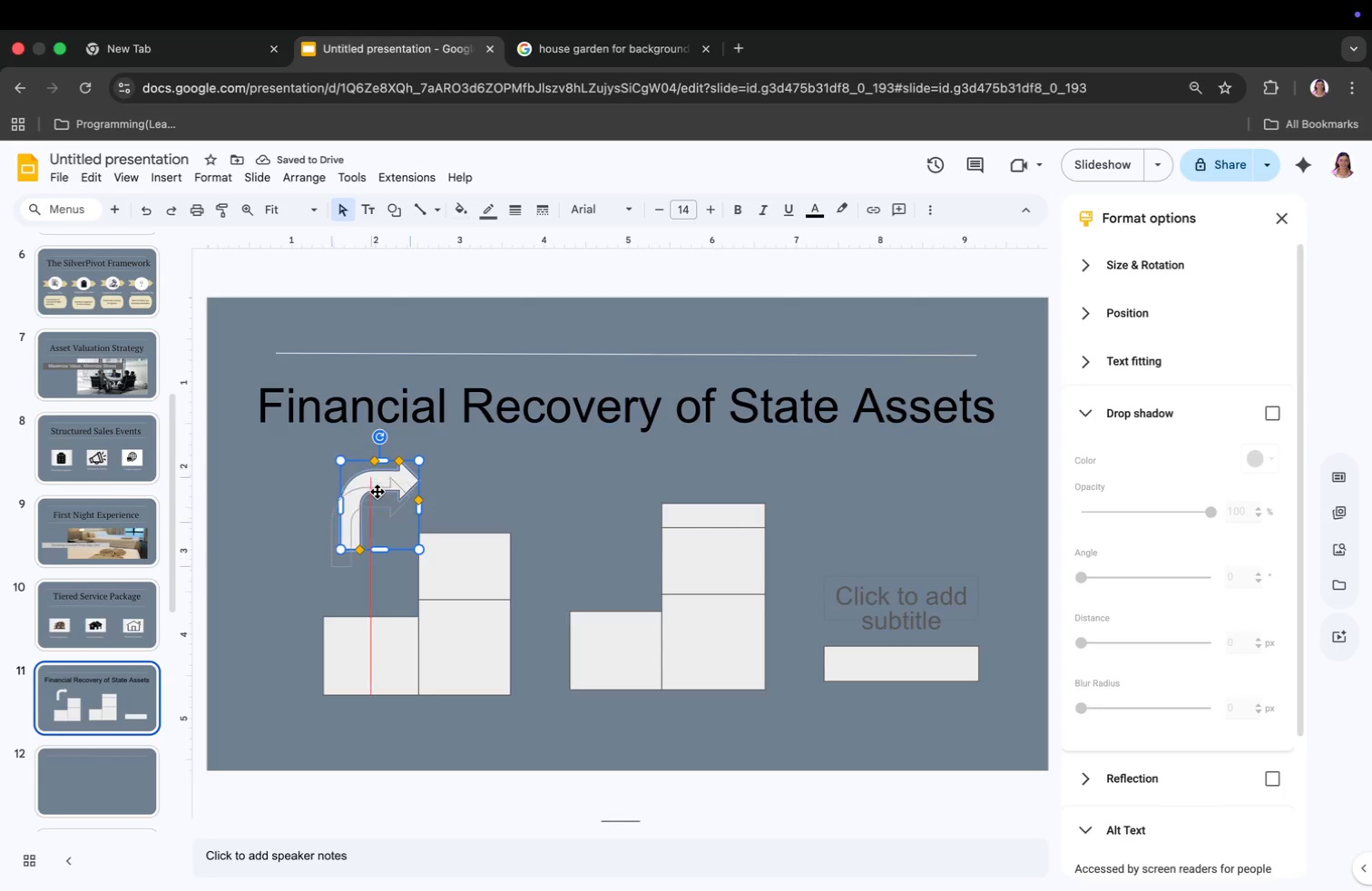 
left_click_drag(start_coordinate=[376, 507], to_coordinate=[377, 492])
 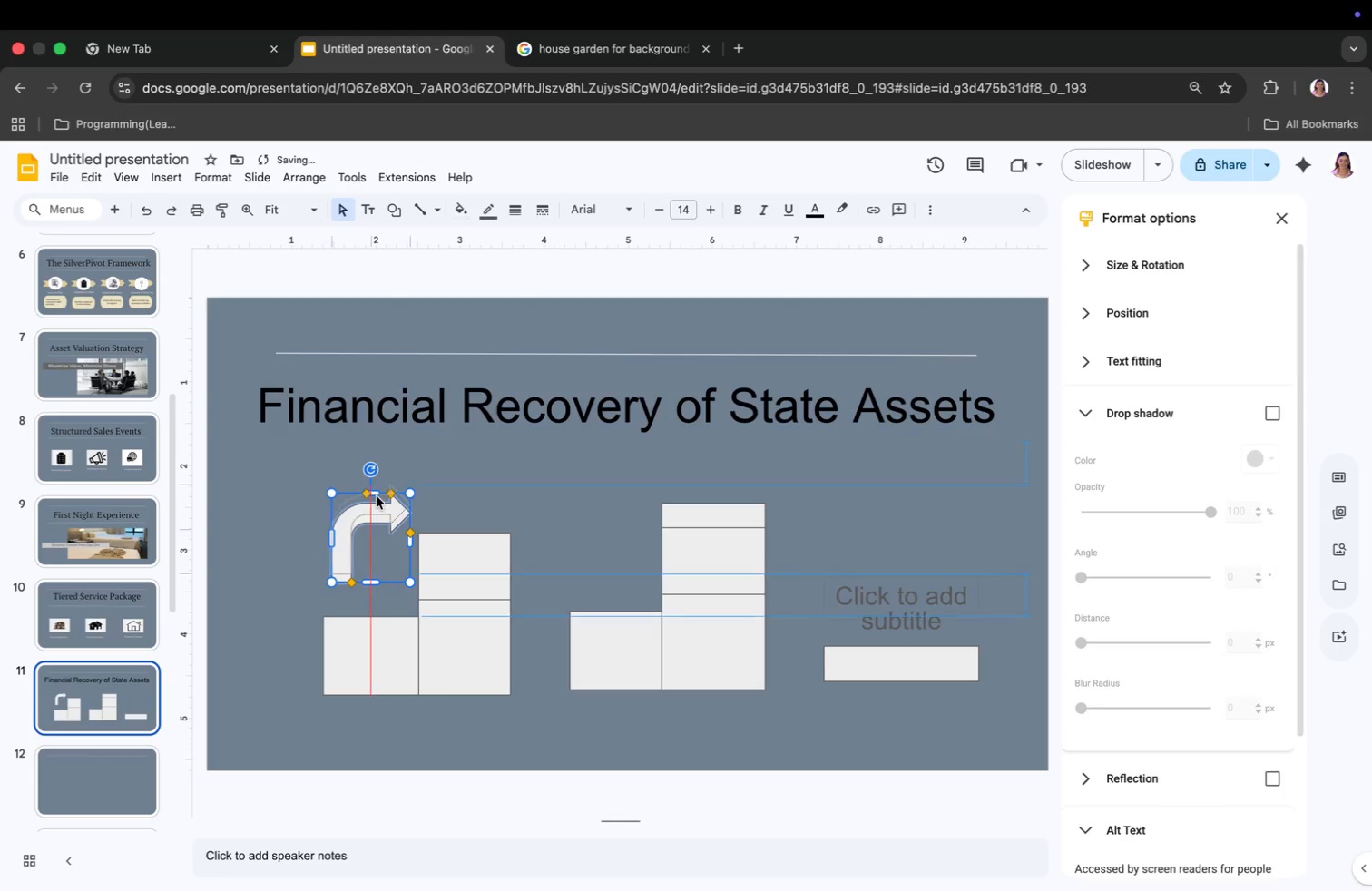 
left_click_drag(start_coordinate=[325, 653], to_coordinate=[304, 651])
 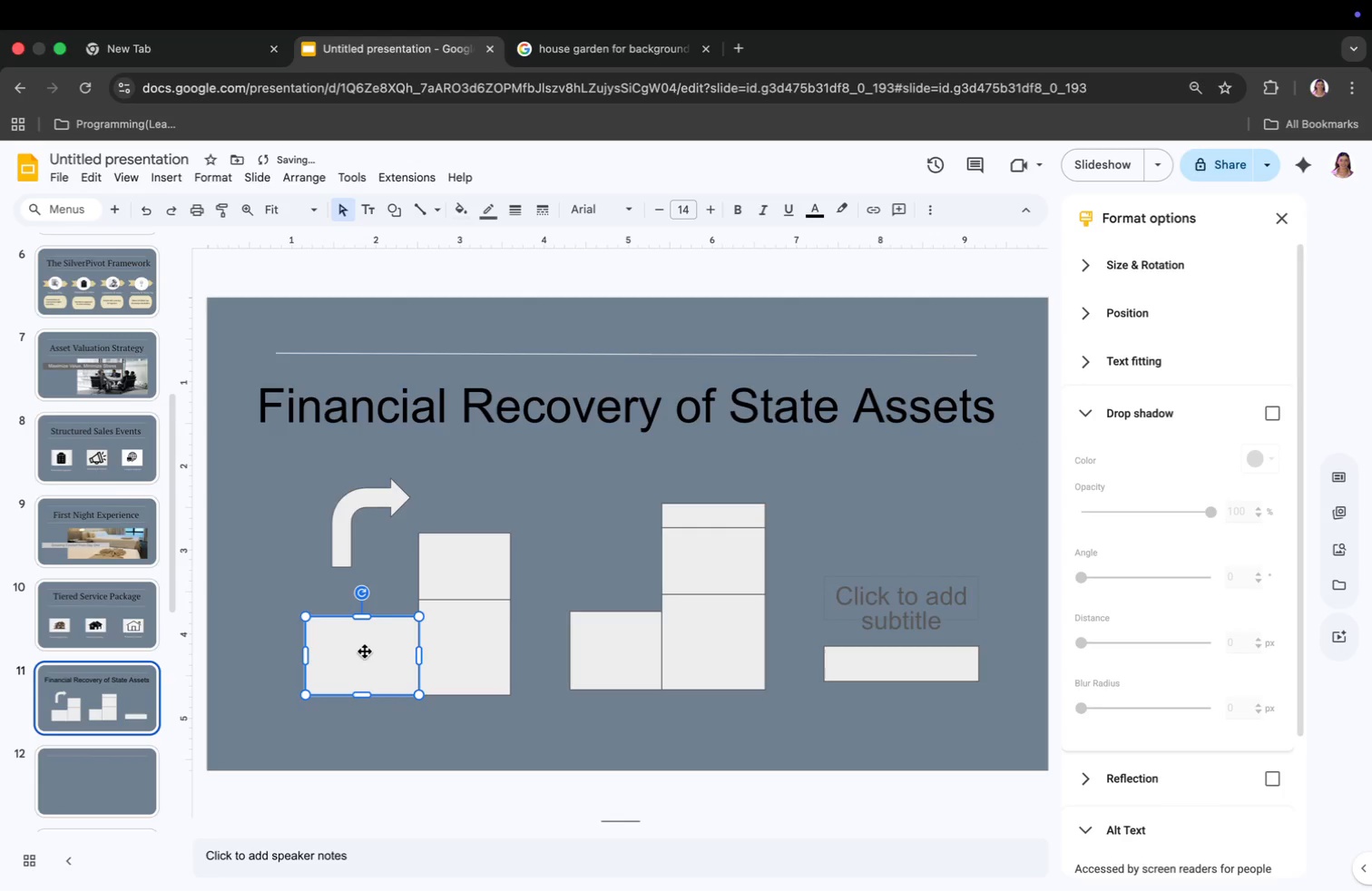 
left_click([583, 658])
 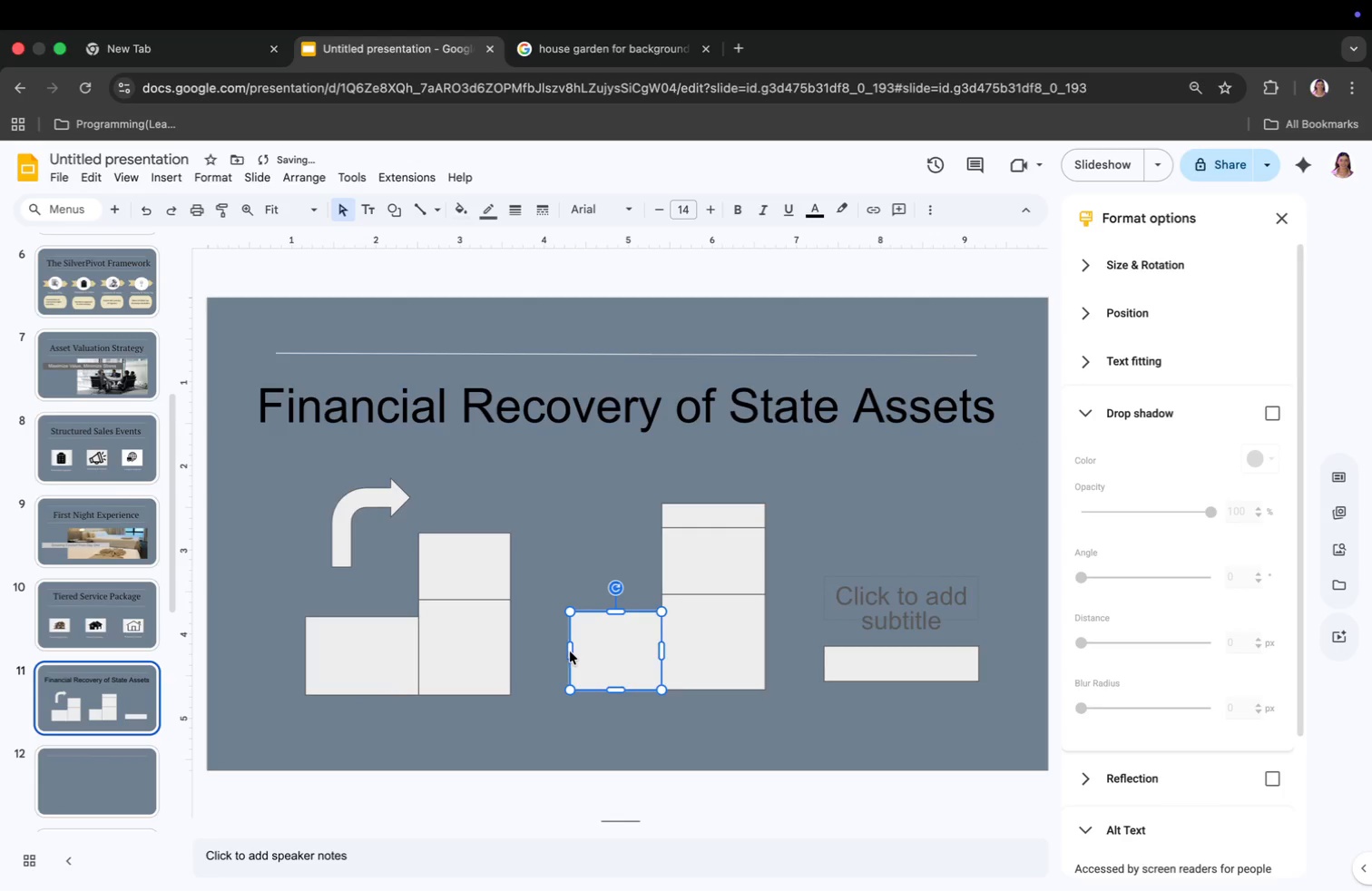 
left_click_drag(start_coordinate=[572, 647], to_coordinate=[555, 648])
 